 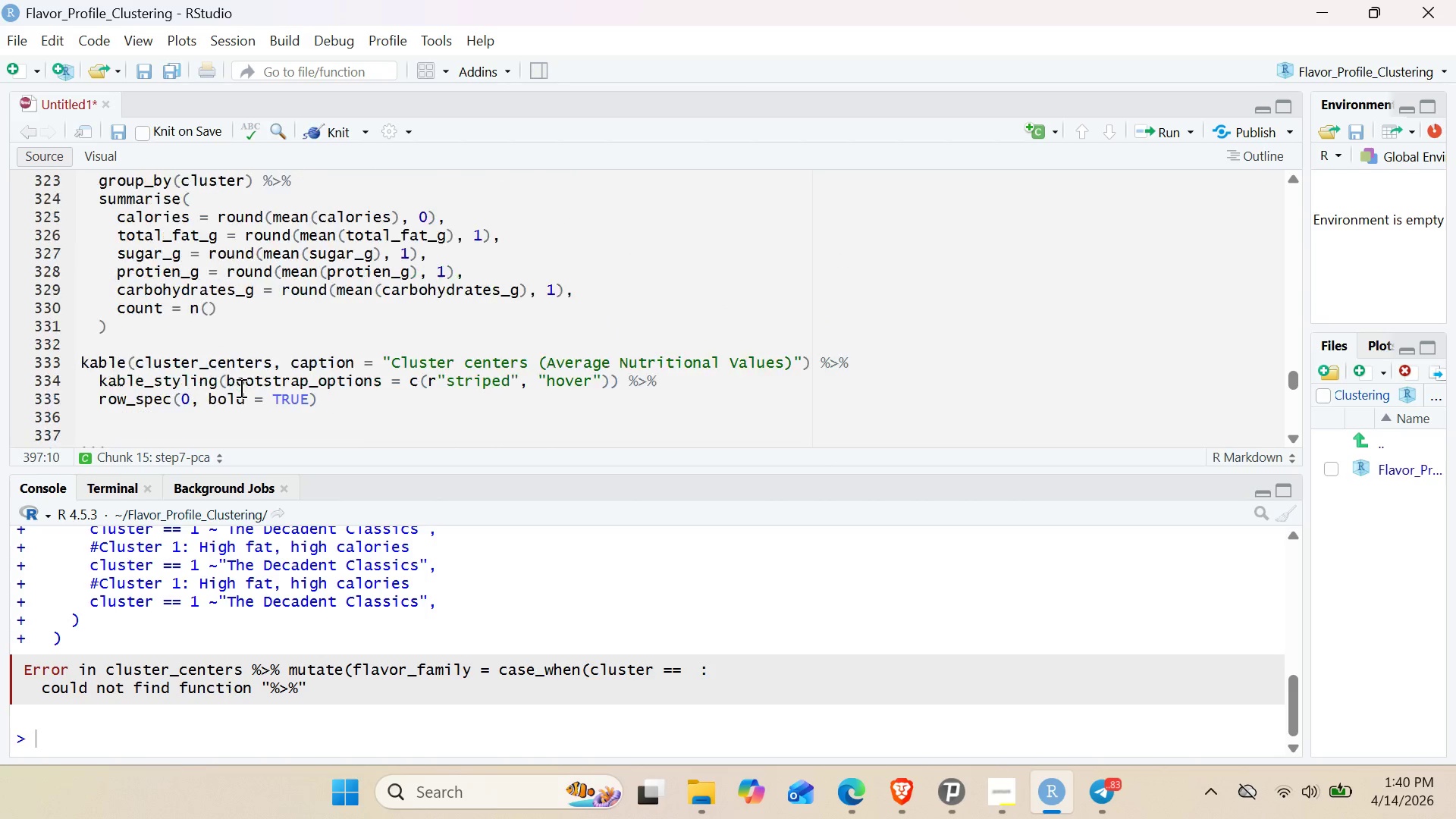 
left_click_drag(start_coordinate=[640, 348], to_coordinate=[354, 280])
 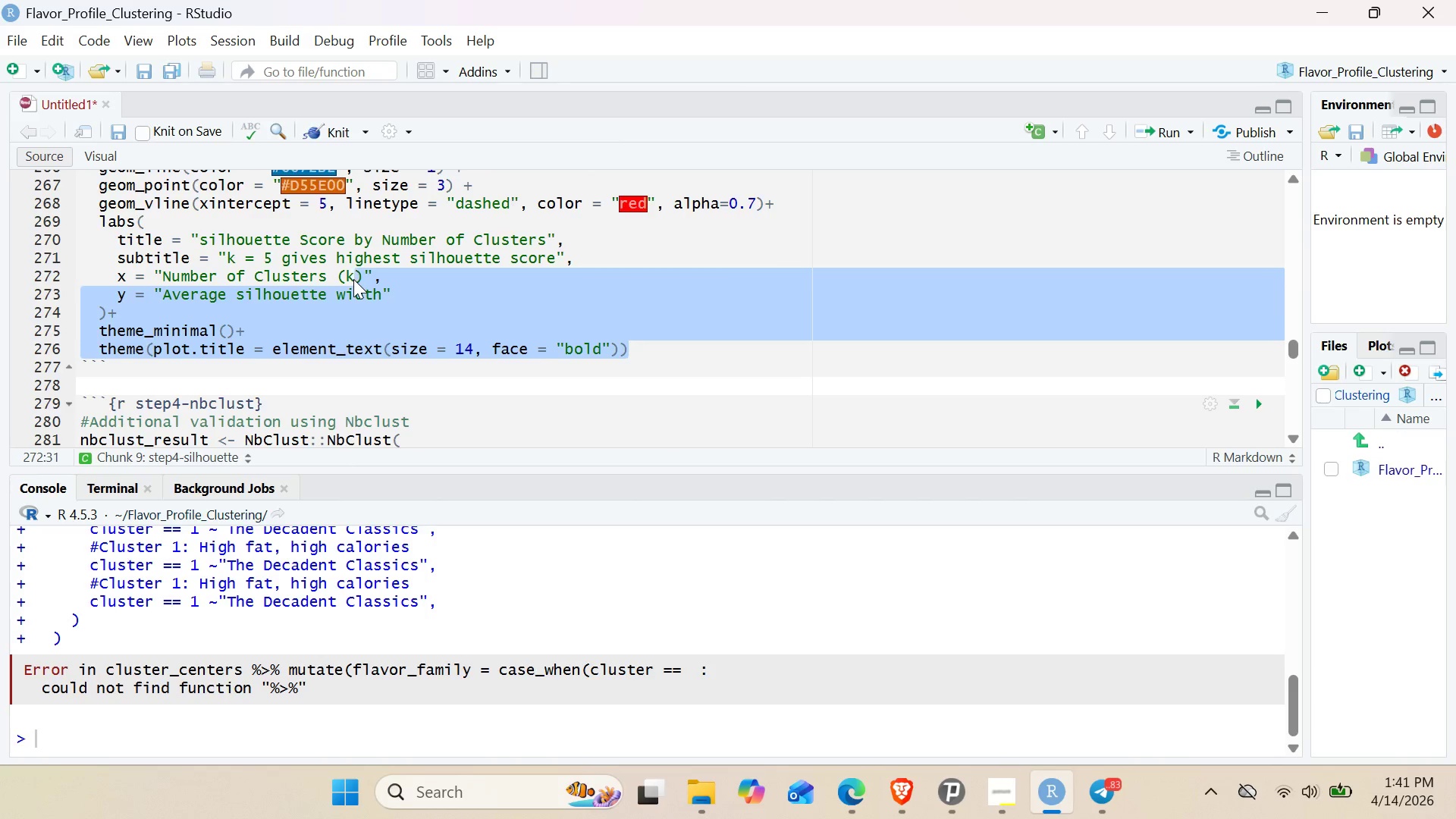 
scroll: coordinate [353, 279], scroll_direction: up, amount: 1.0
 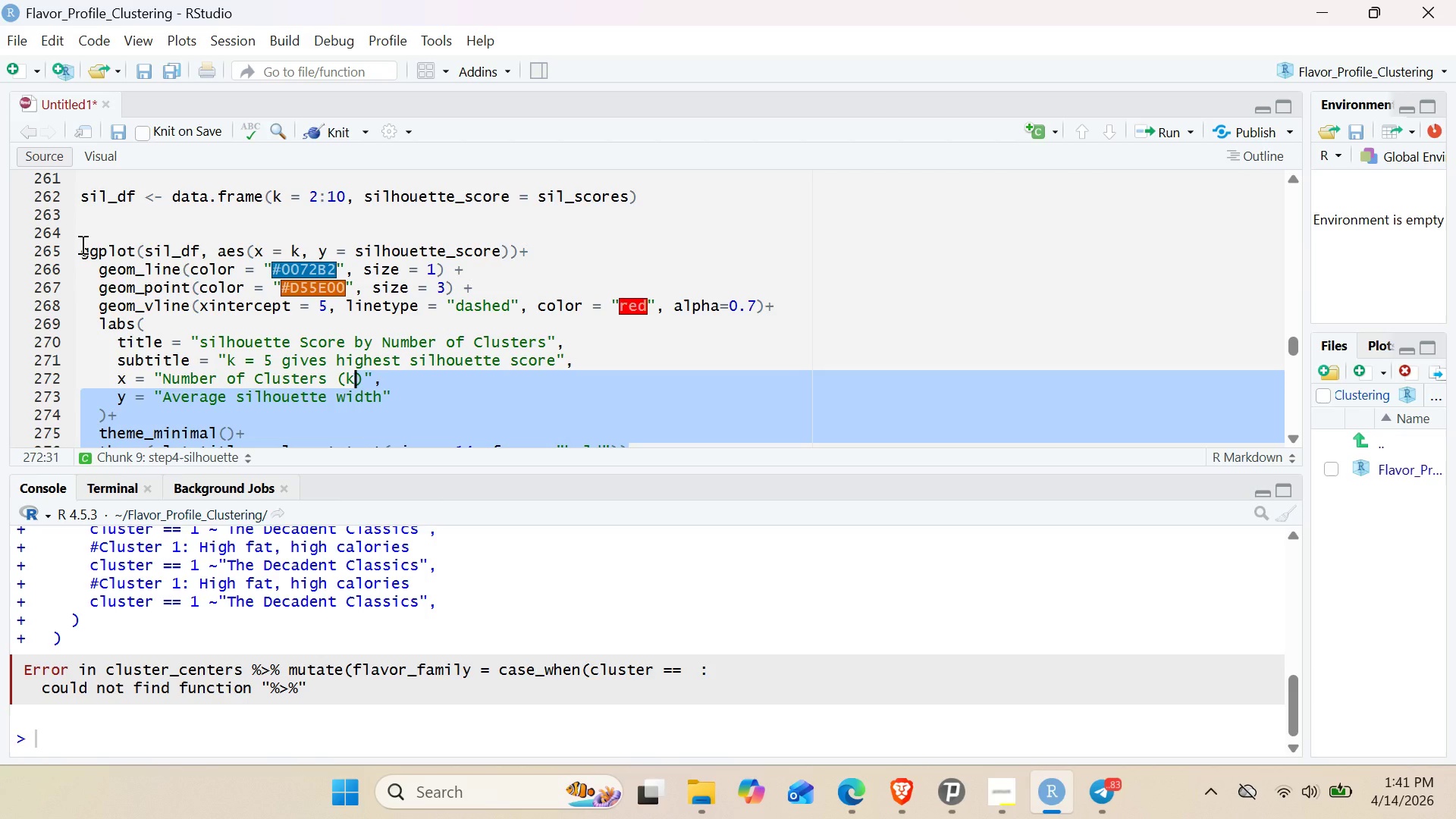 
hold_key(key=ShiftLeft, duration=0.52)
left_click([81, 248])
 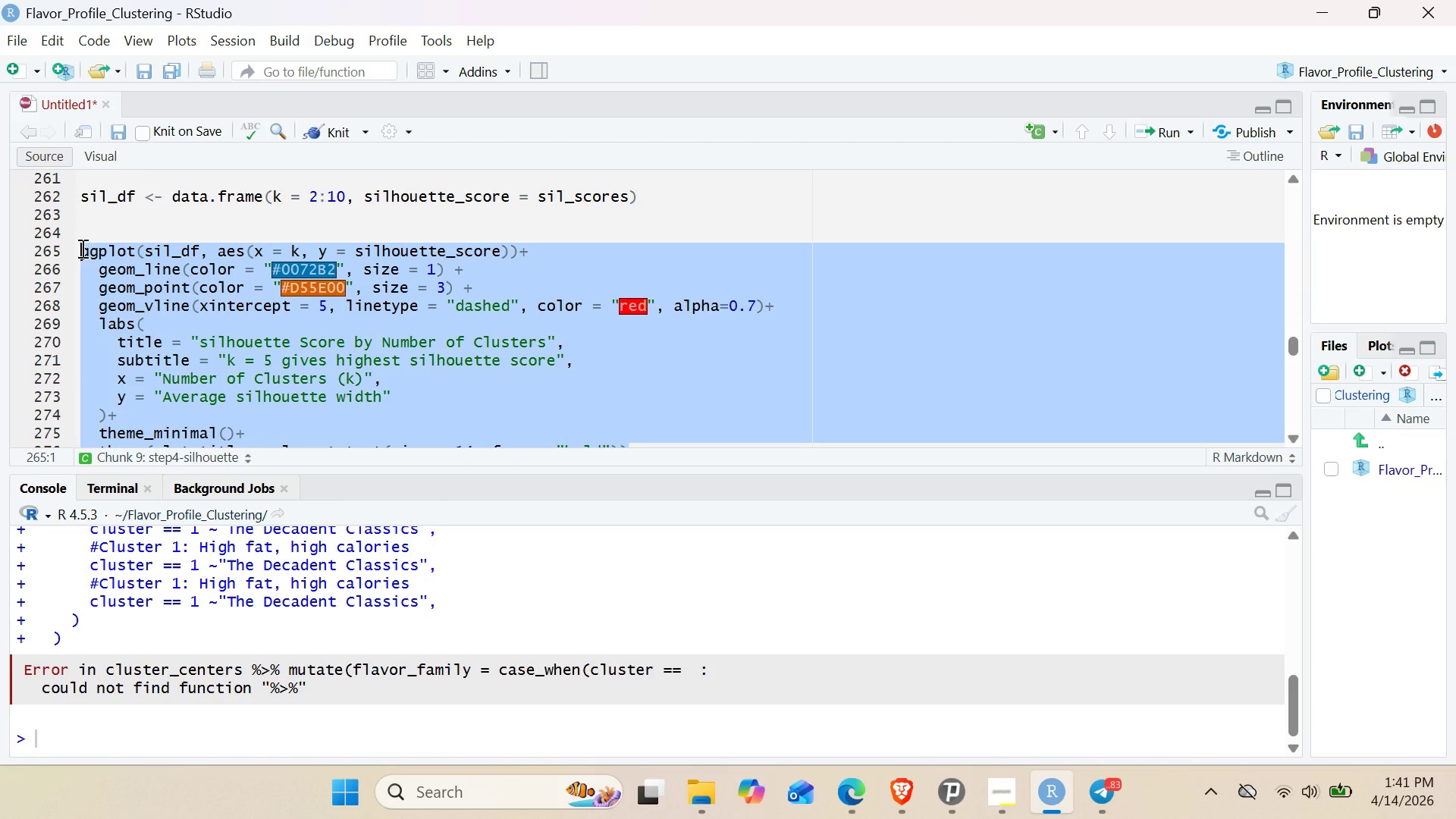 
key(Control+C)
 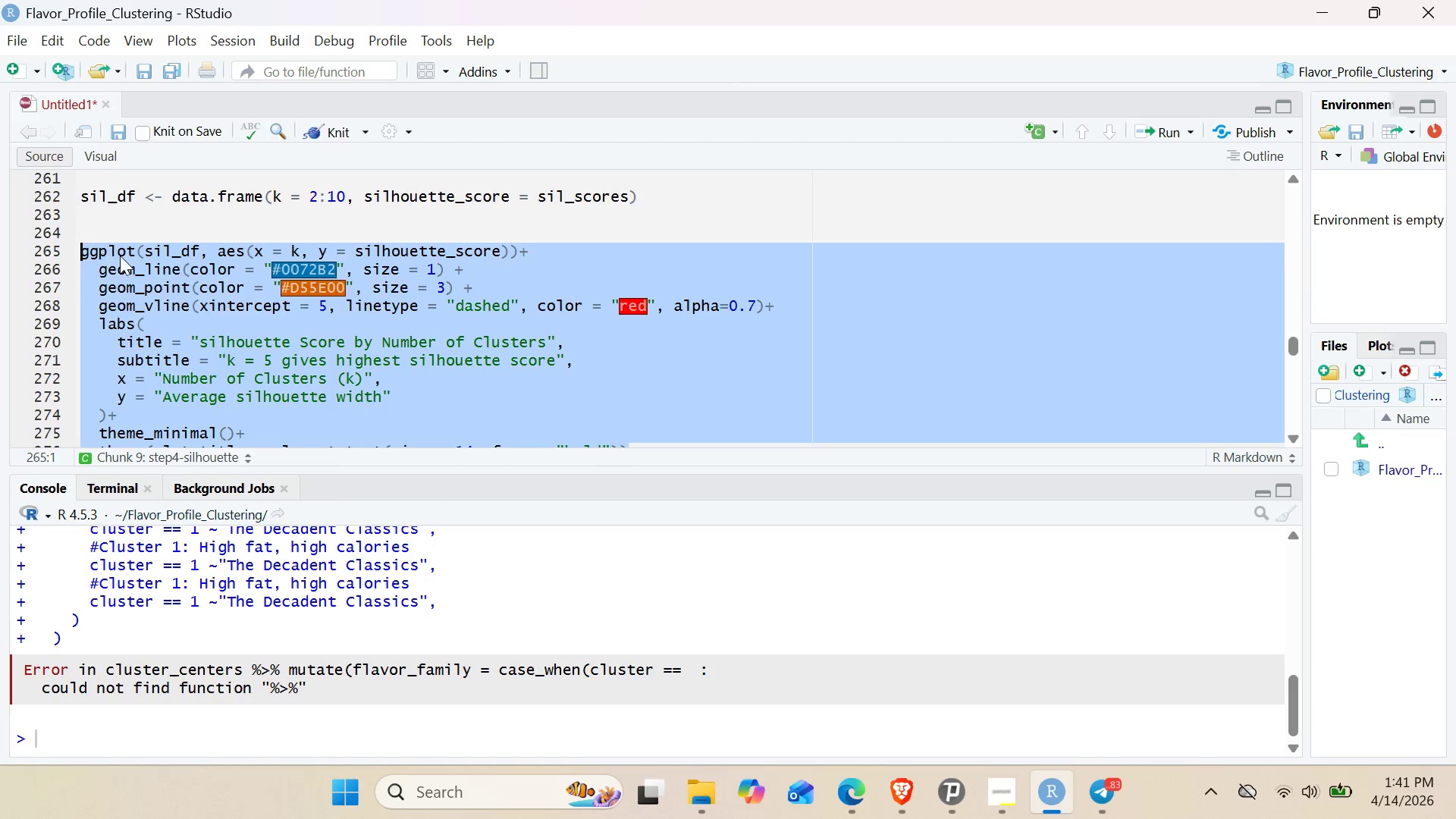 
scroll: coordinate [222, 342], scroll_direction: down, amount: 119.0
 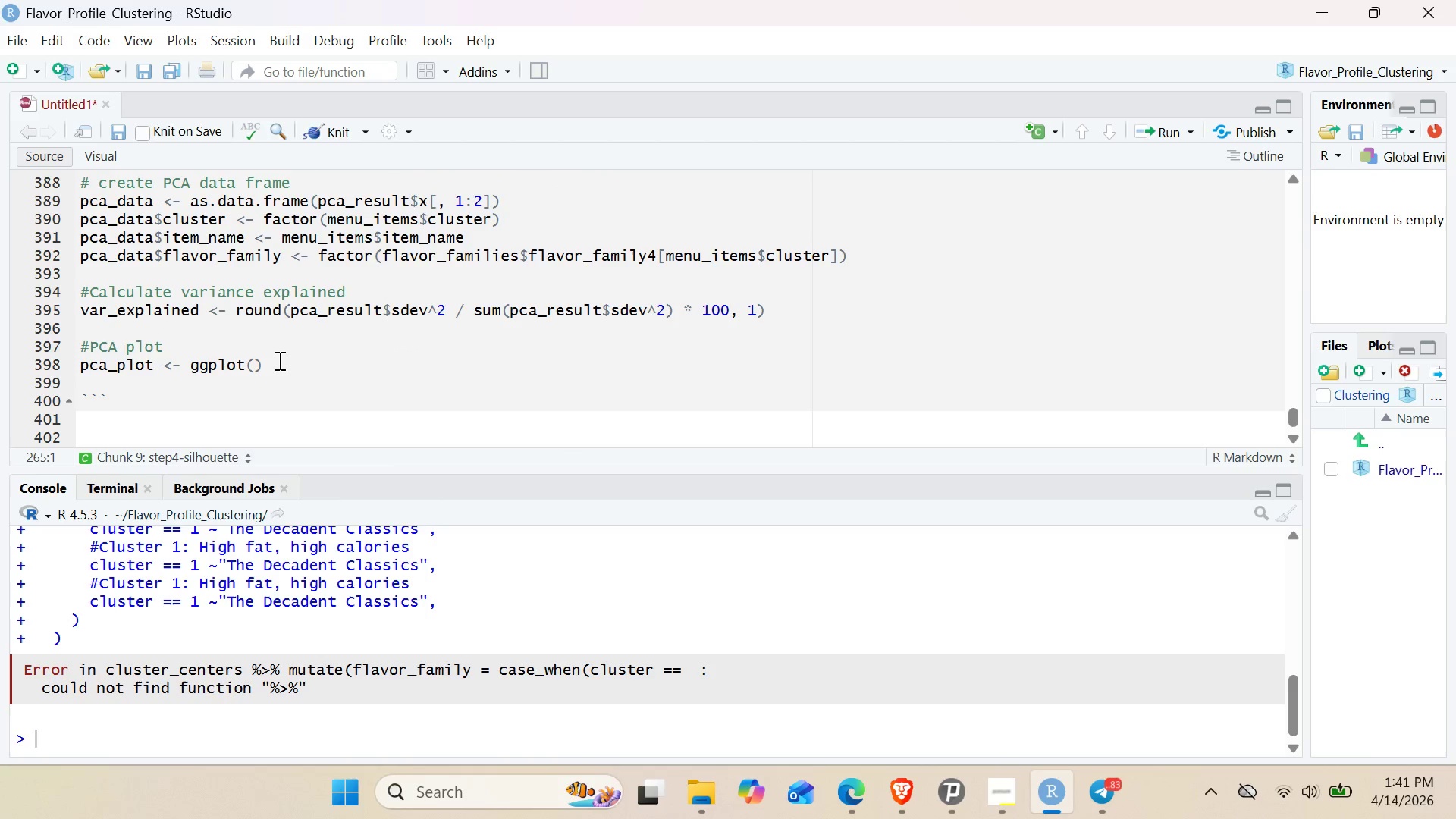 
left_click([279, 359])
 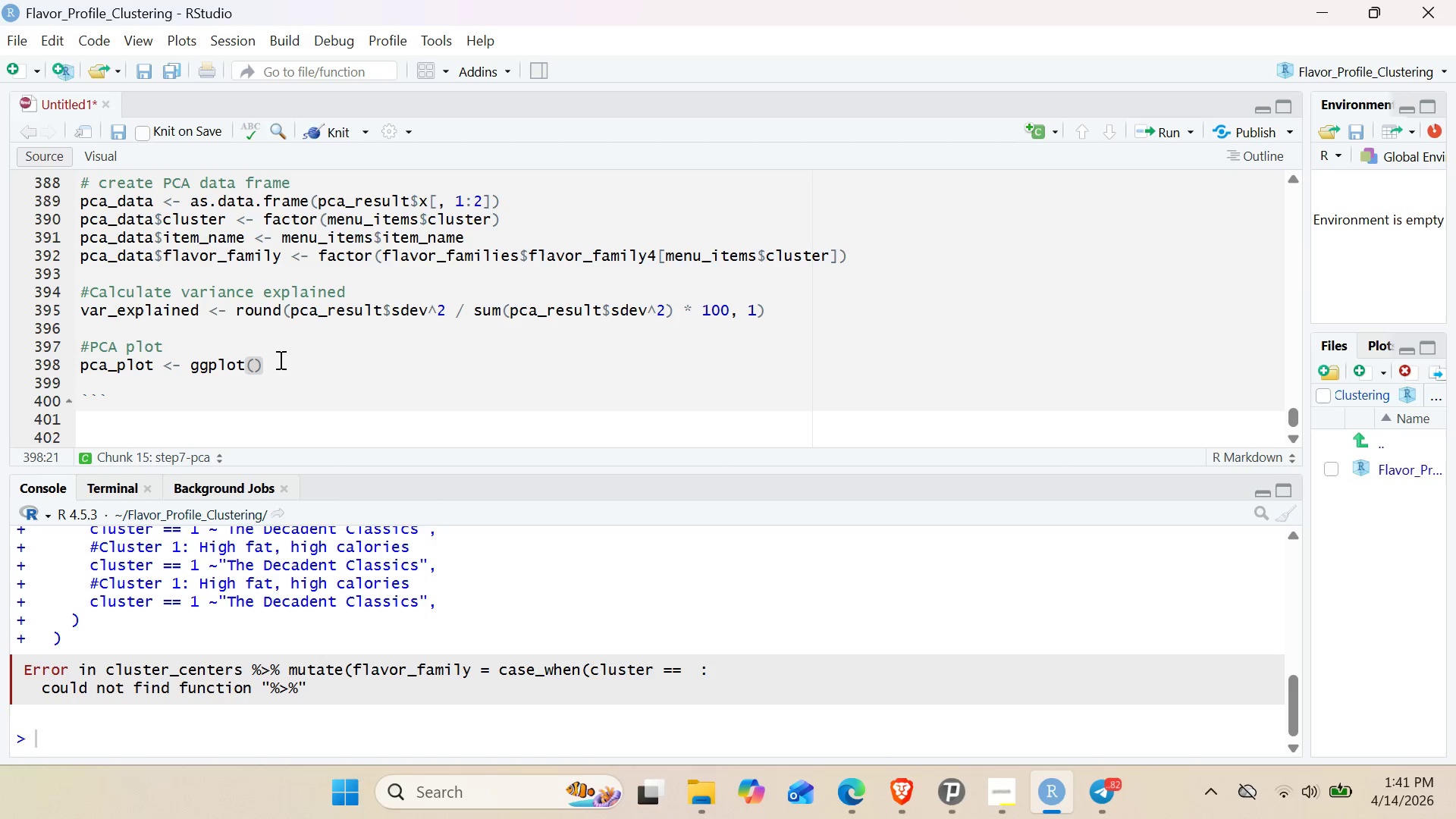 
wait(23.59)
 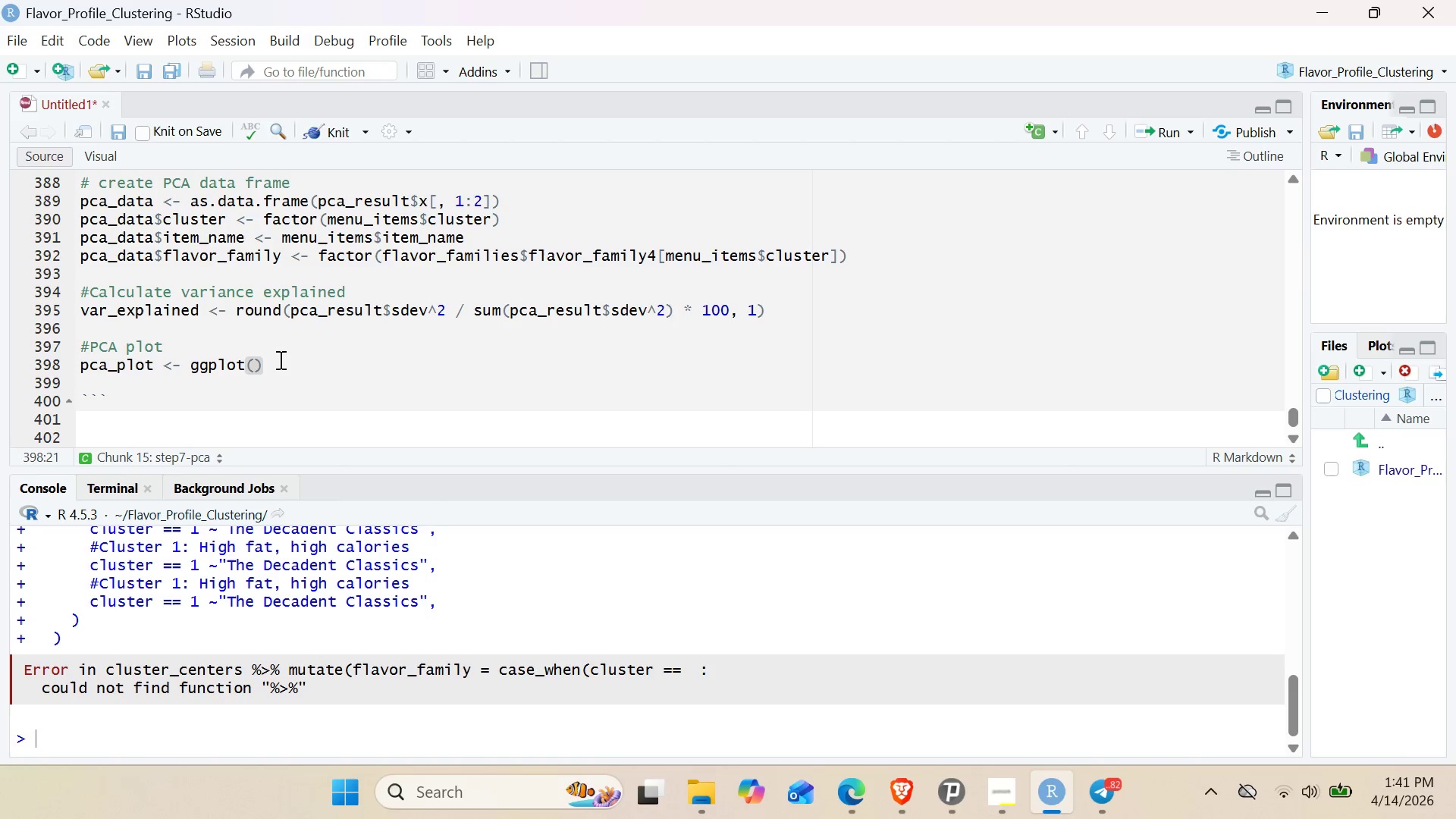 
left_click([254, 357])
 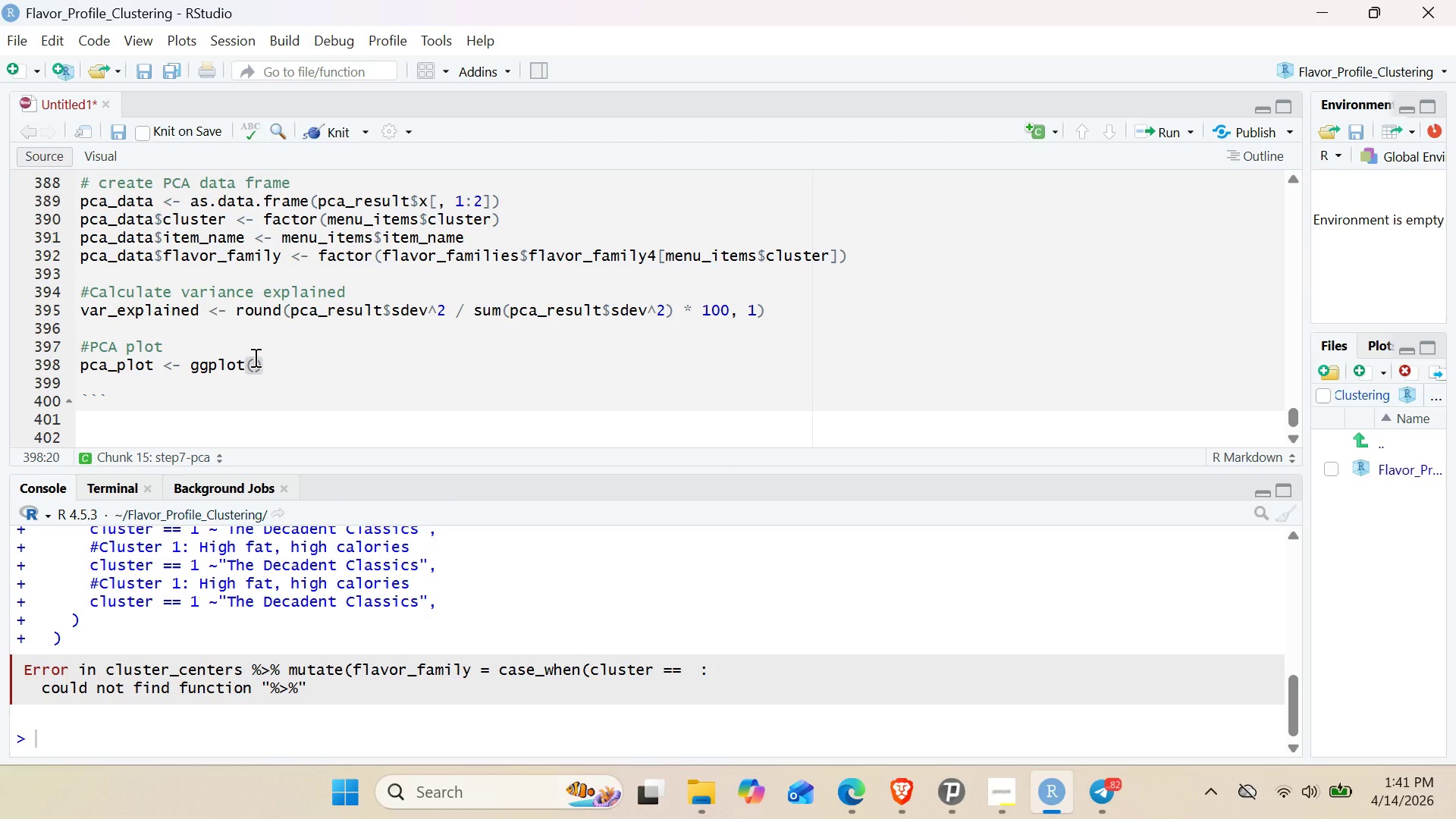 
type(pca)
 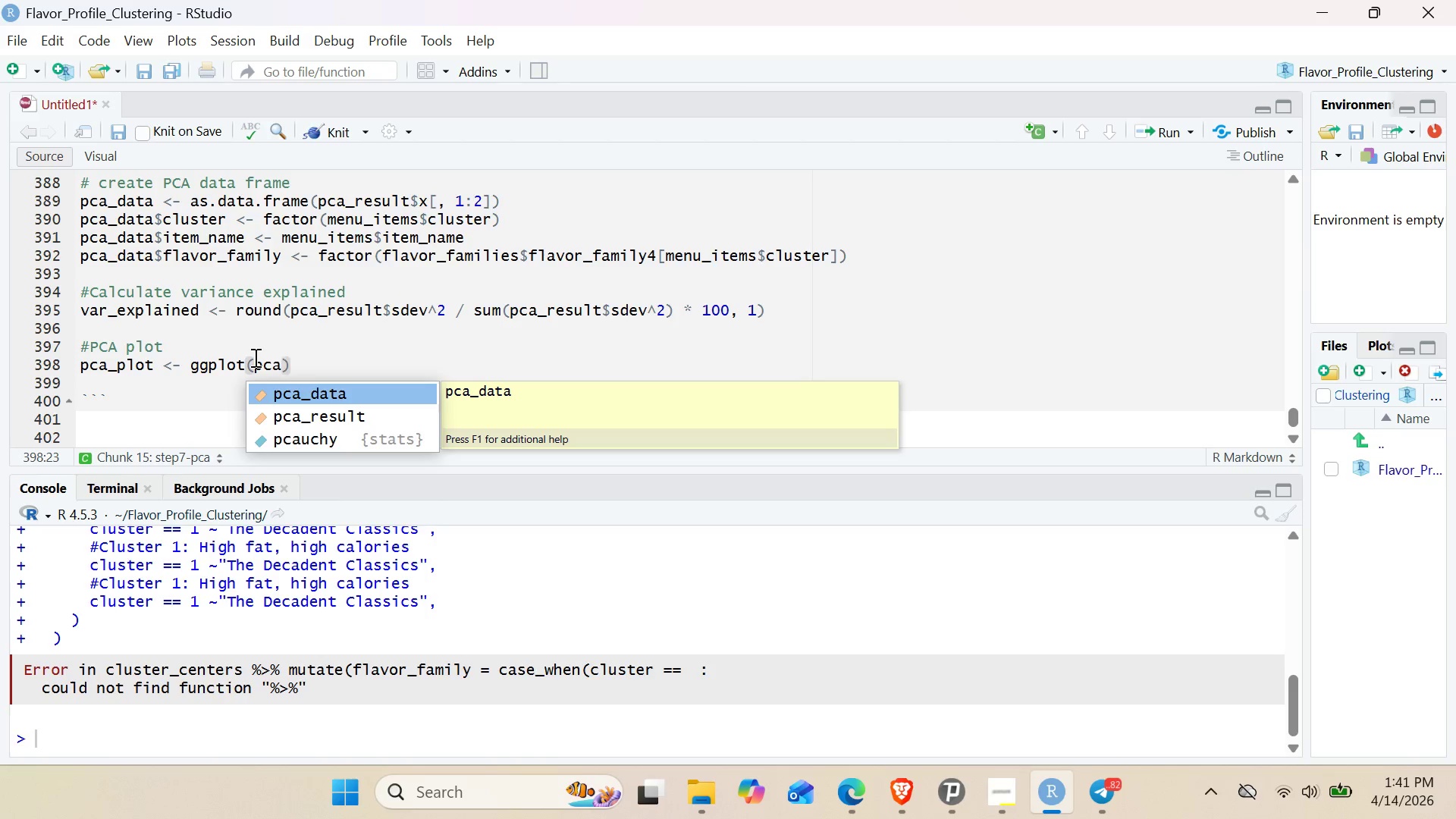 
key(Enter)
 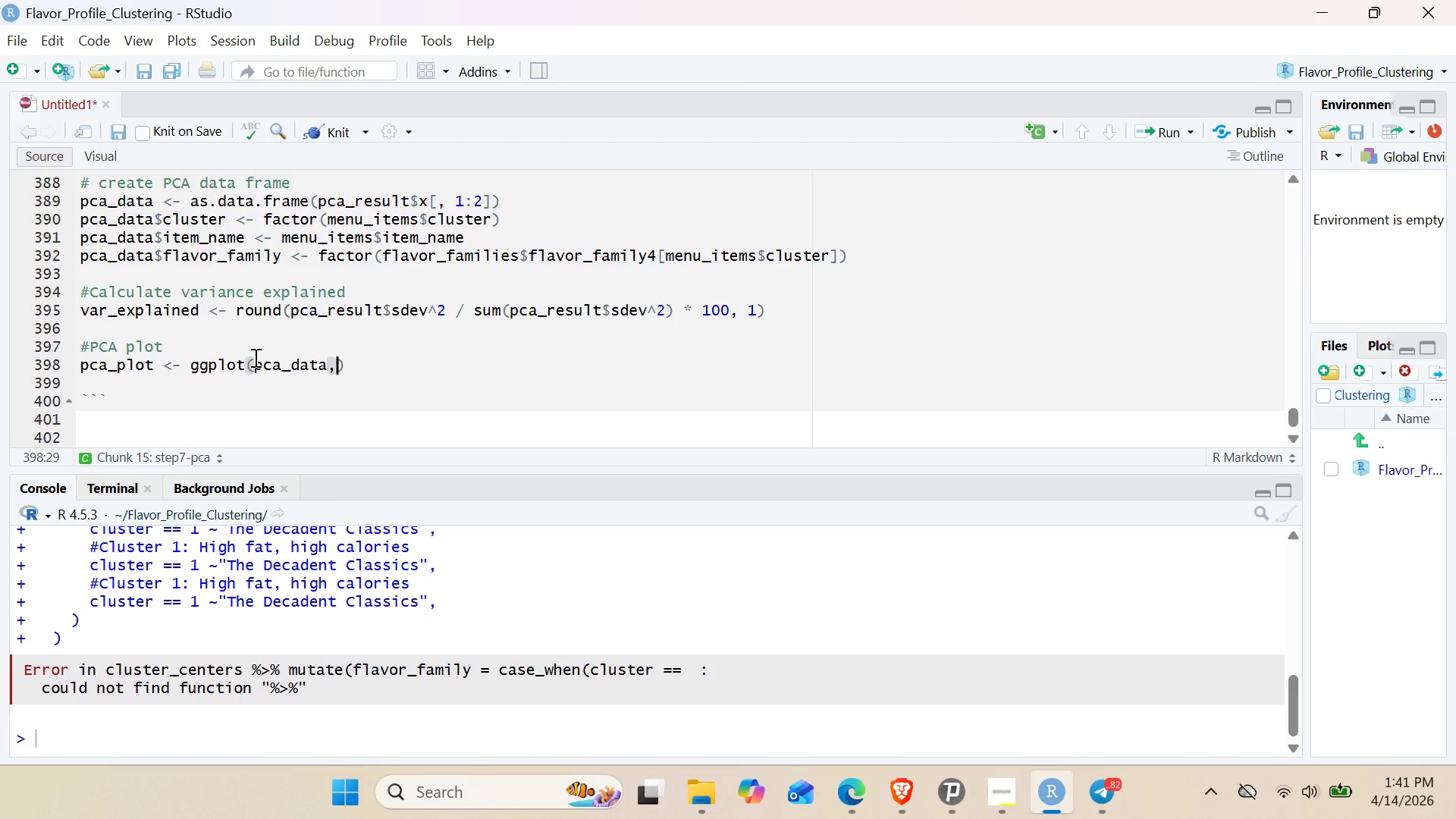 
type(, aes)
 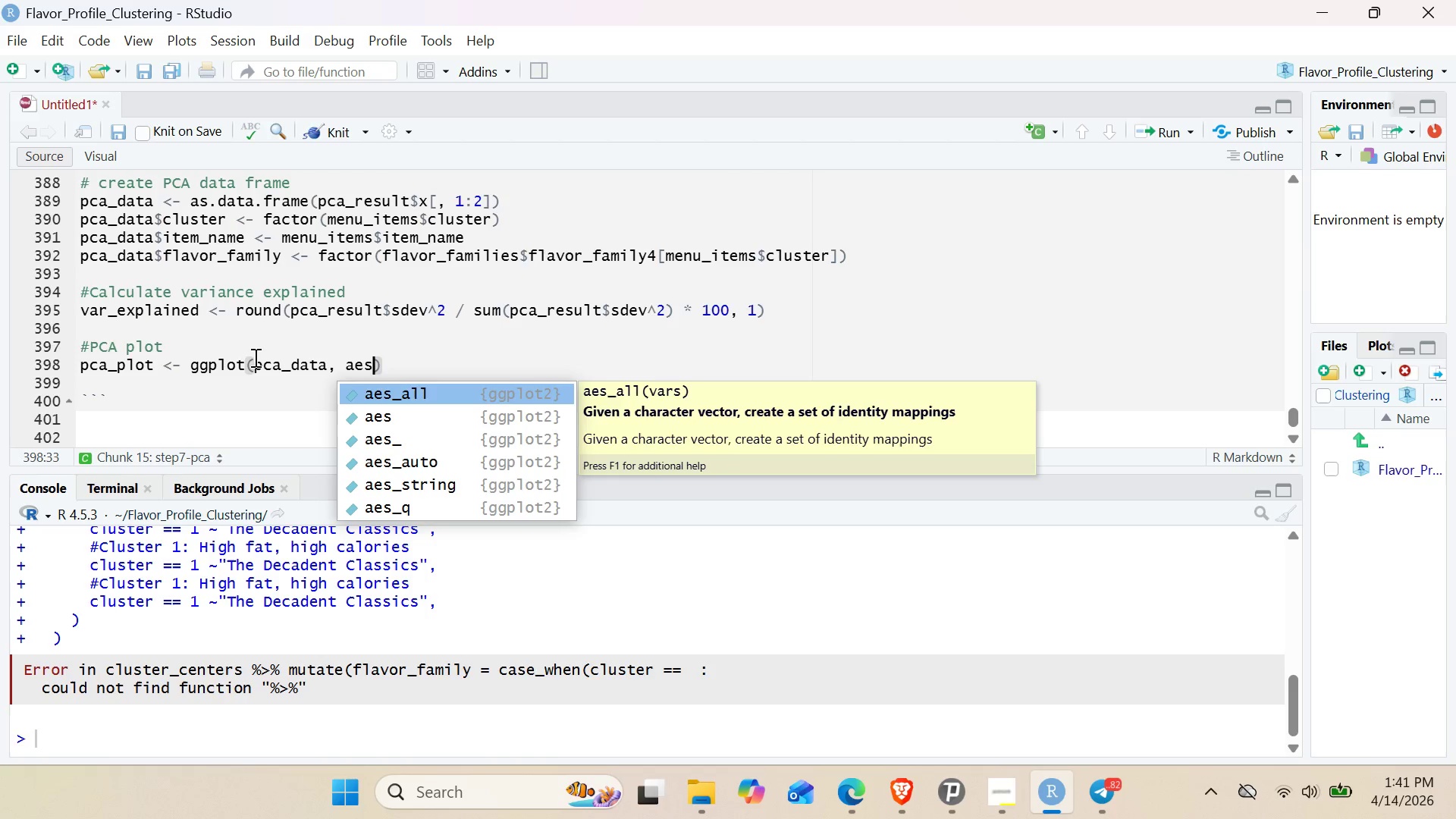 
key(ArrowDown)
 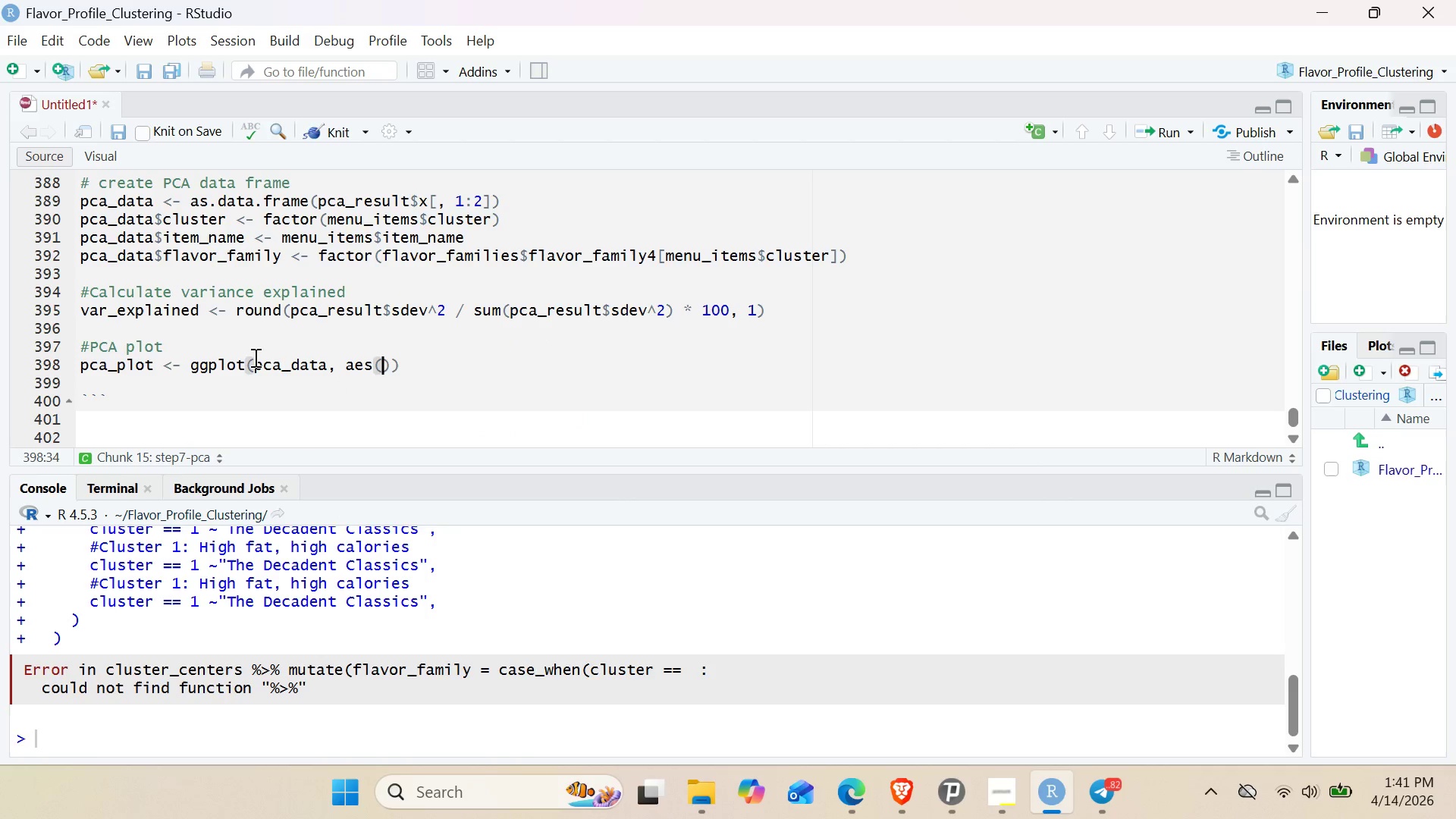 
key(Enter)
 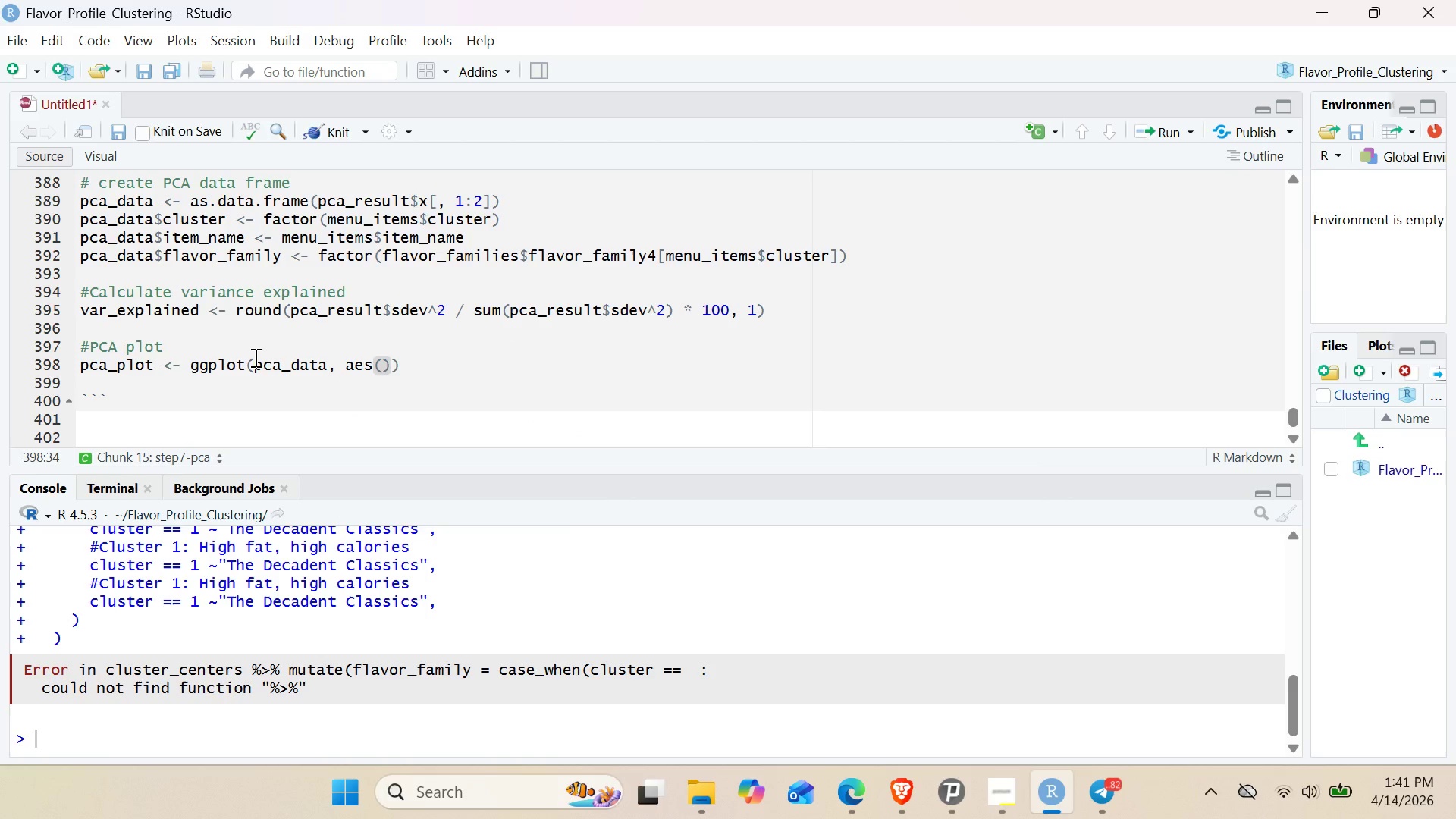 
type(x = PC!< Y + PC@< COLOR = flavor_family)
 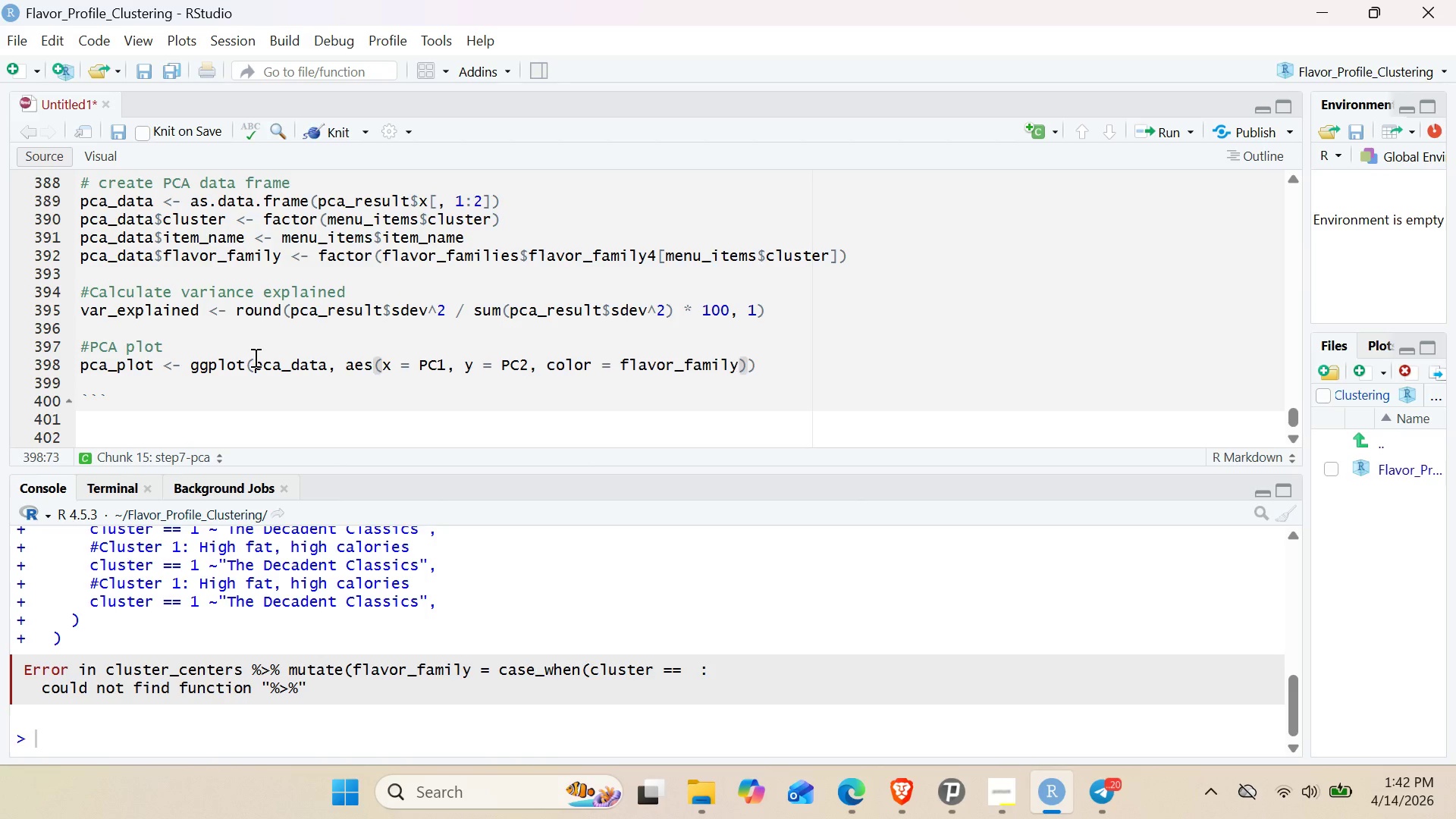 
key(ArrowRight)
 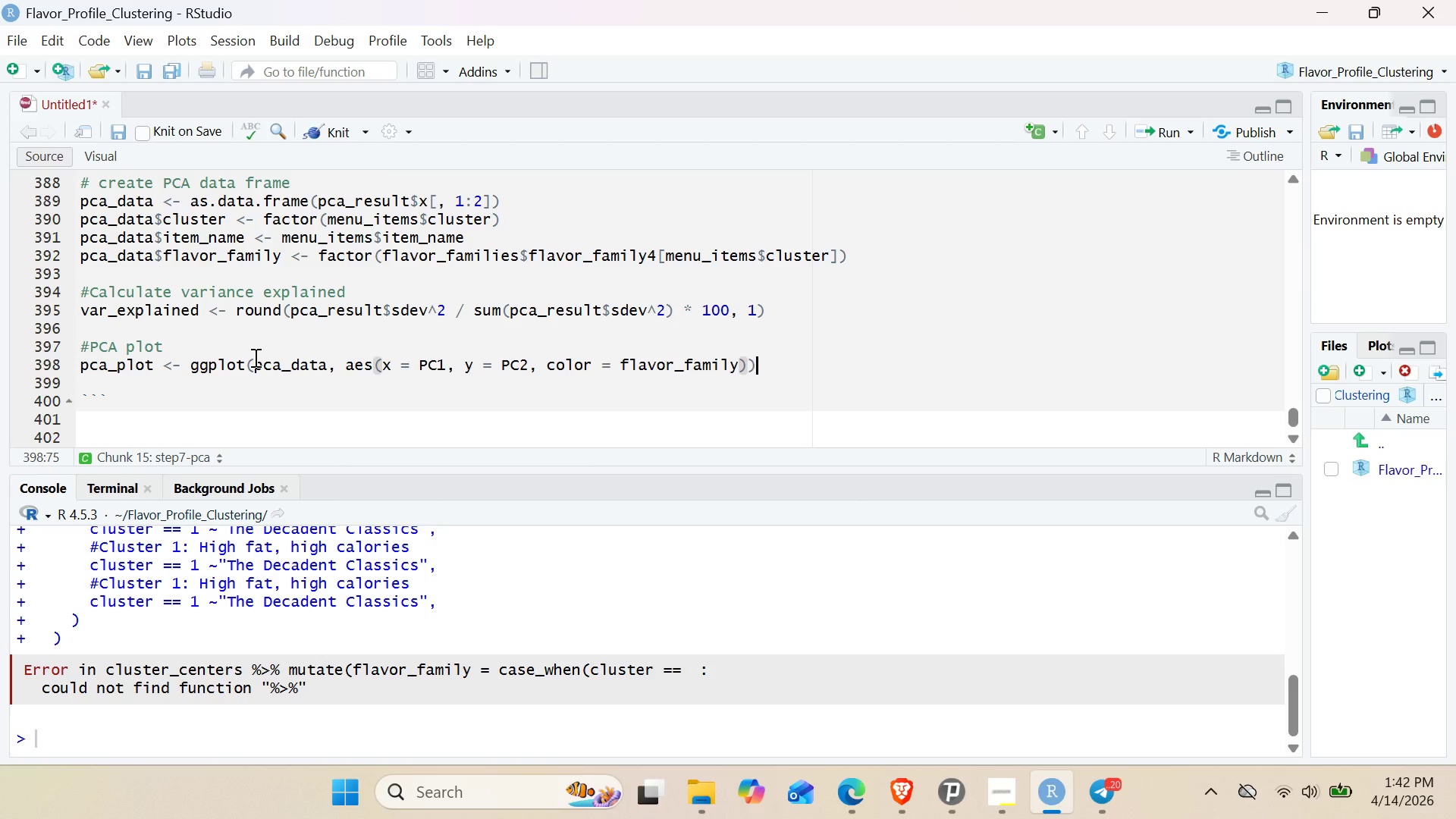 
key(ArrowRight)
 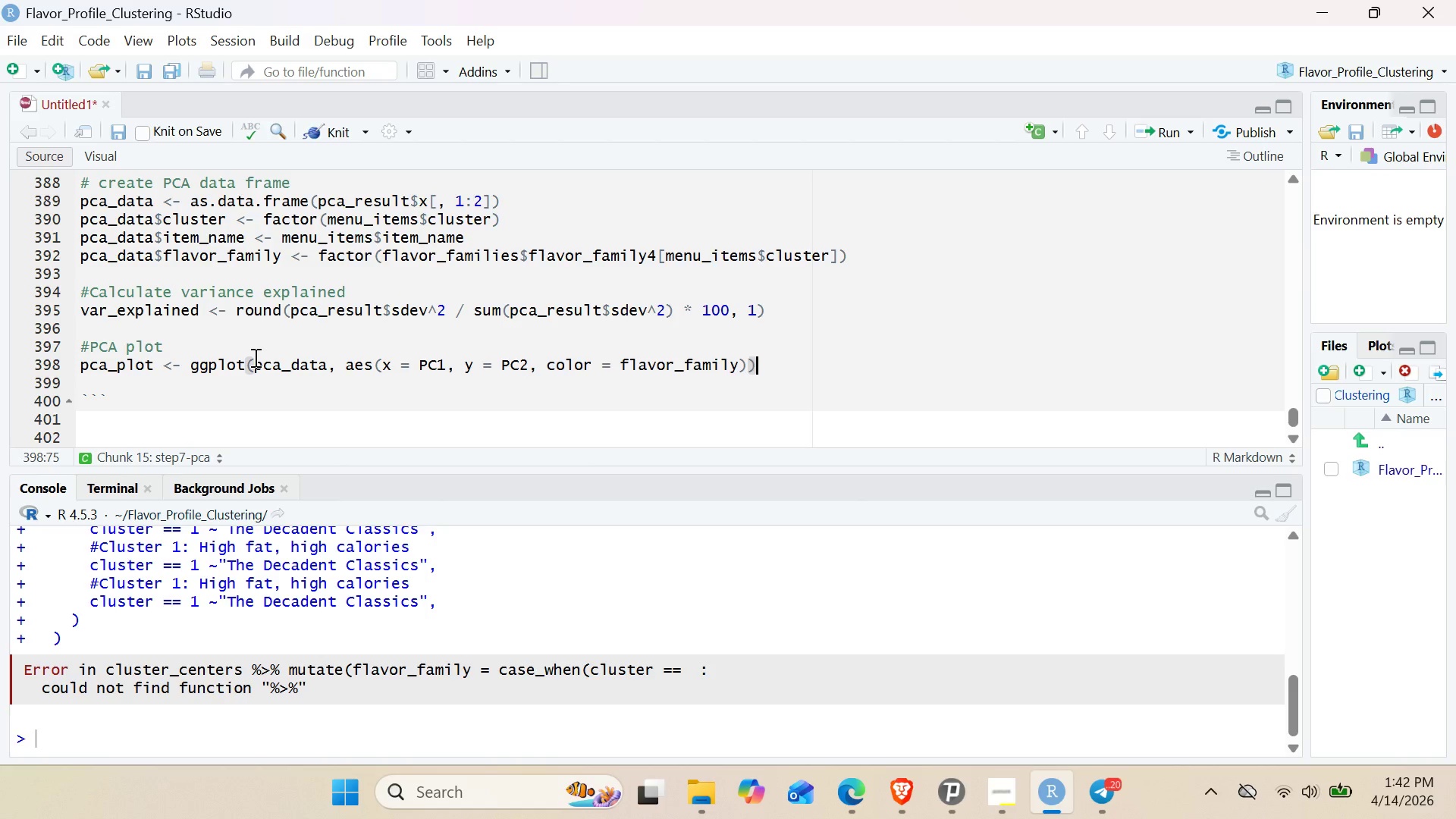 
key(Shift+Equal)
 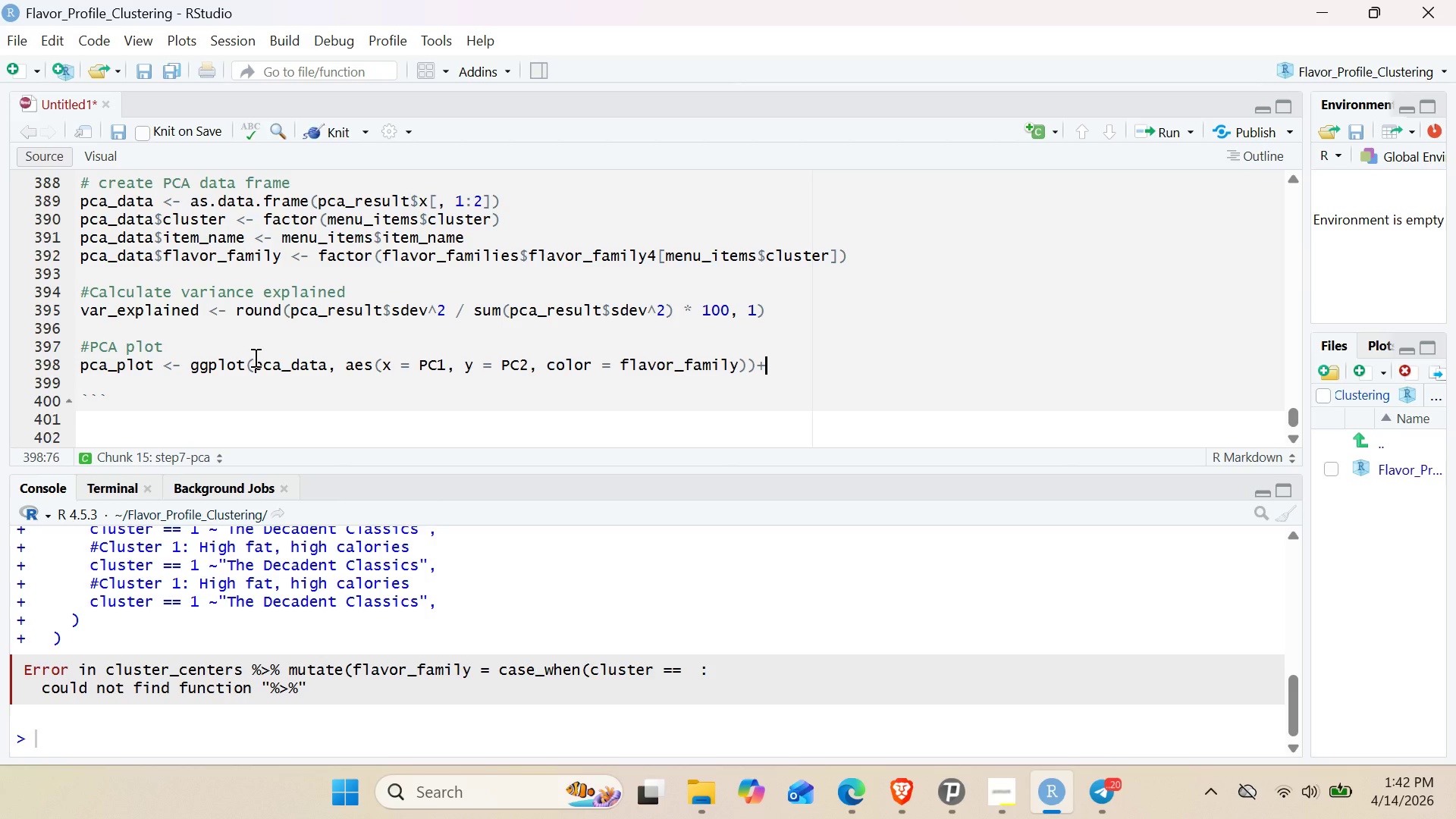 
key(Enter)
 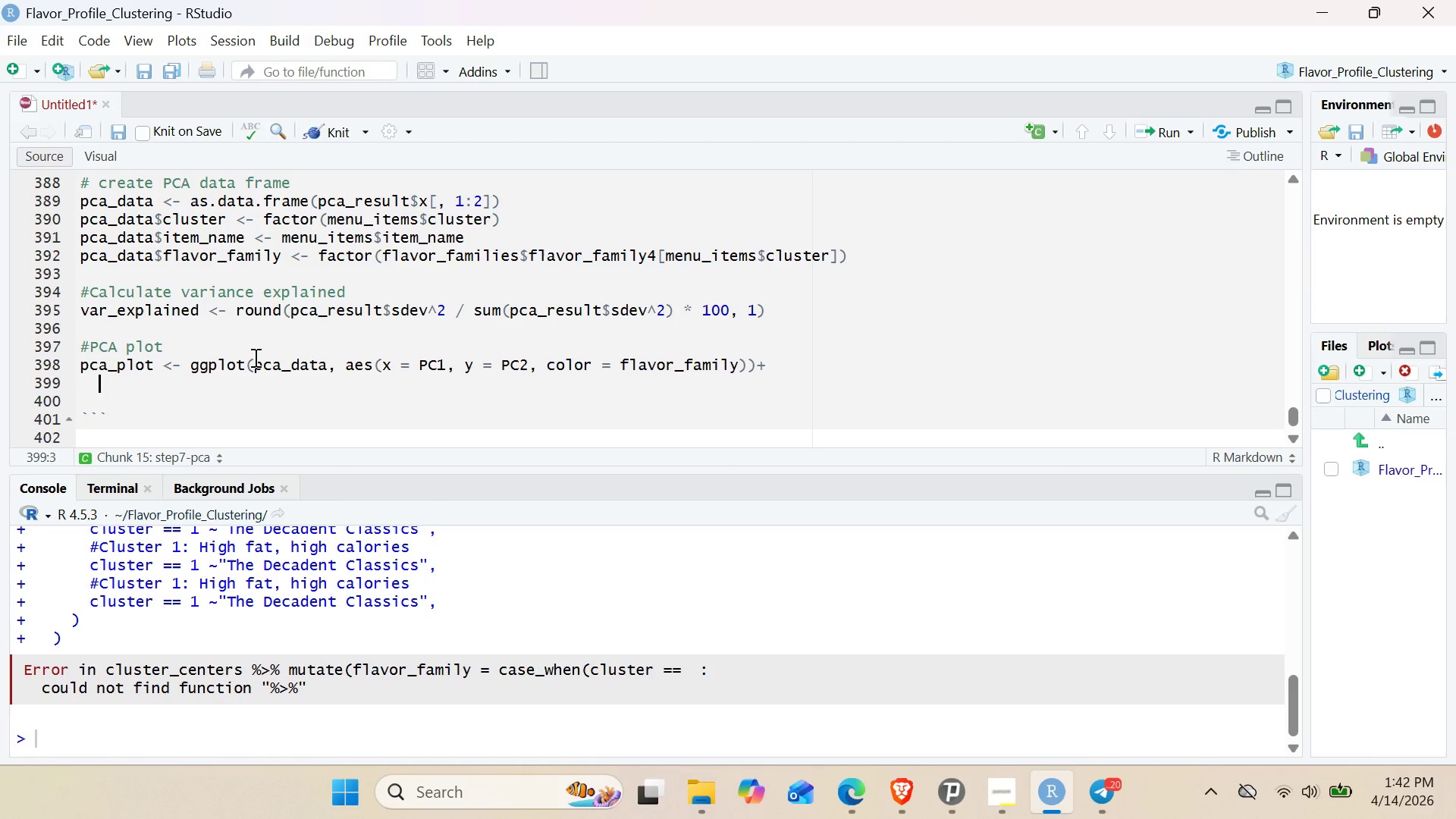 
key(Control+V)
 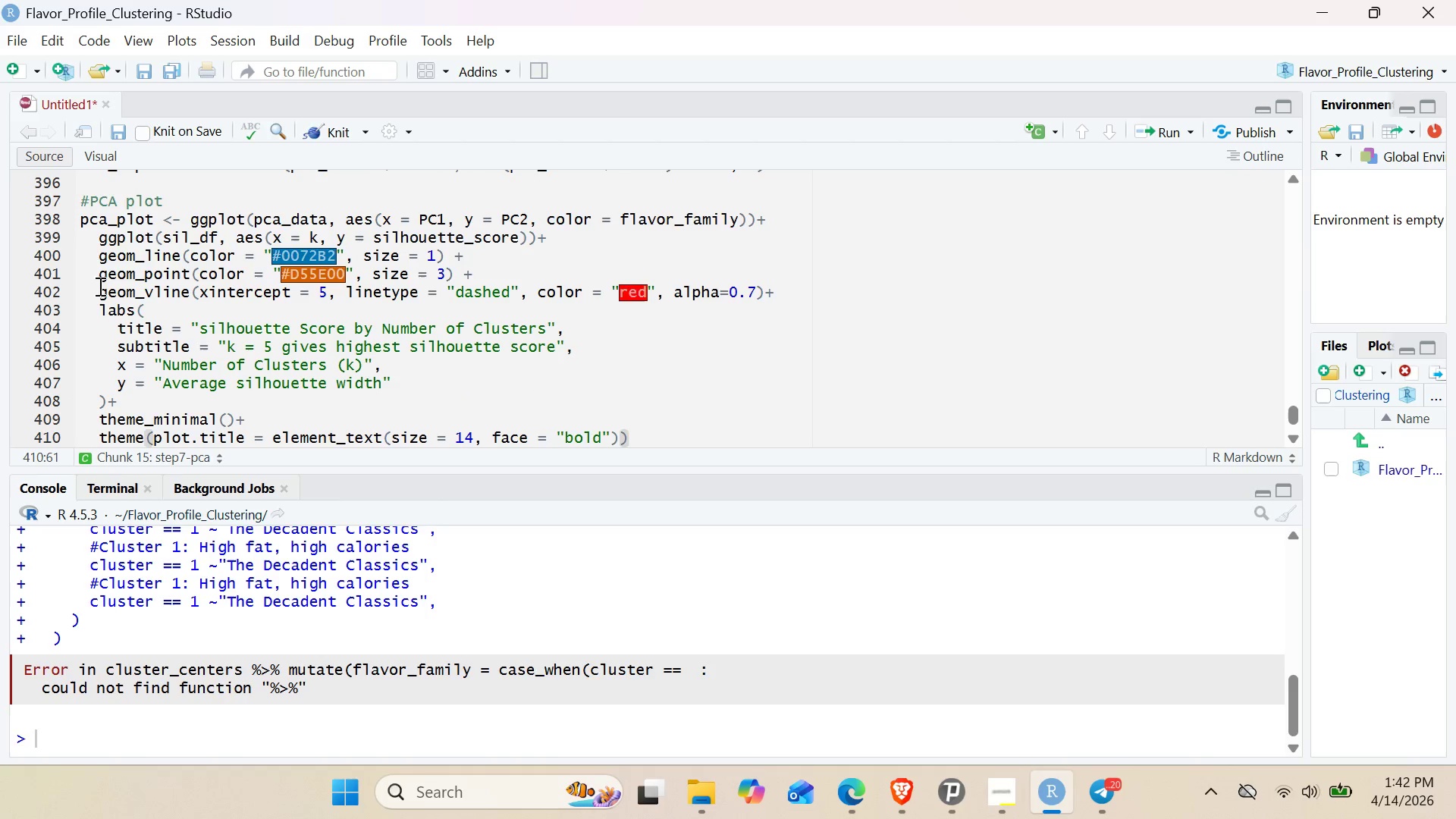 
left_click_drag(start_coordinate=[90, 238], to_coordinate=[559, 237])
 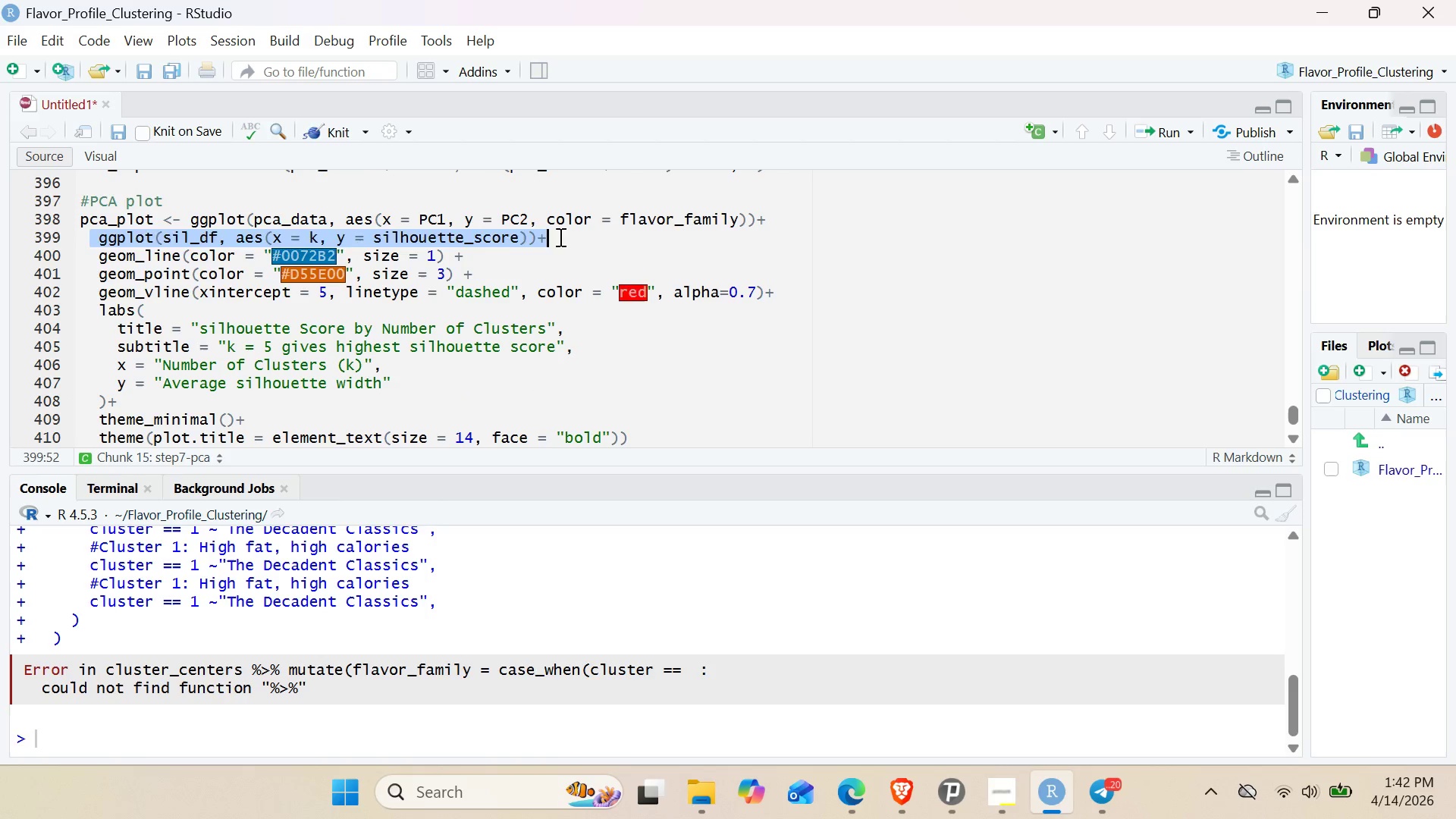 
key(Backspace)
 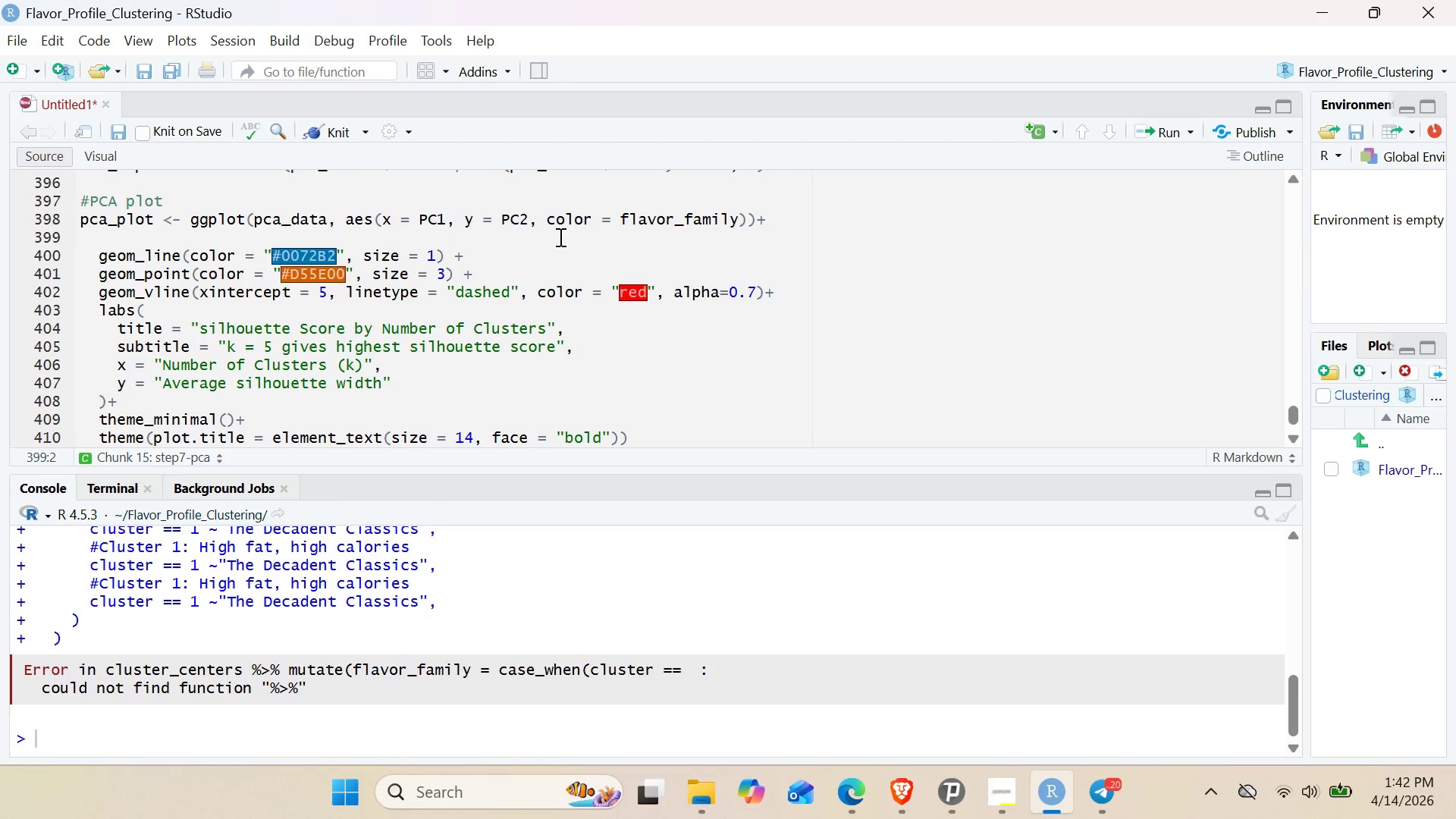 
key(Backspace)
 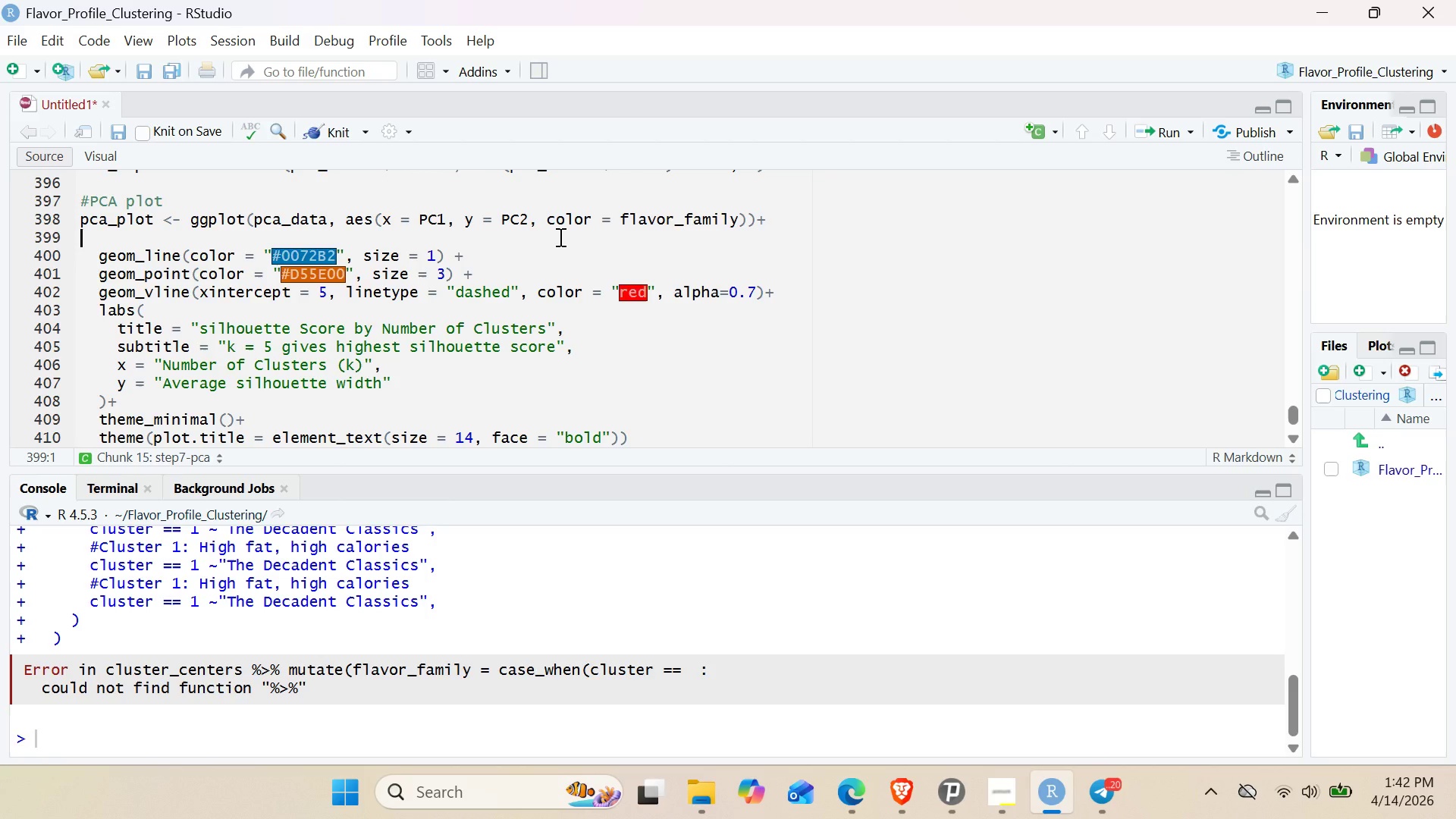 
key(Backspace)
 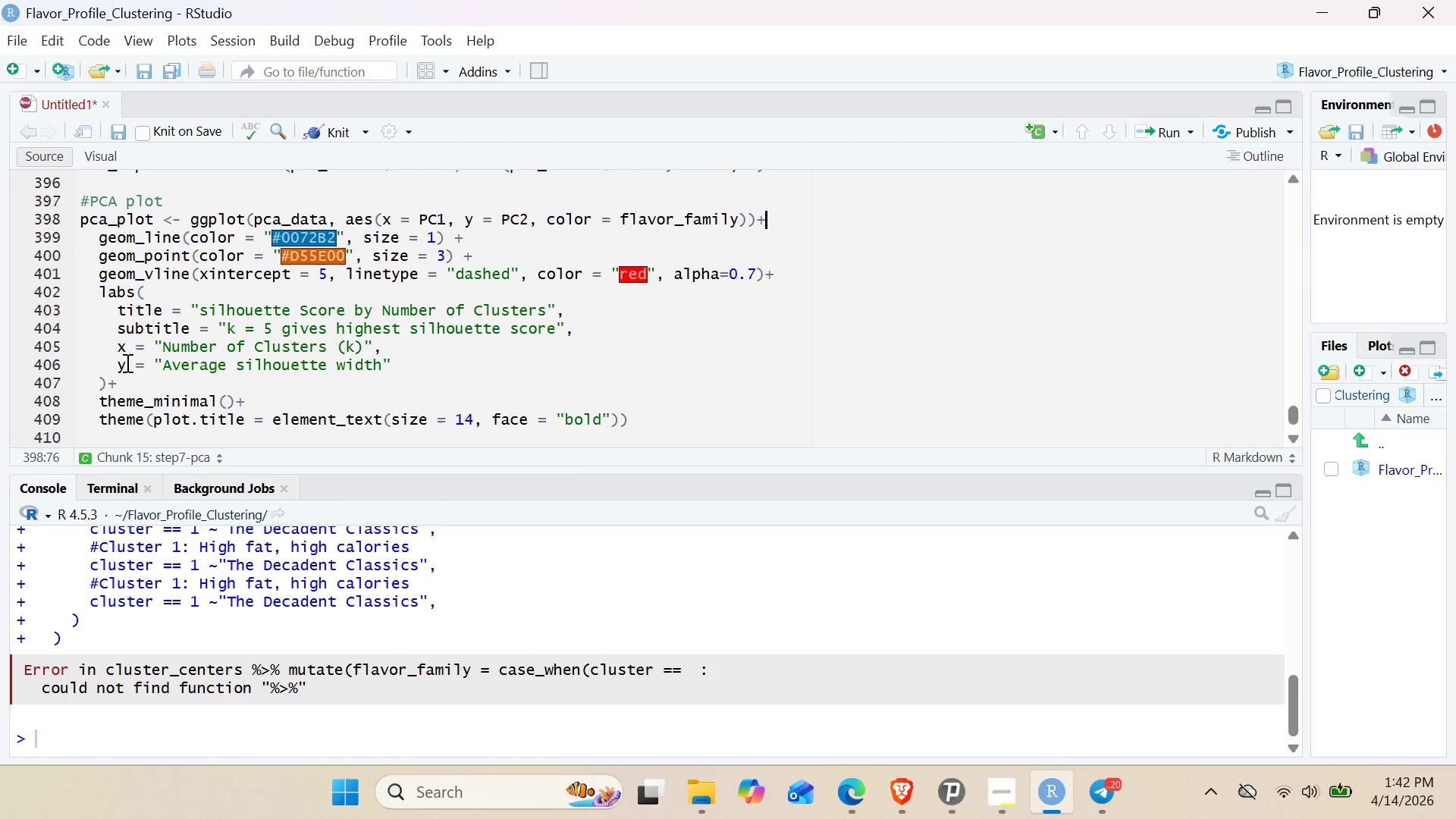 
wait(5.86)
 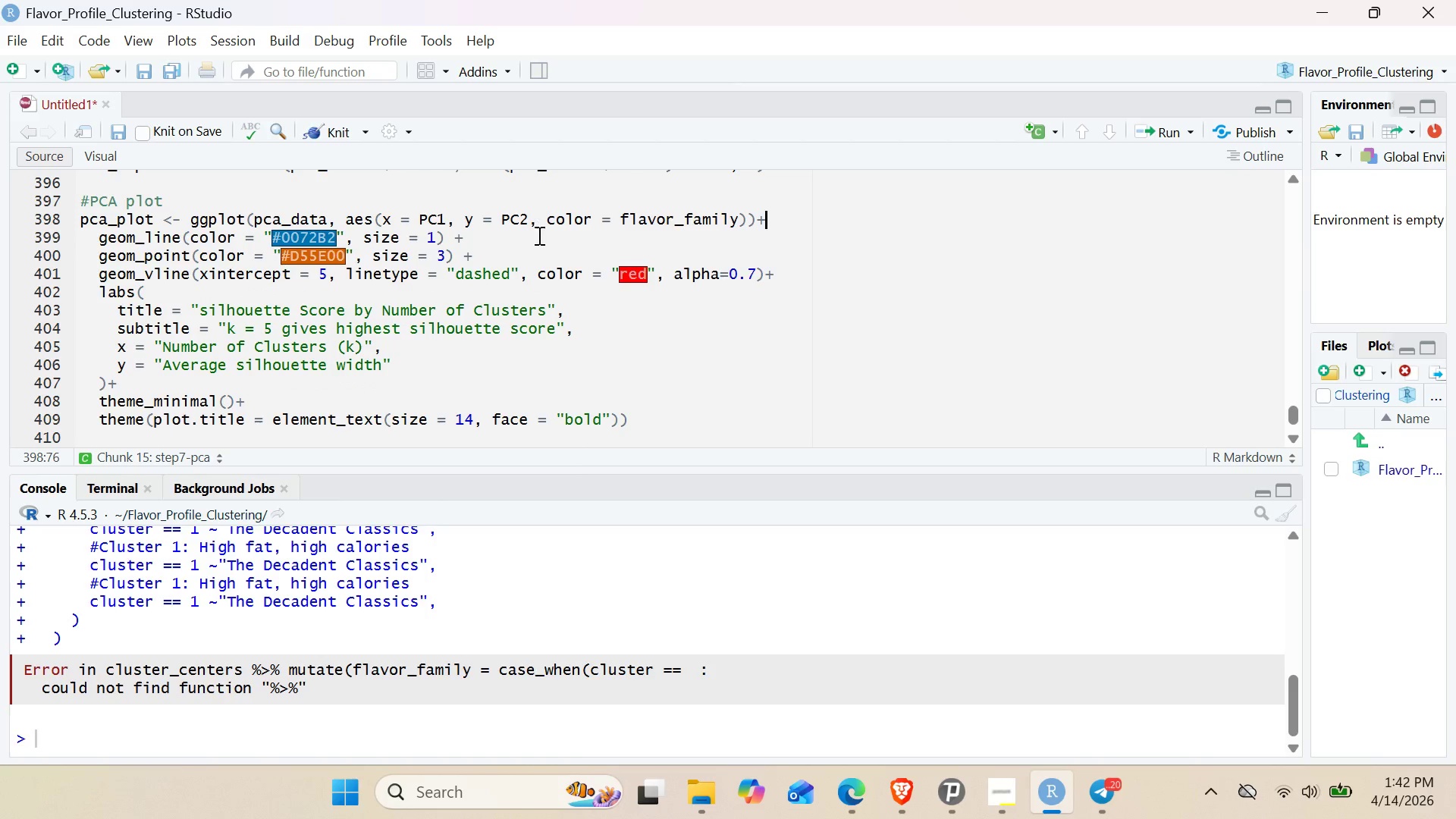 
left_click_drag(start_coordinate=[99, 243], to_coordinate=[556, 239])
 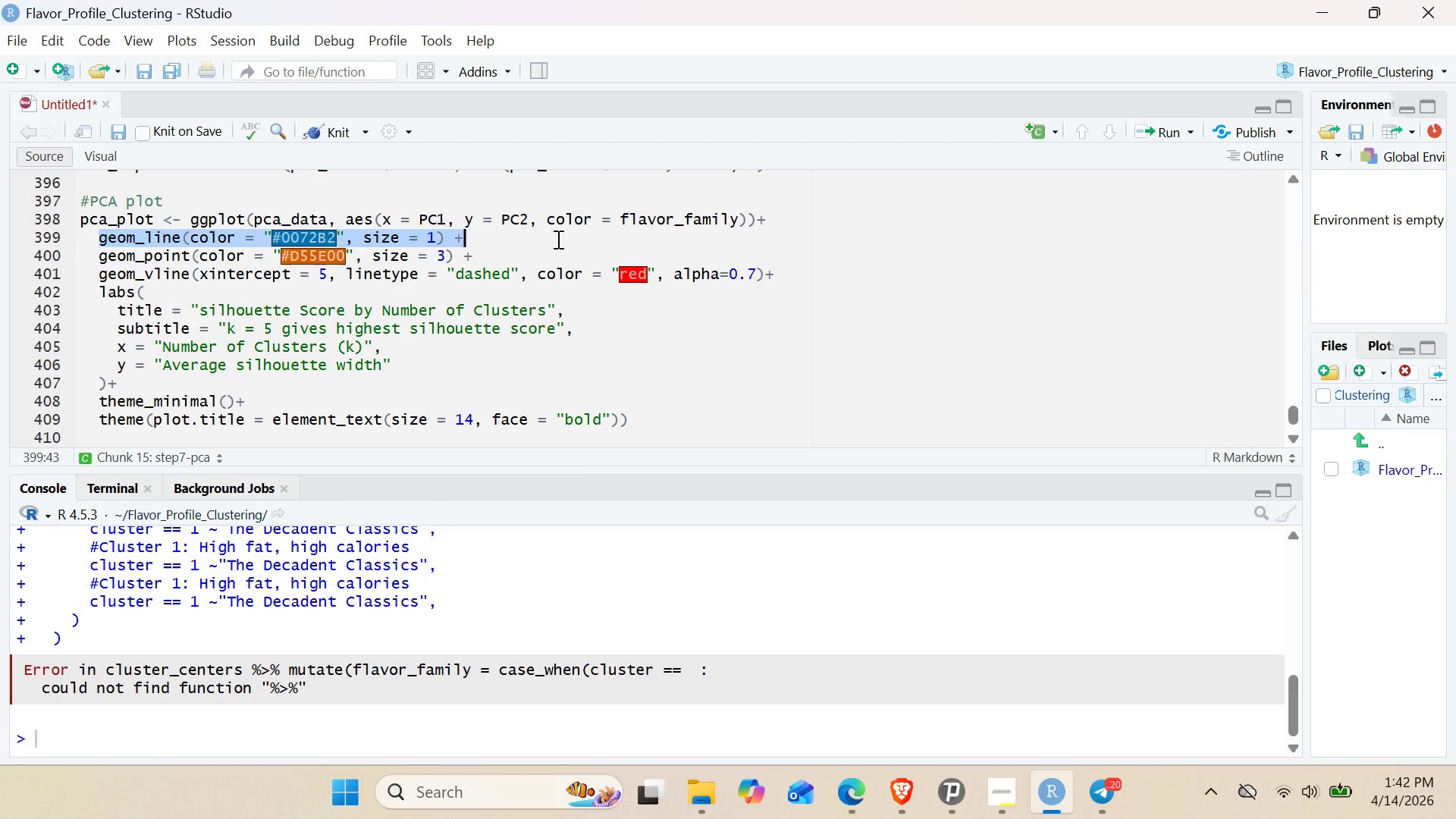 
key(Backspace)
 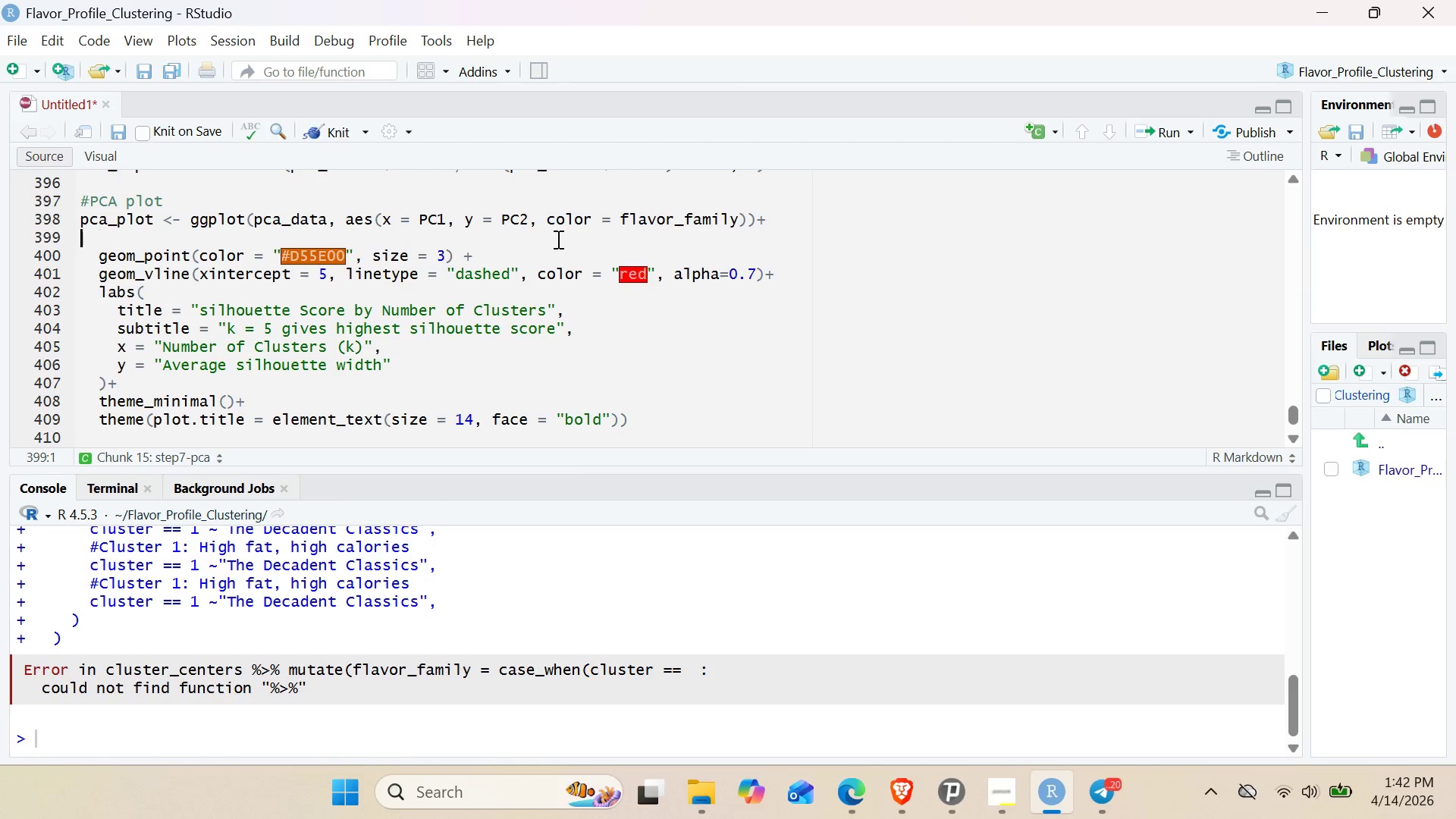 
key(Backspace)
 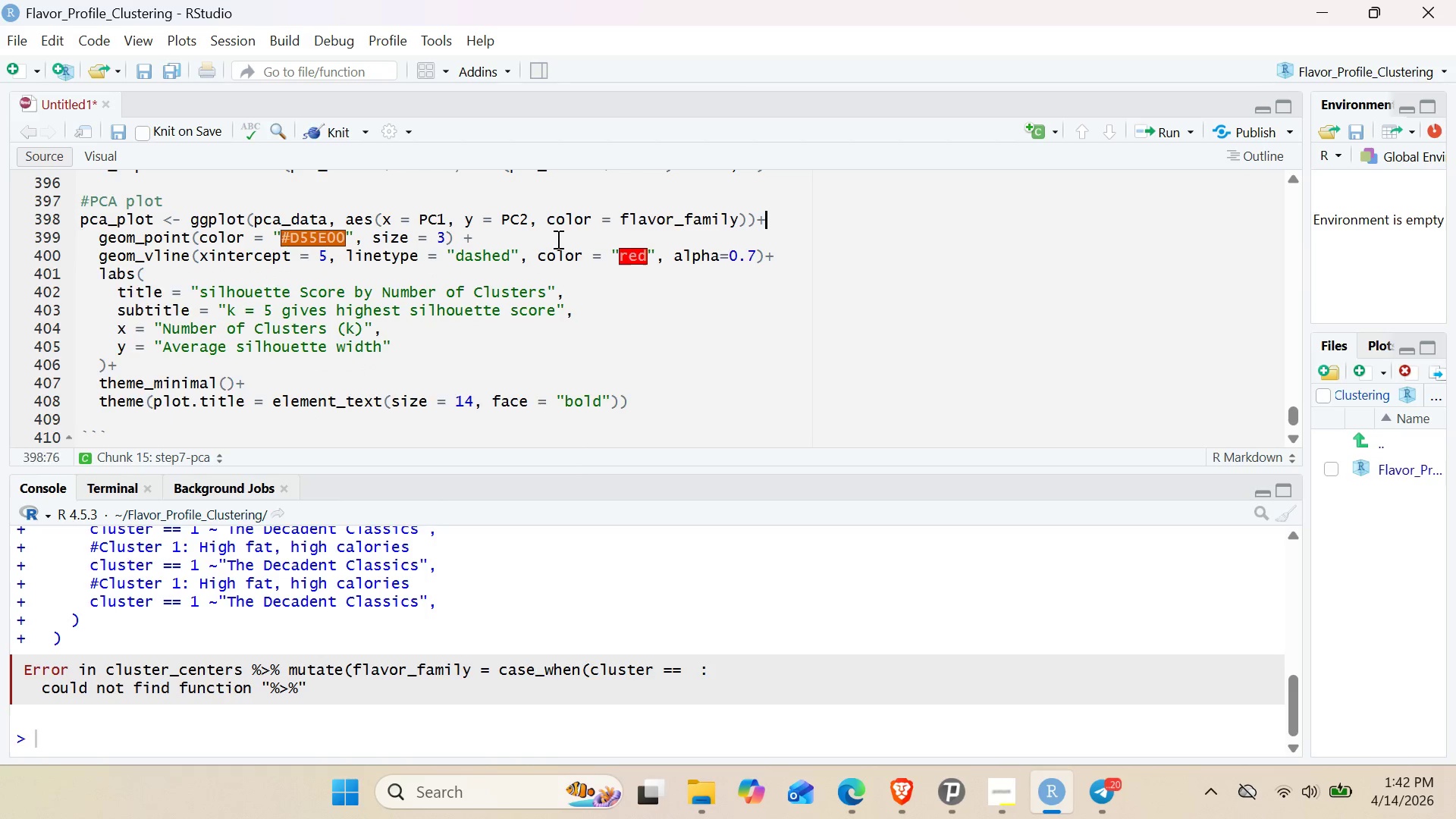 
key(Backspace)
 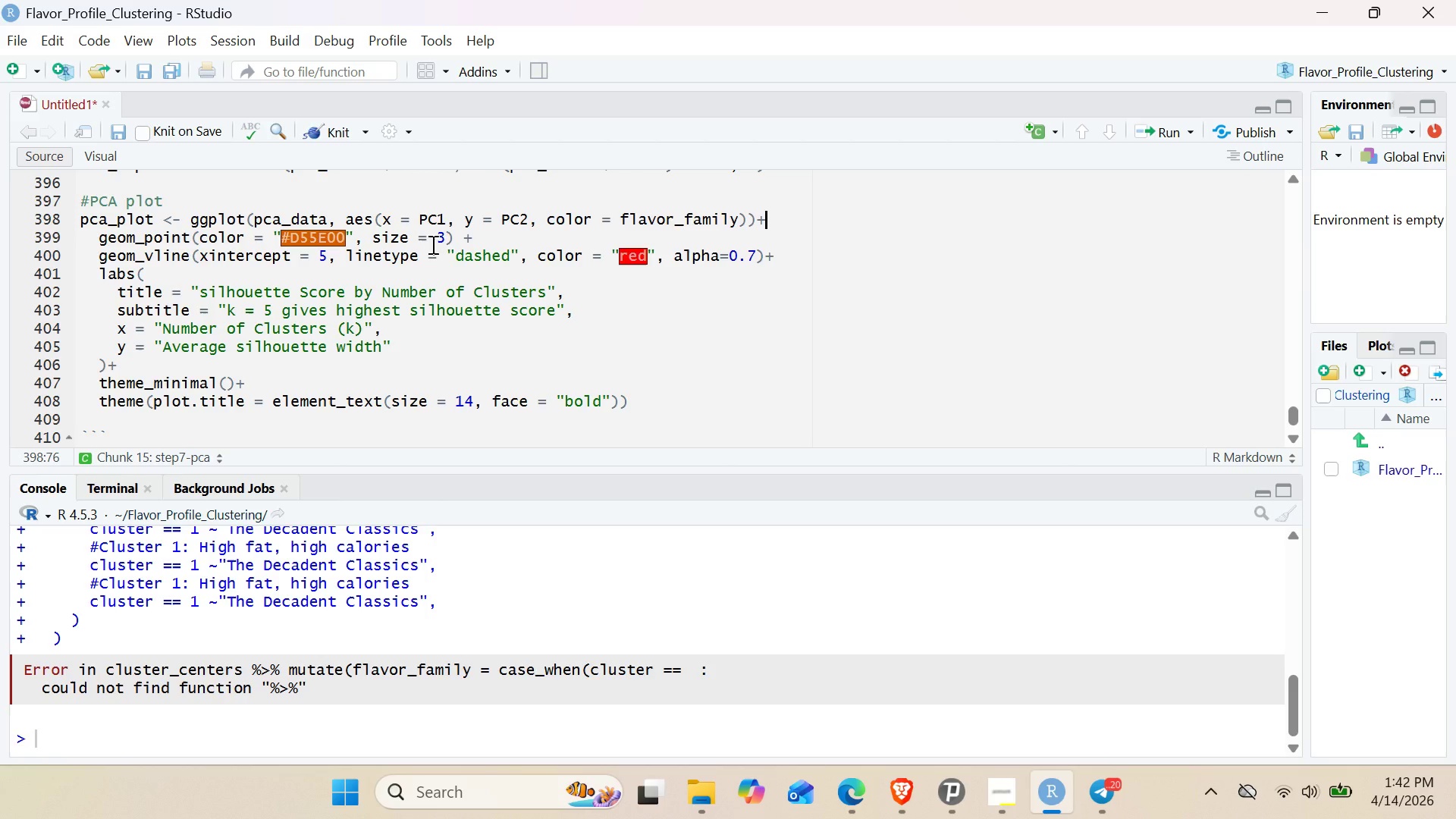 
left_click([493, 236])
 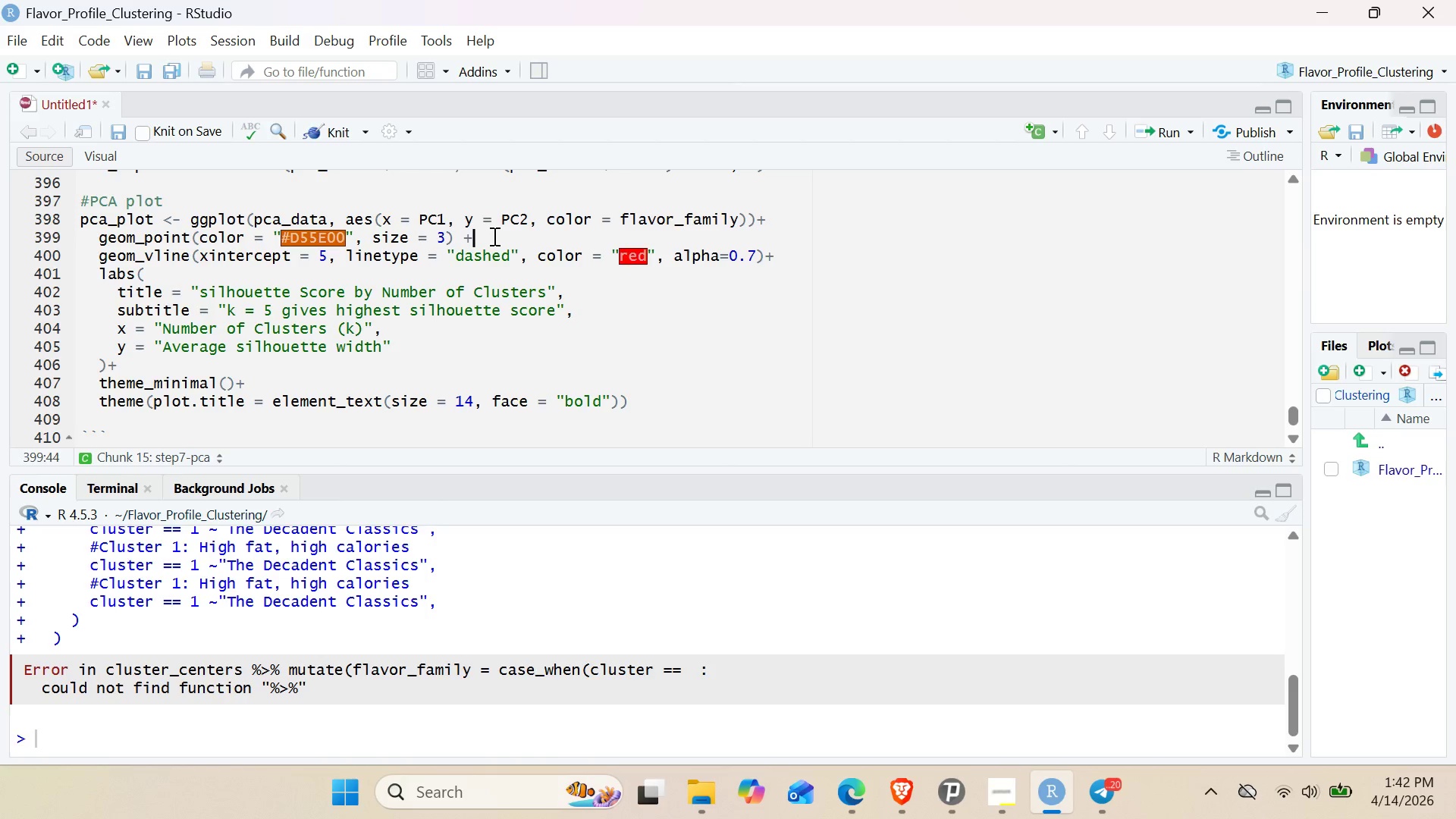 
wait(6.64)
 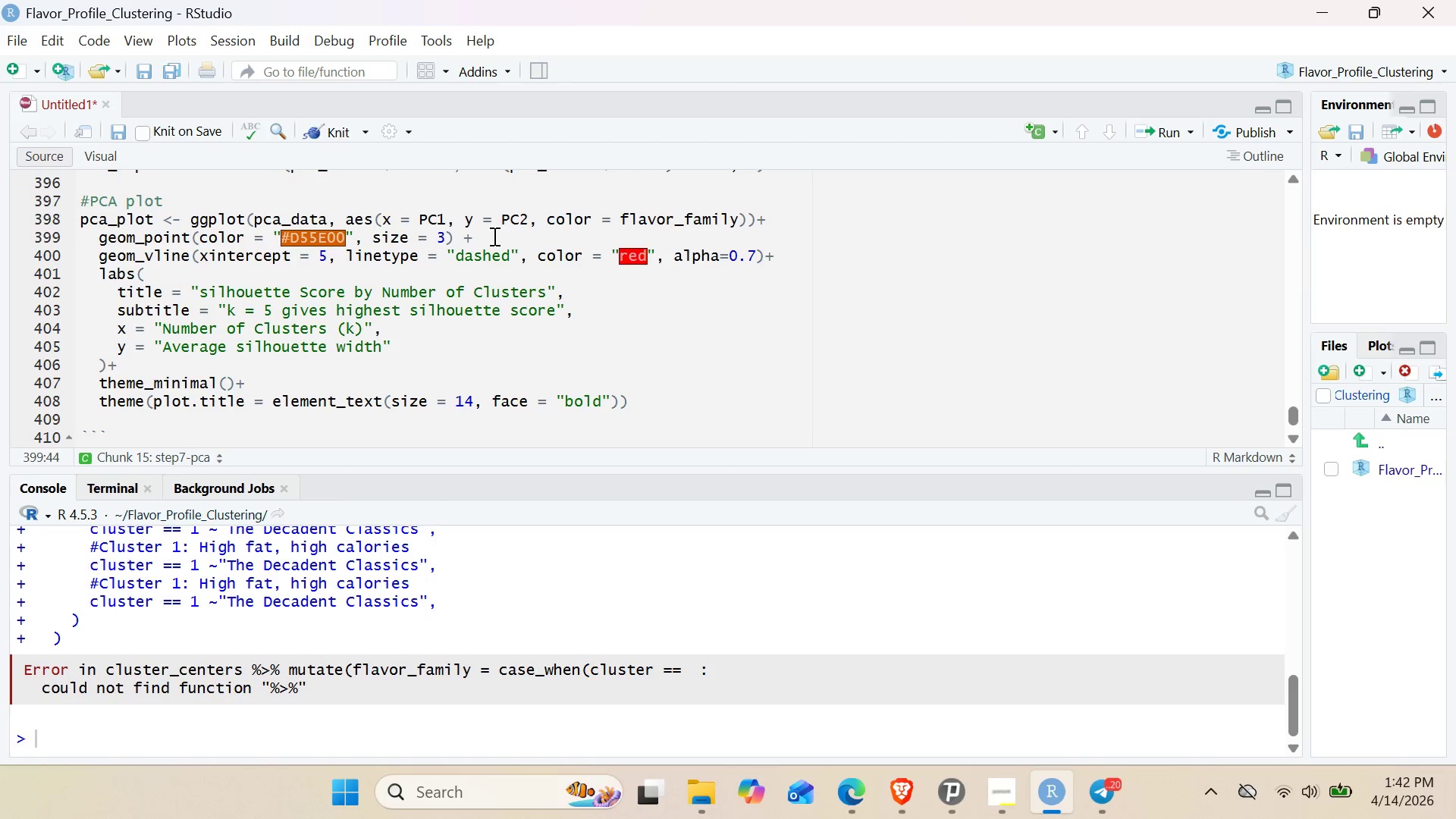 
key(Enter)
 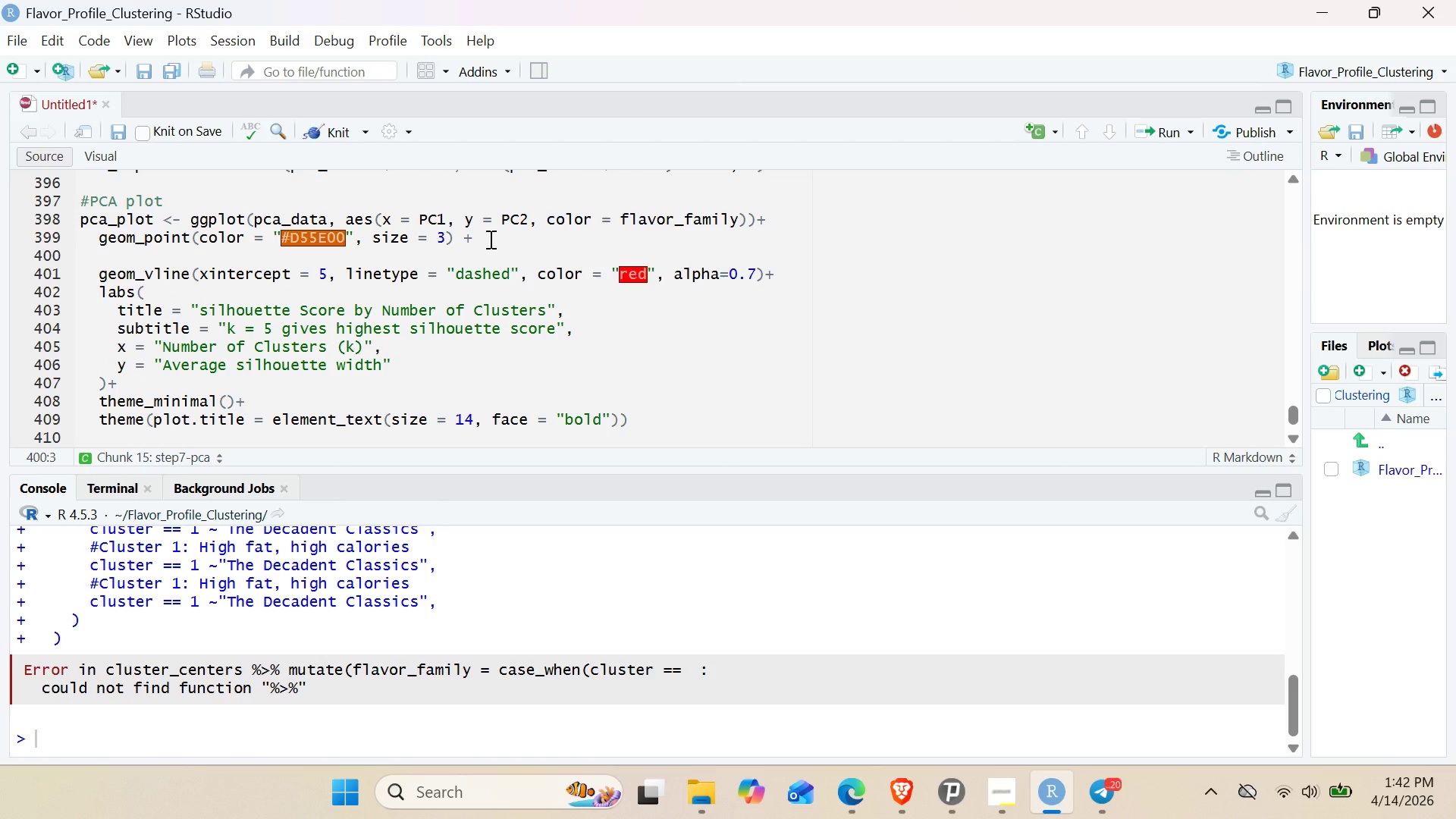 
type(geom)
 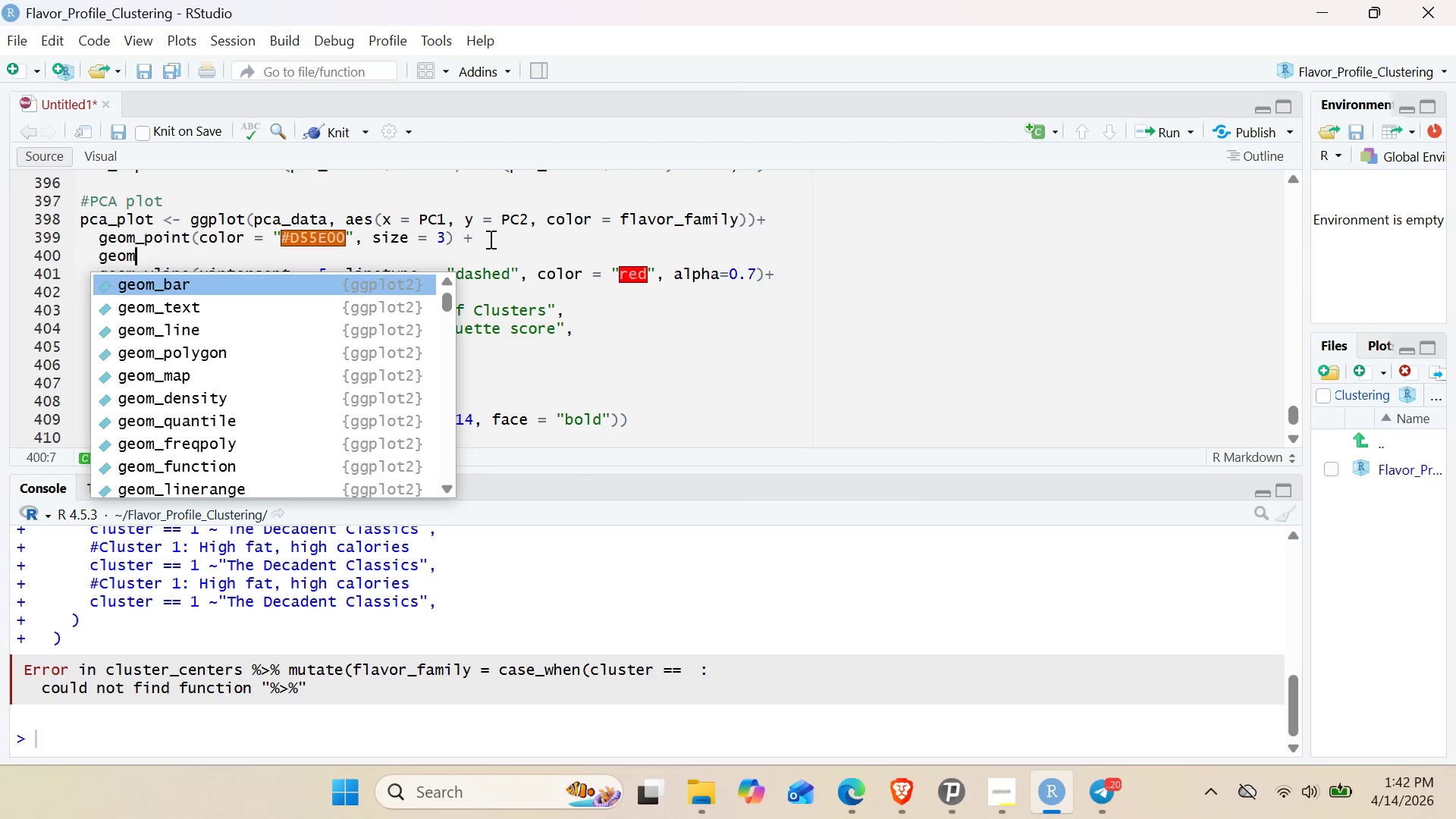 
key(ArrowDown)
 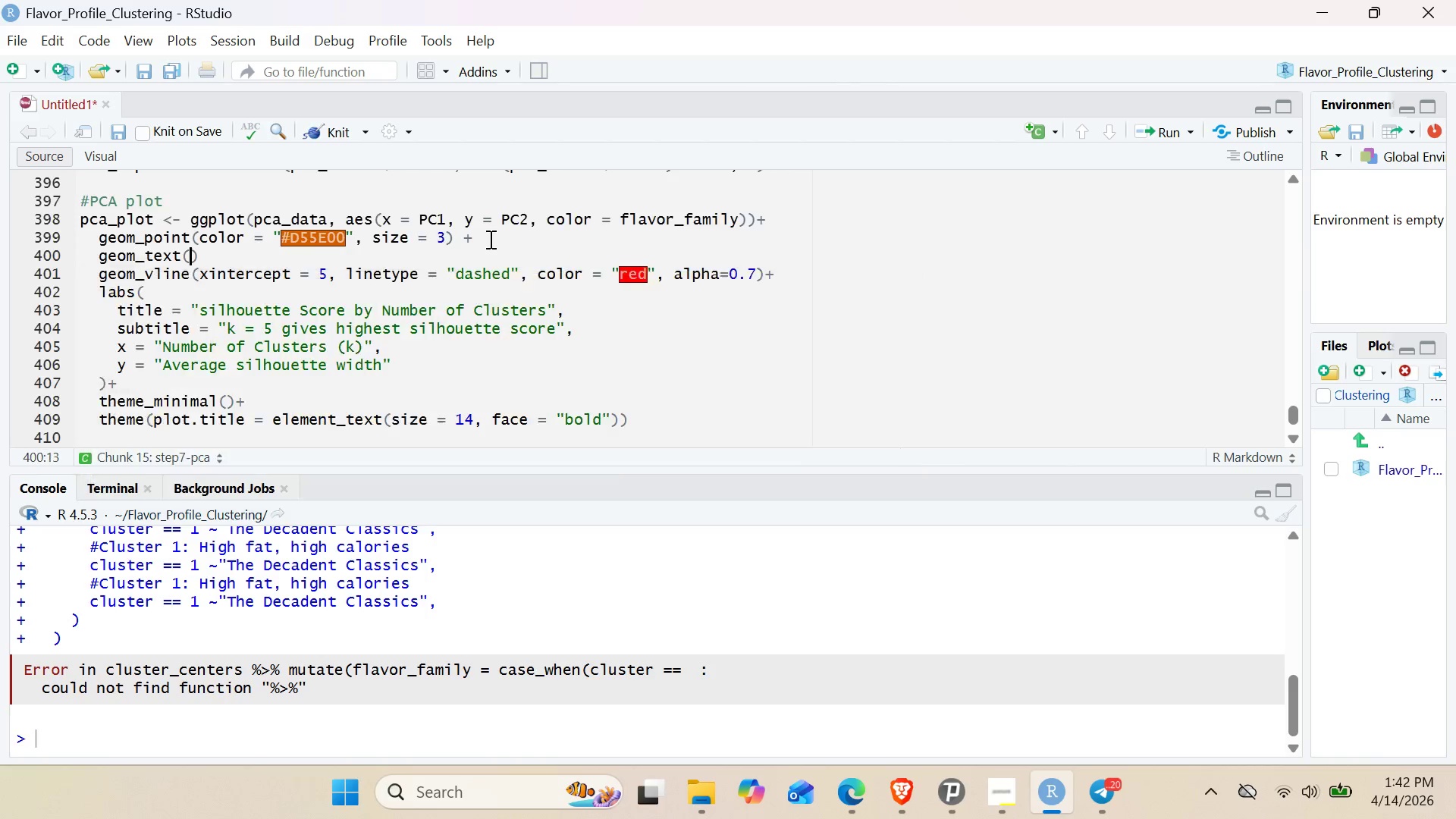 
key(Enter)
 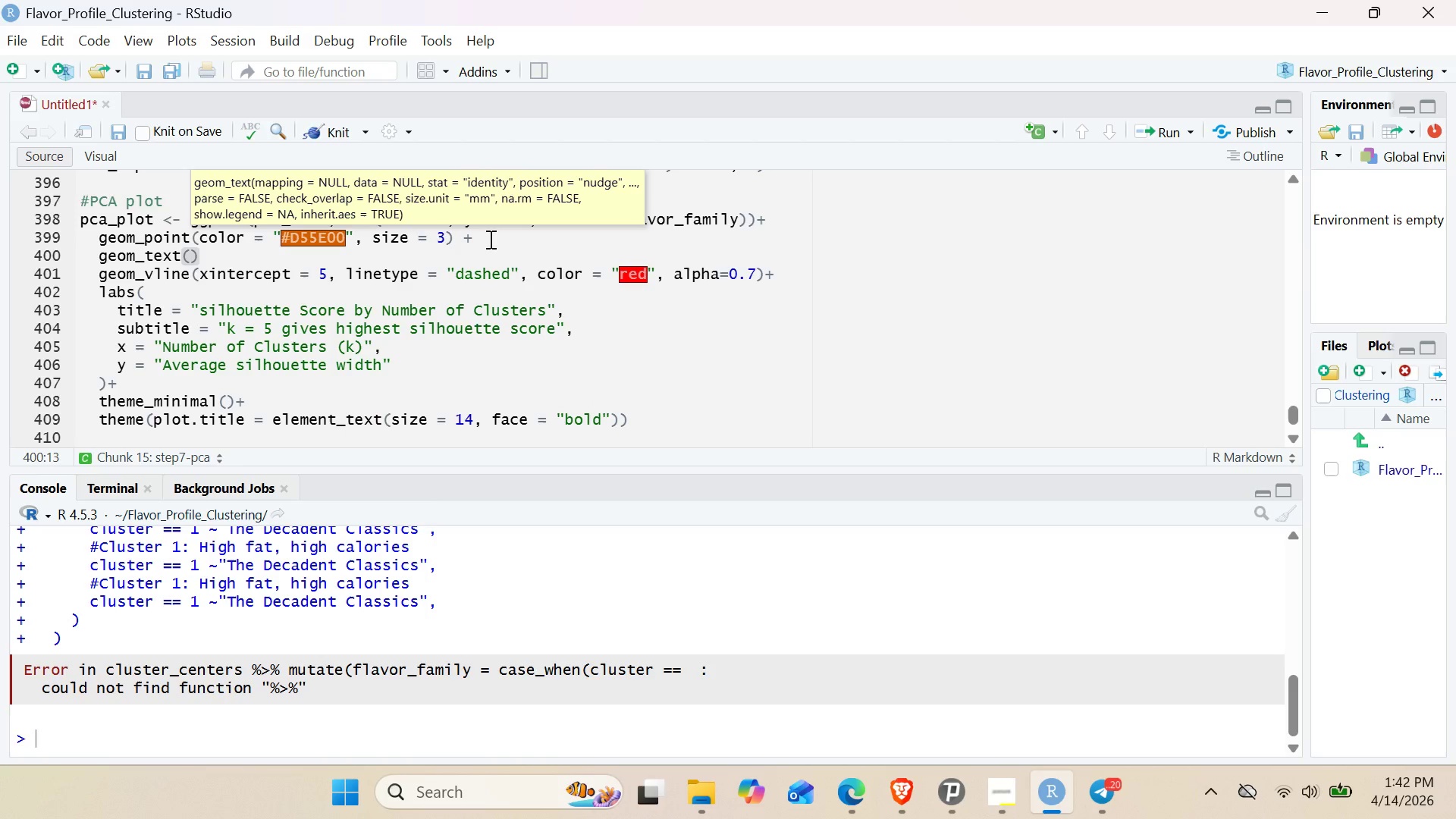 
hold_key(key=ShiftRight, duration=0.33)
 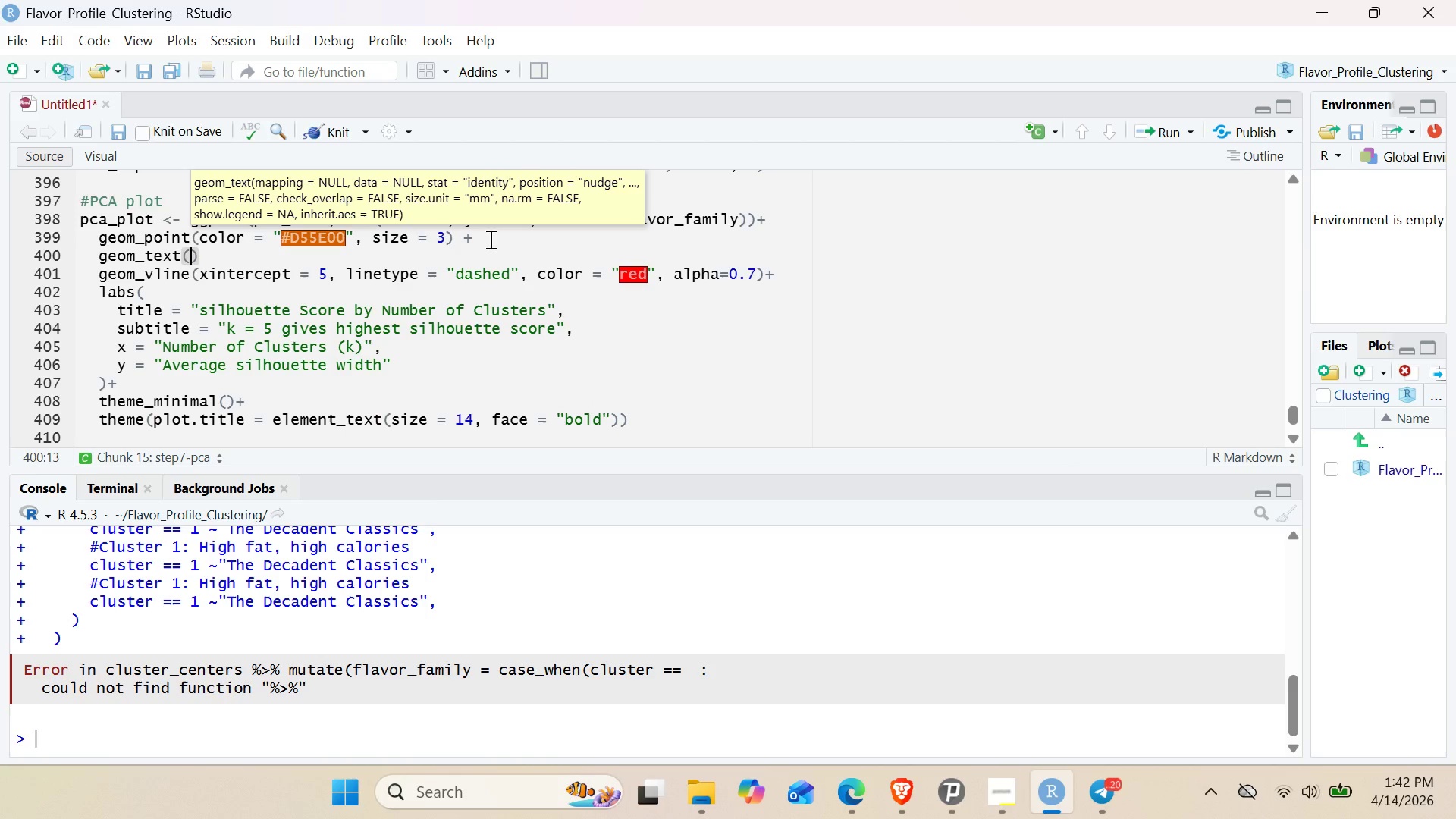 
type(aes)
 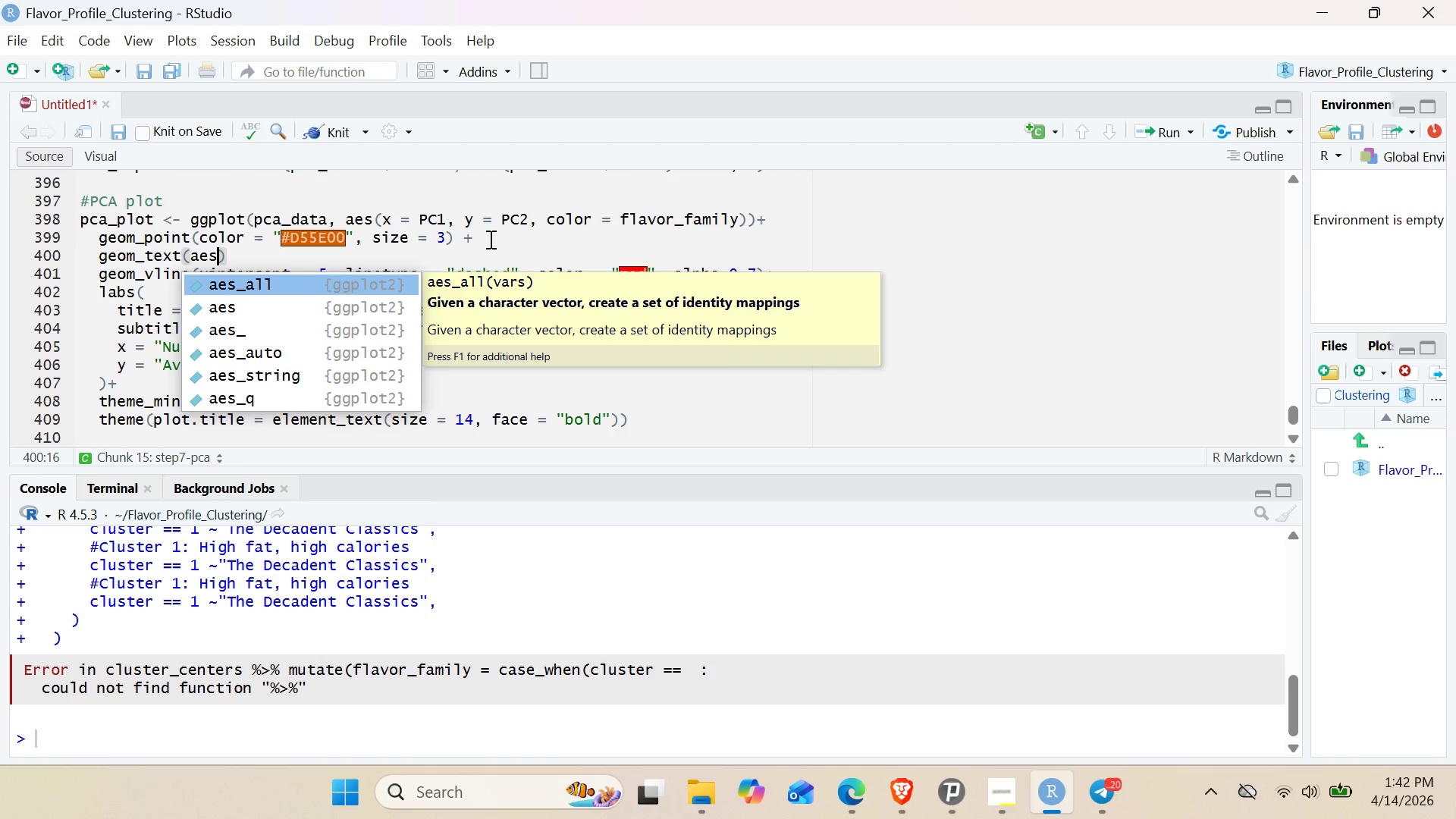 
key(ArrowDown)
 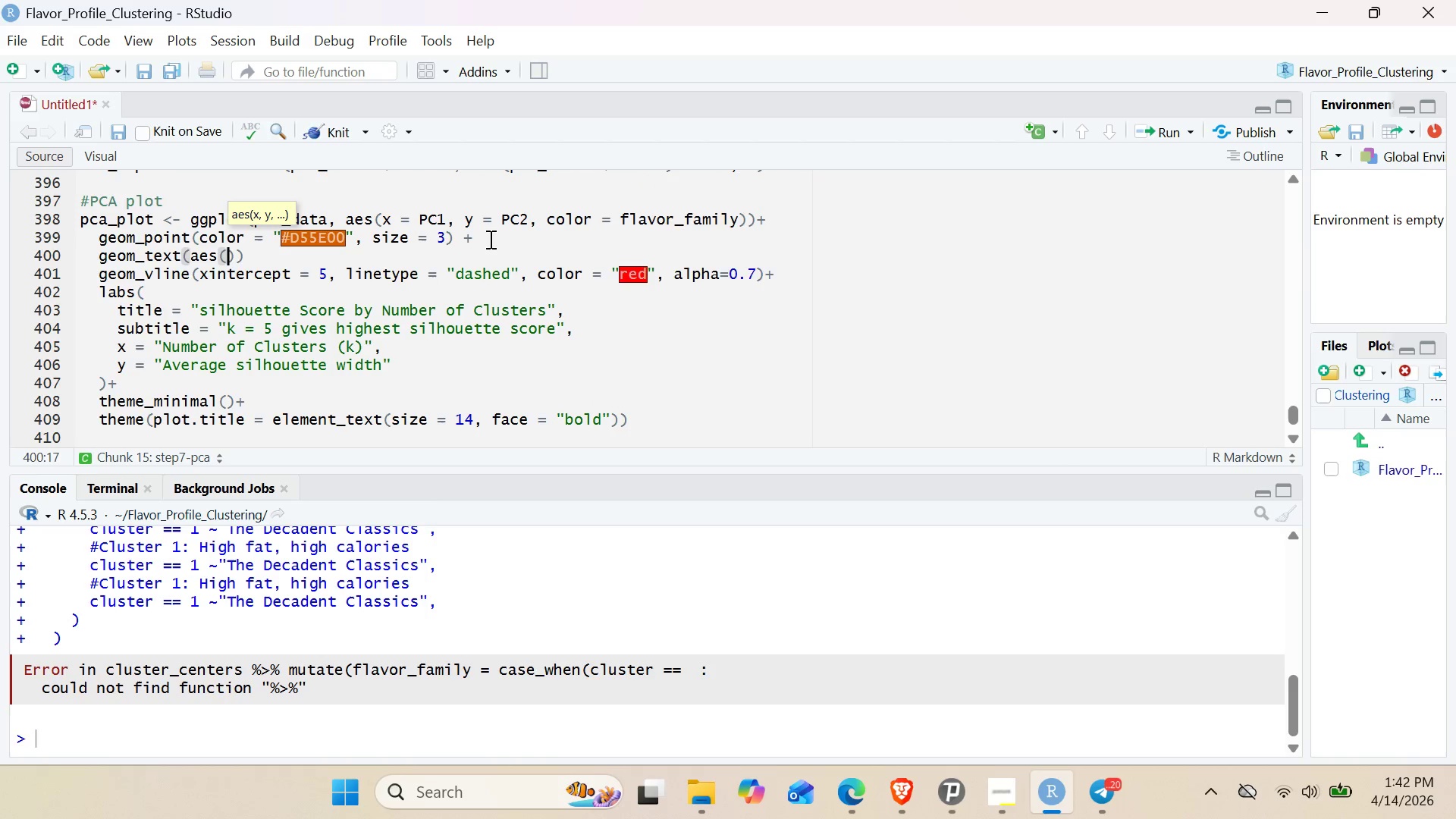 
key(Enter)
 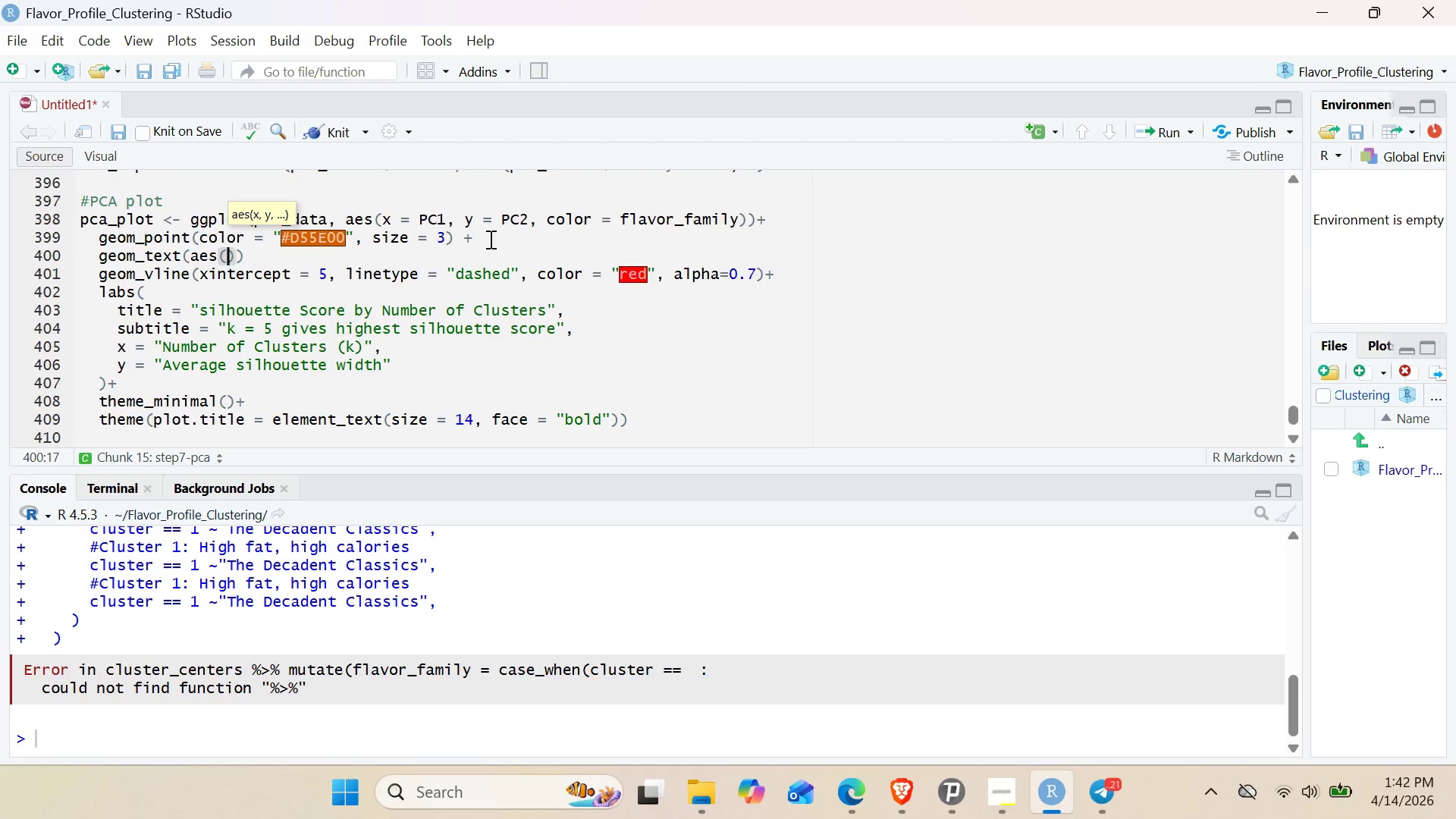 
type(label = item_name)
 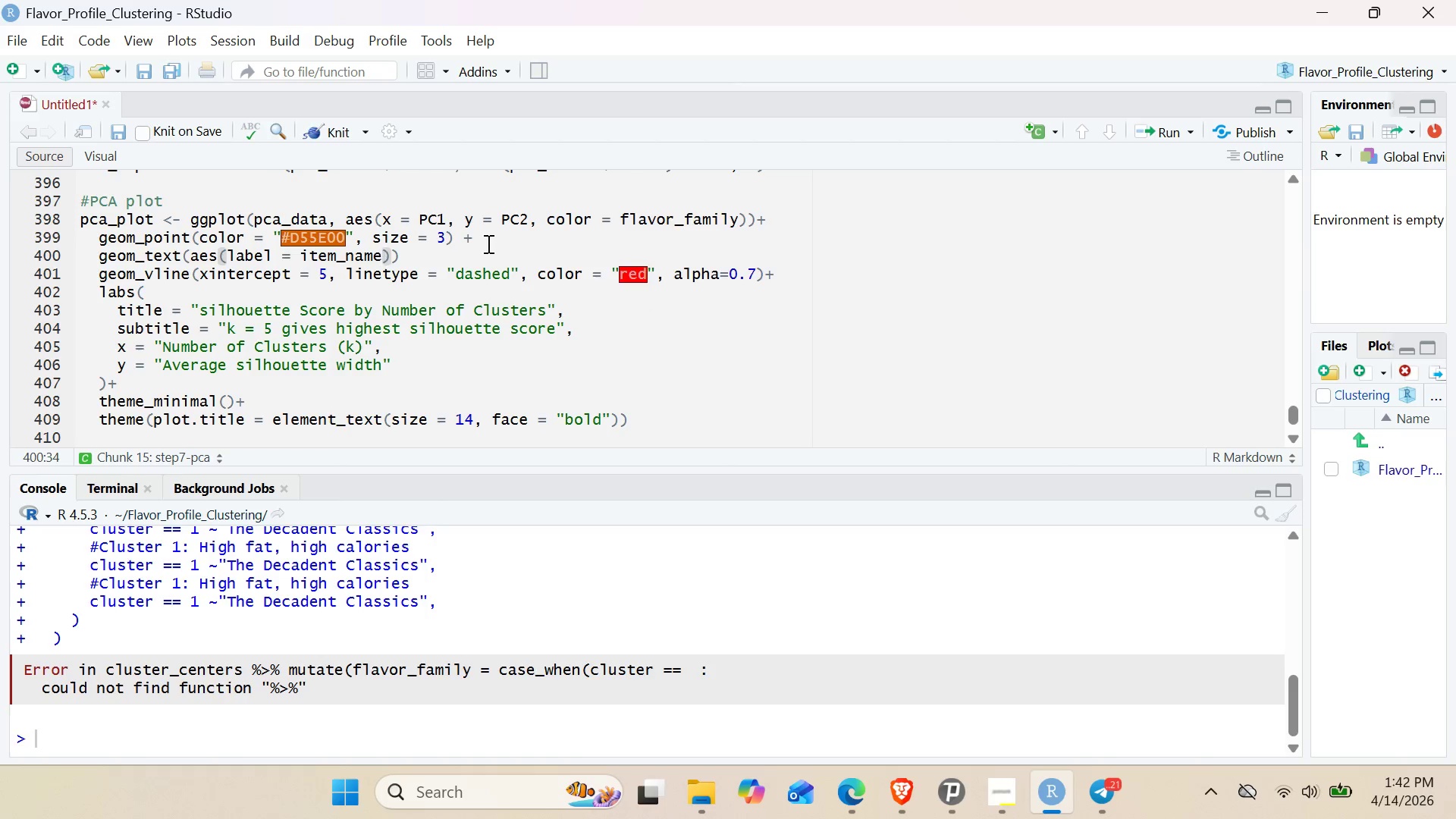 
key(ArrowRight)
 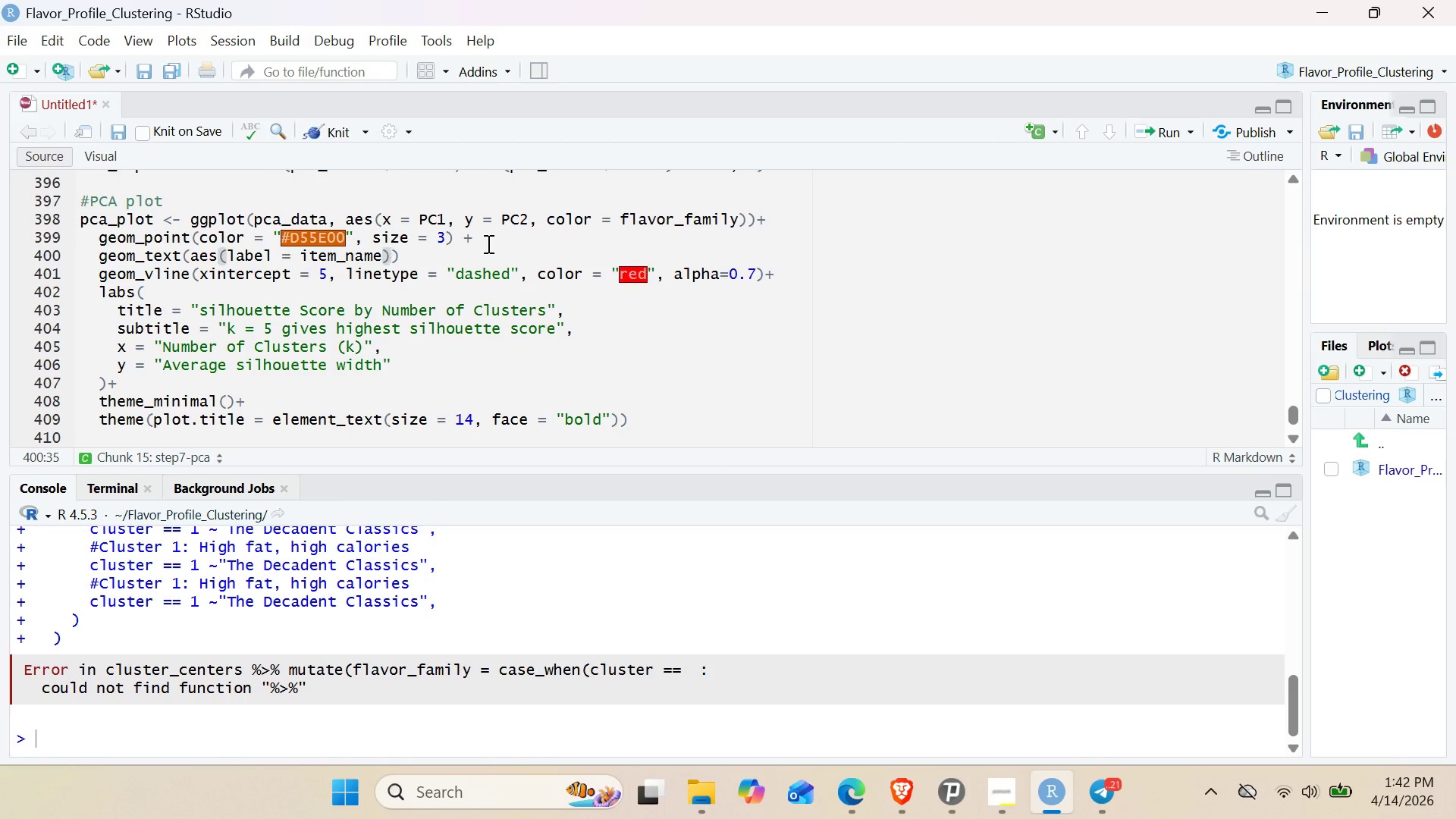 
type(, check_iverlap = TRUE< Vjust = -0.8, size = 2.5)
 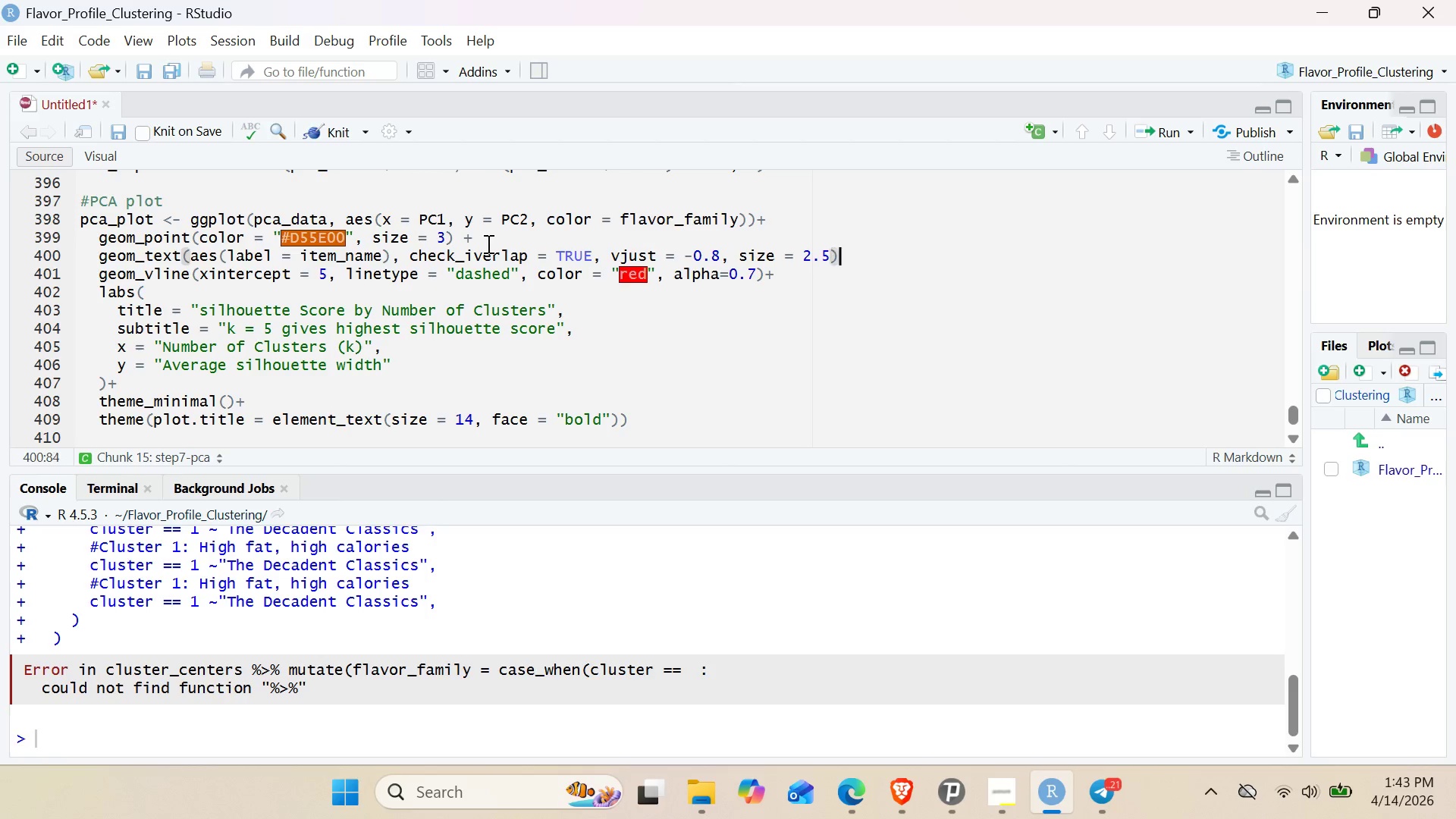 
 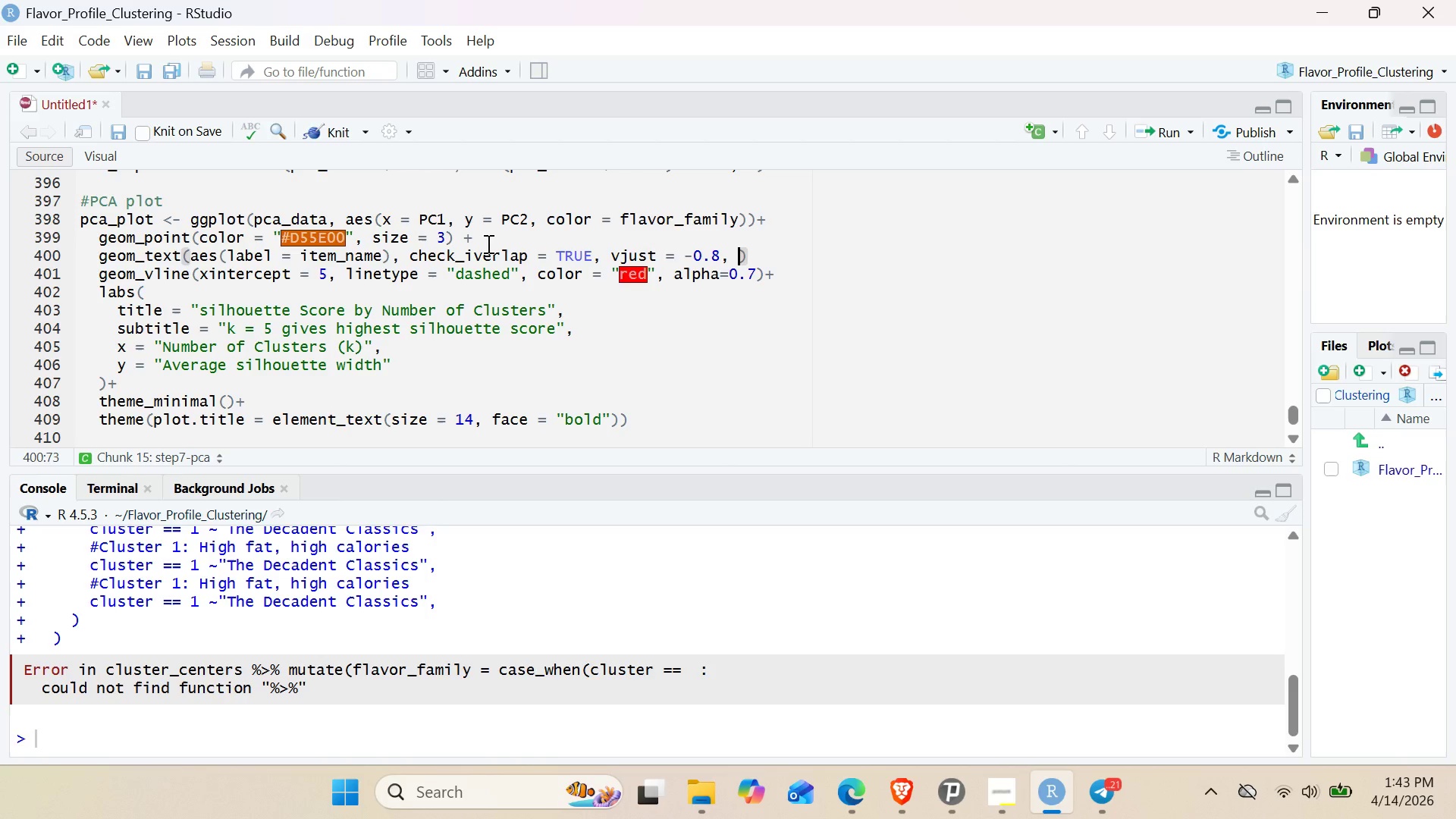 
key(ArrowRight)
 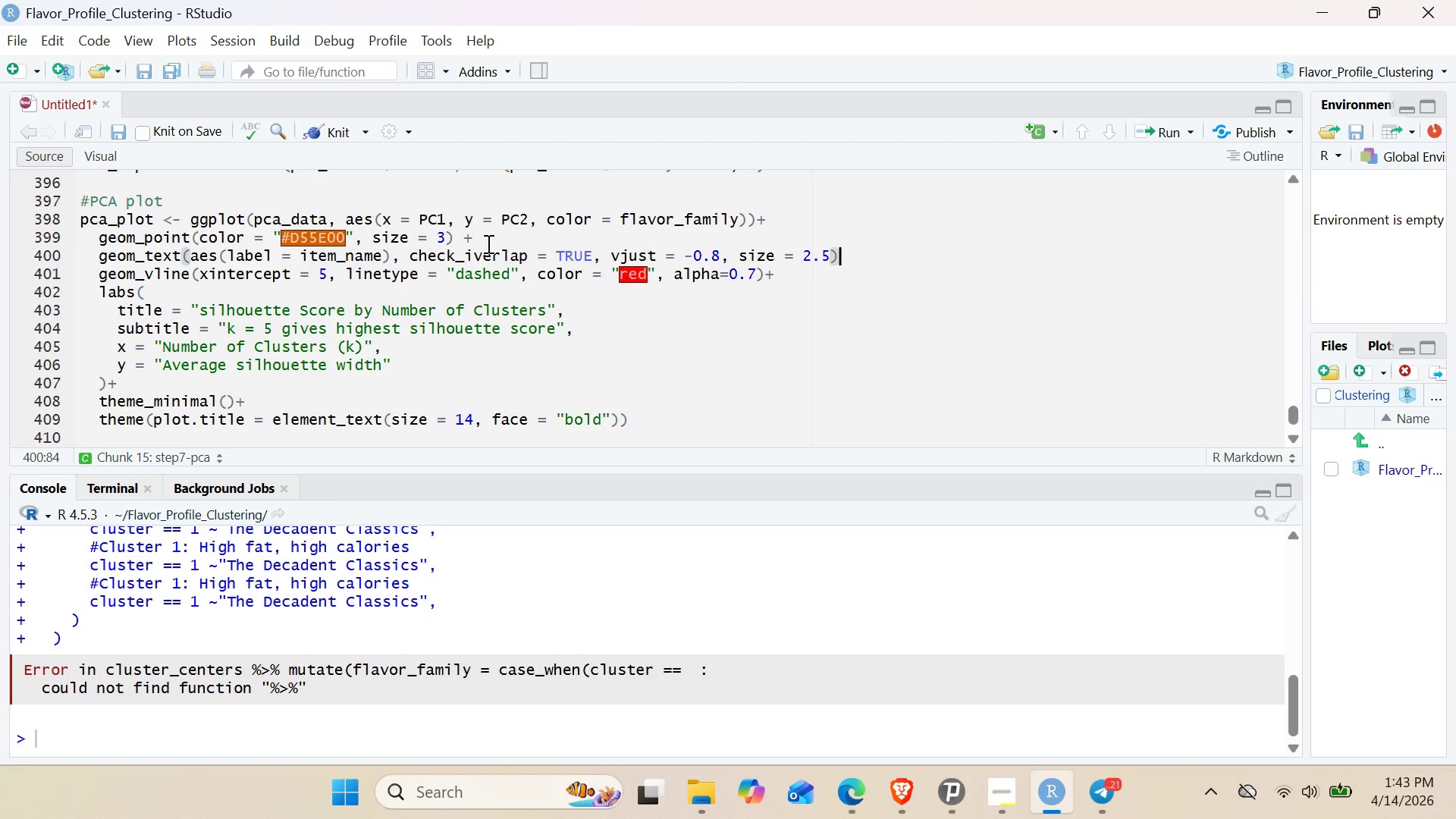 
key(Shift+Equal)
 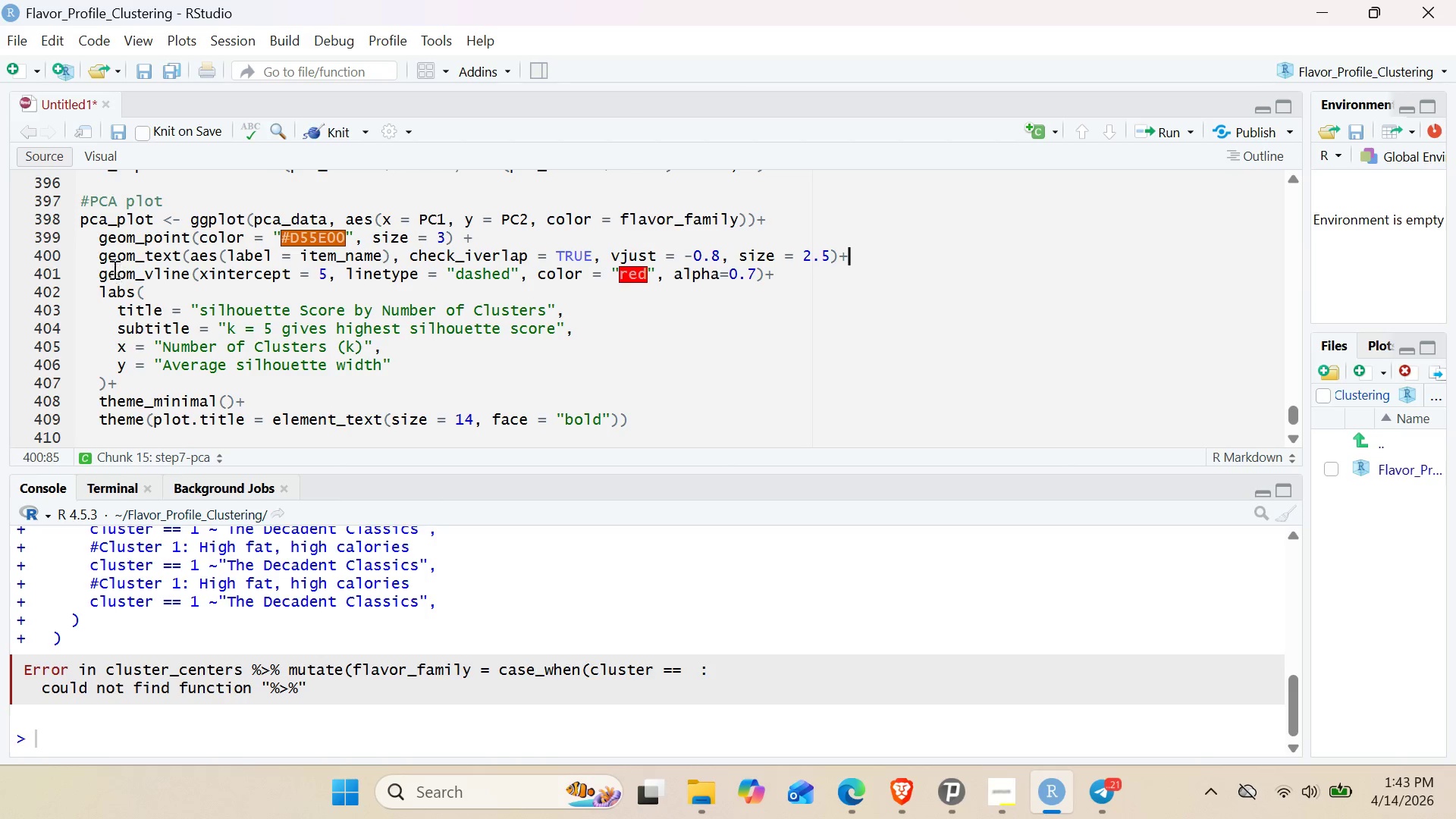 
left_click_drag(start_coordinate=[99, 273], to_coordinate=[924, 276])
 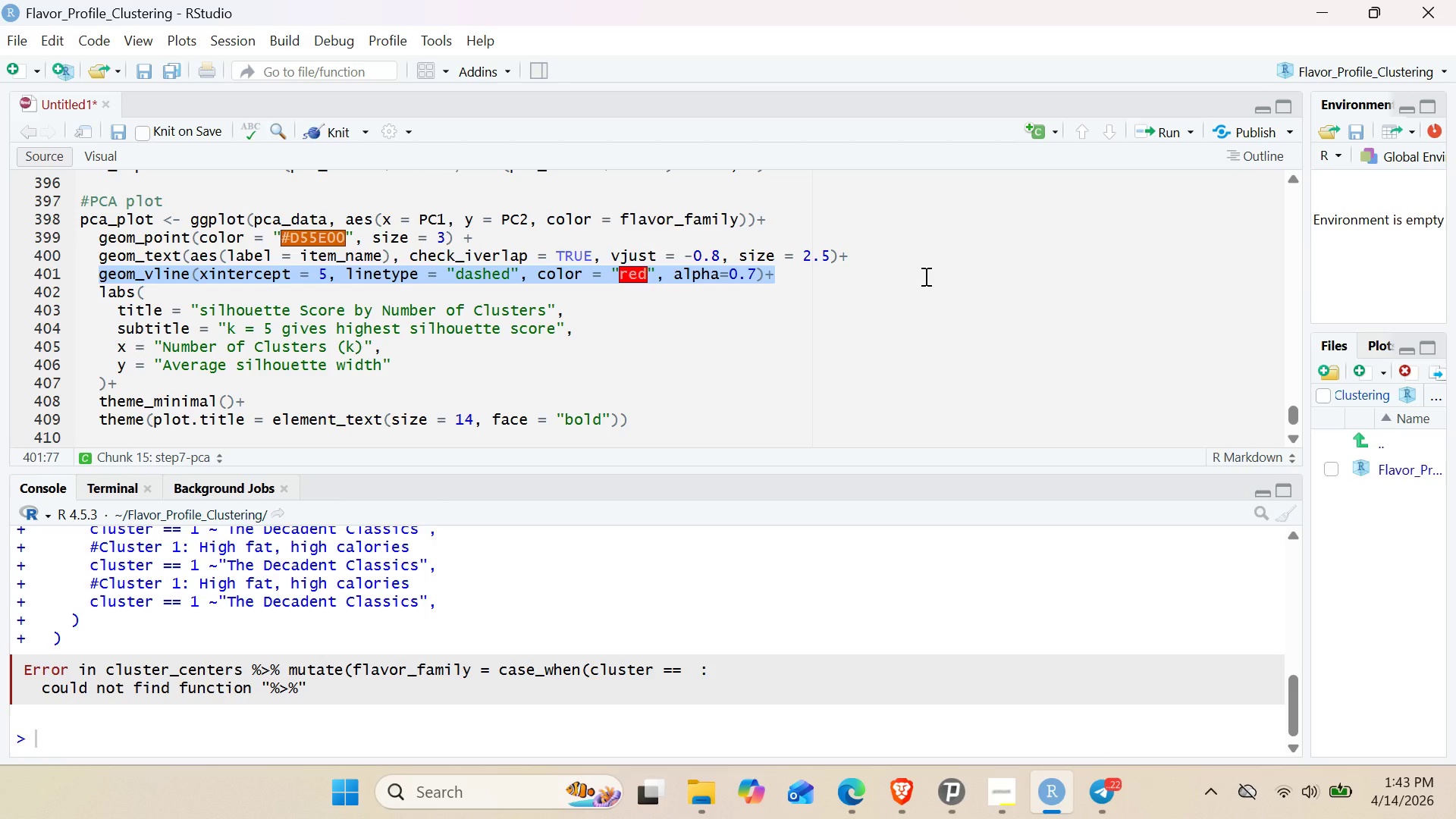 
key(Backspace)
type(d)
key(Backspace)
type(stat_ell)
 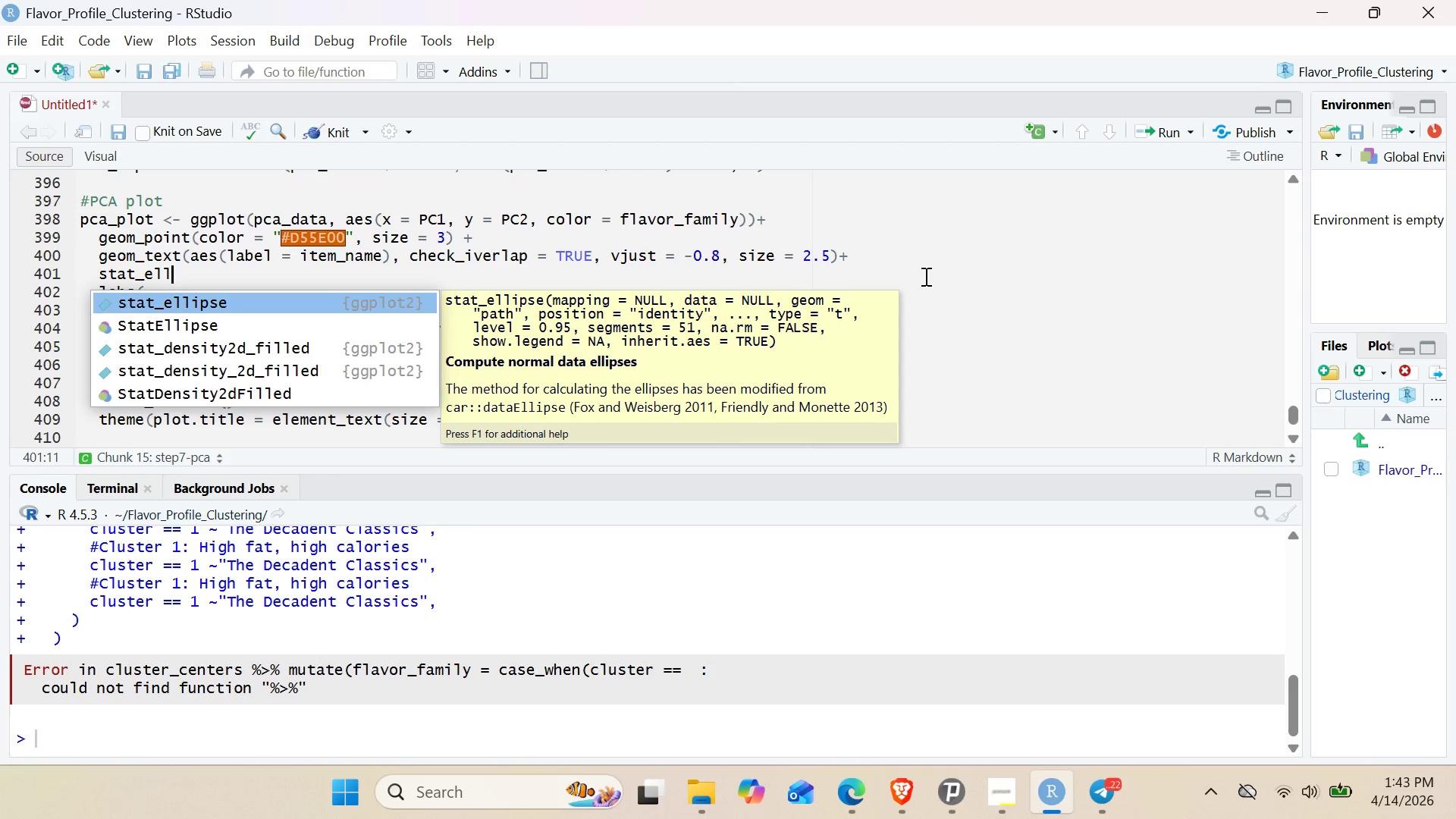 
key(Enter)
 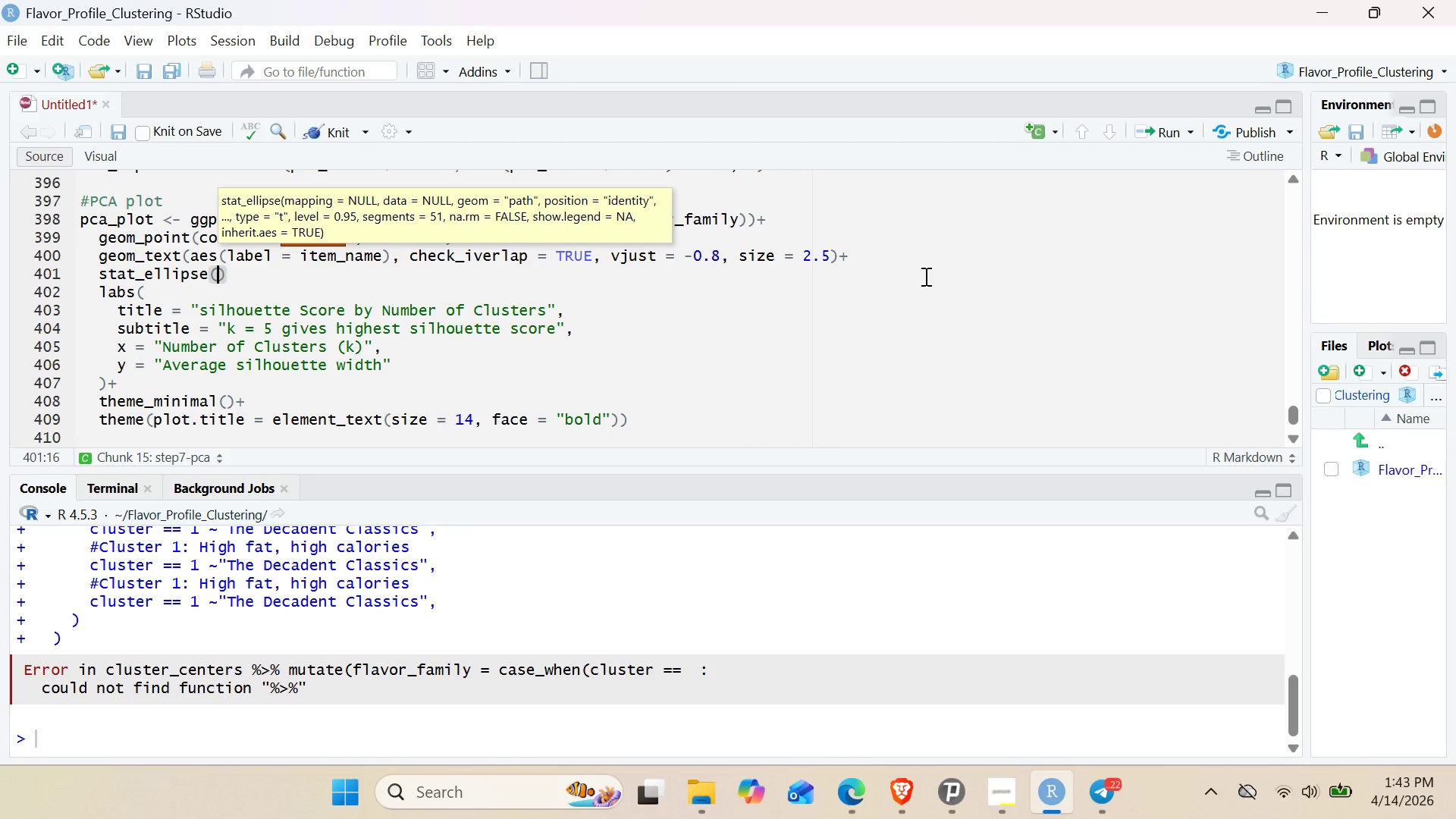 
type(type)
 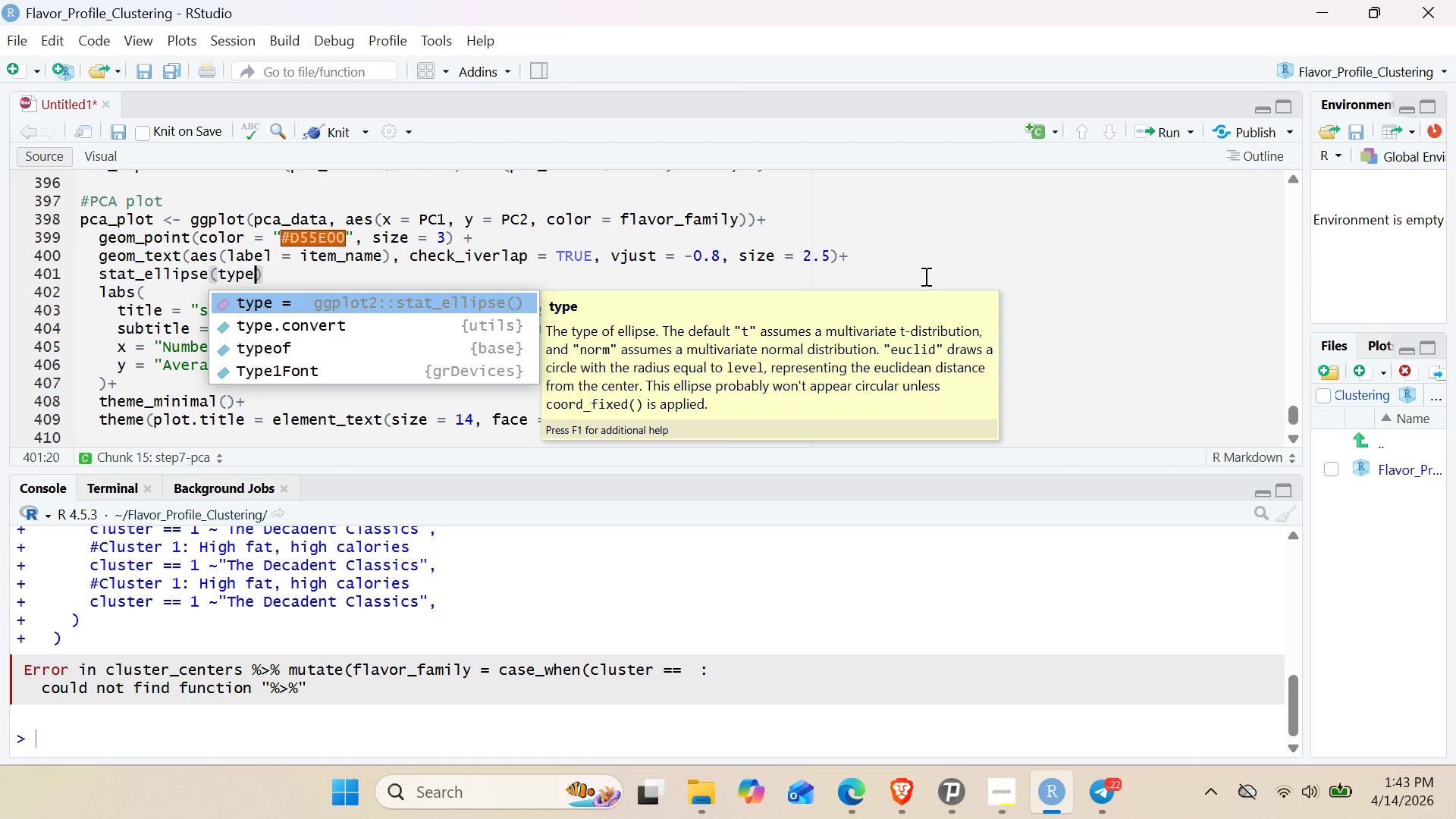 
key(Enter)
 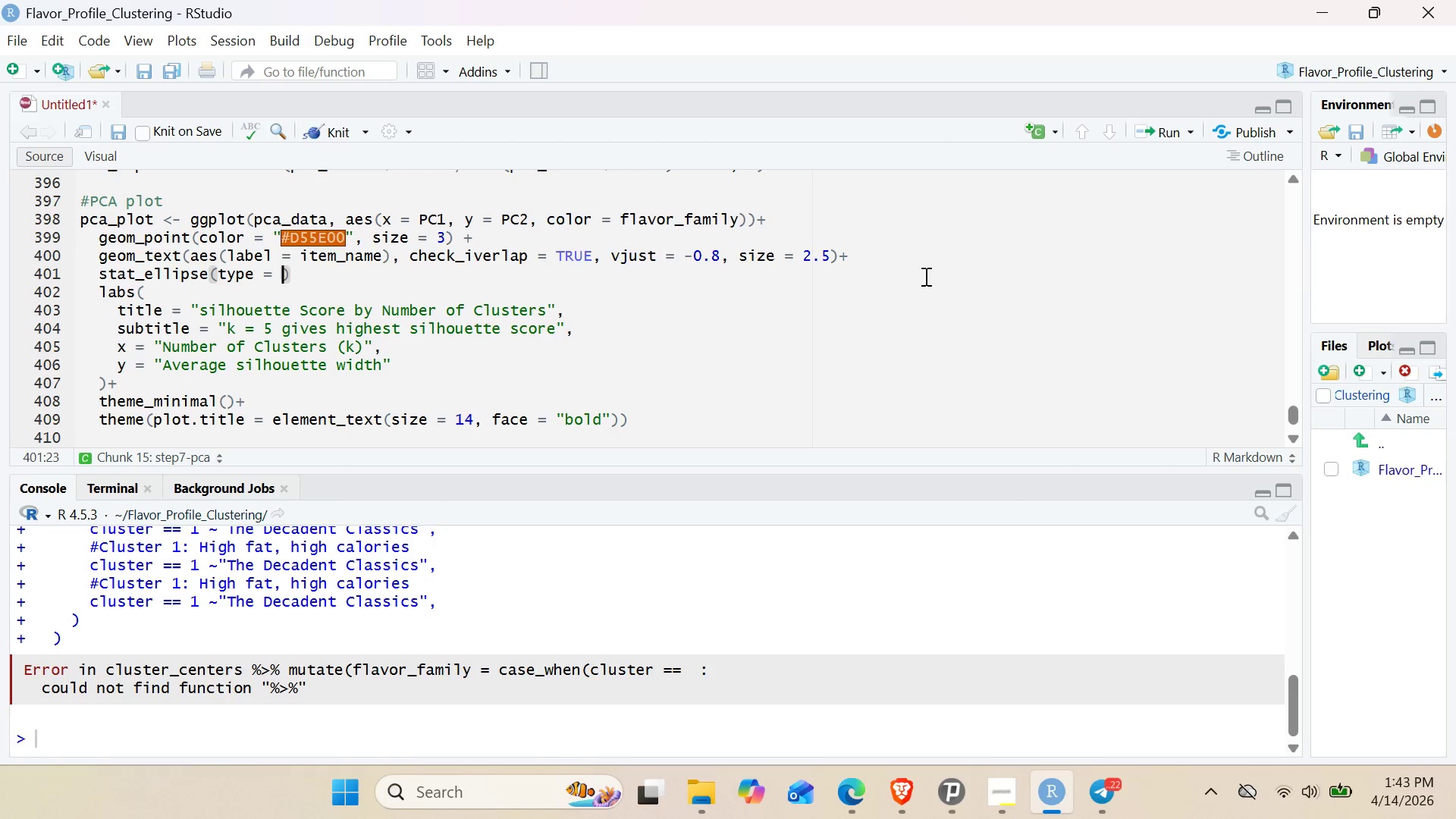 
type("norm)
 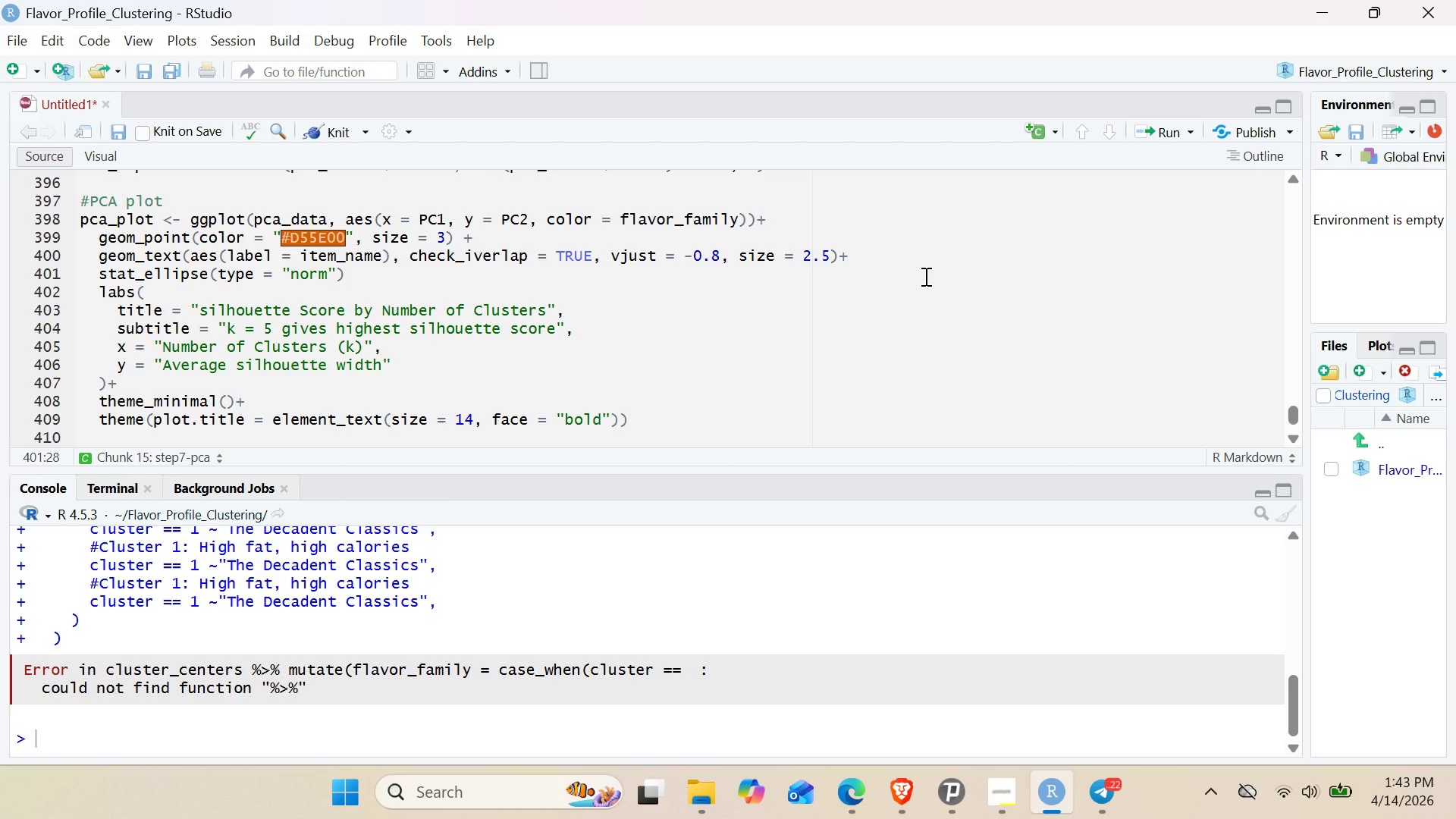 
key(ArrowRight)
 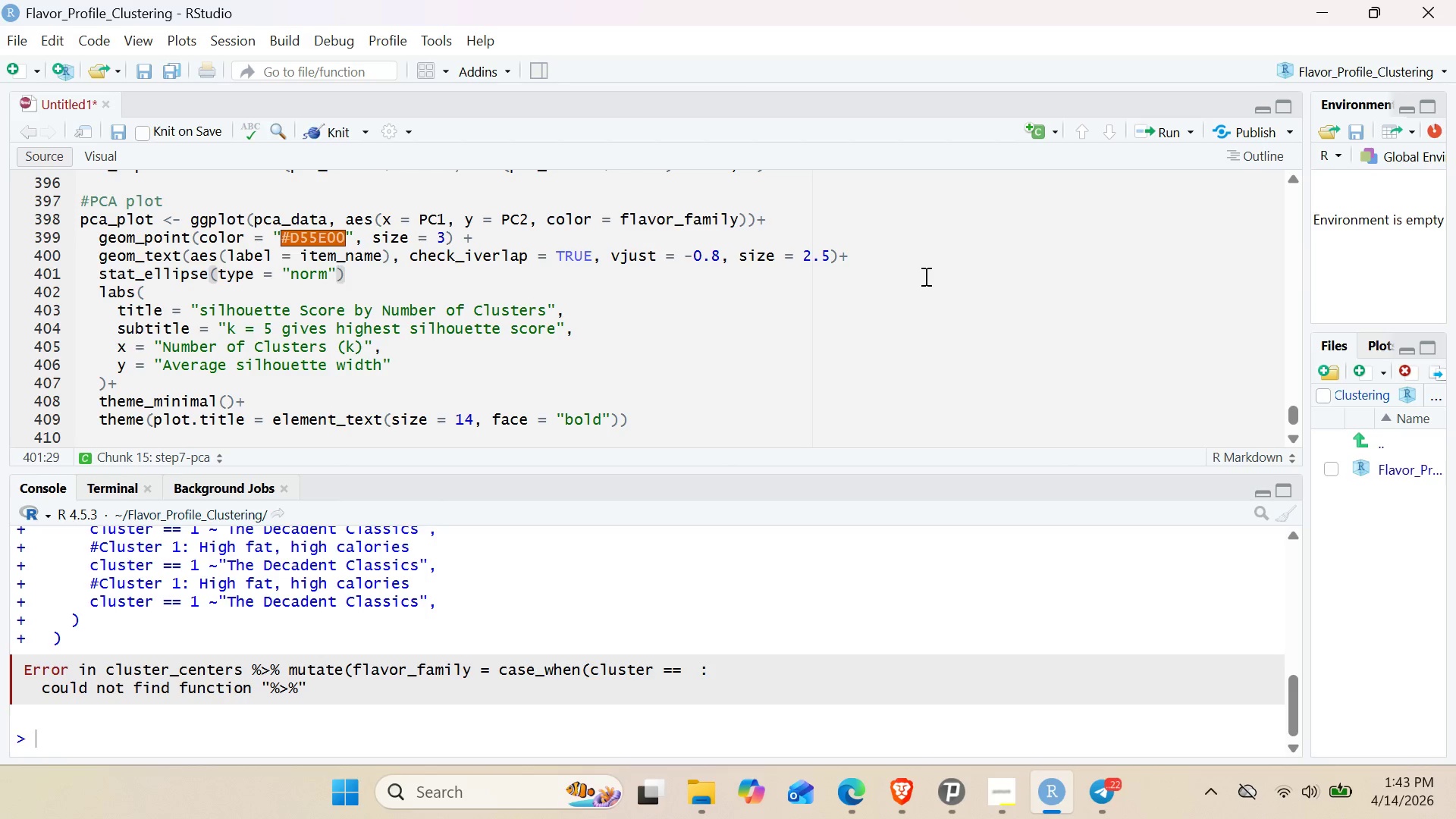 
type(, level = 0.68, alpj)
key(Backspace)
type(ha = 0.3)
 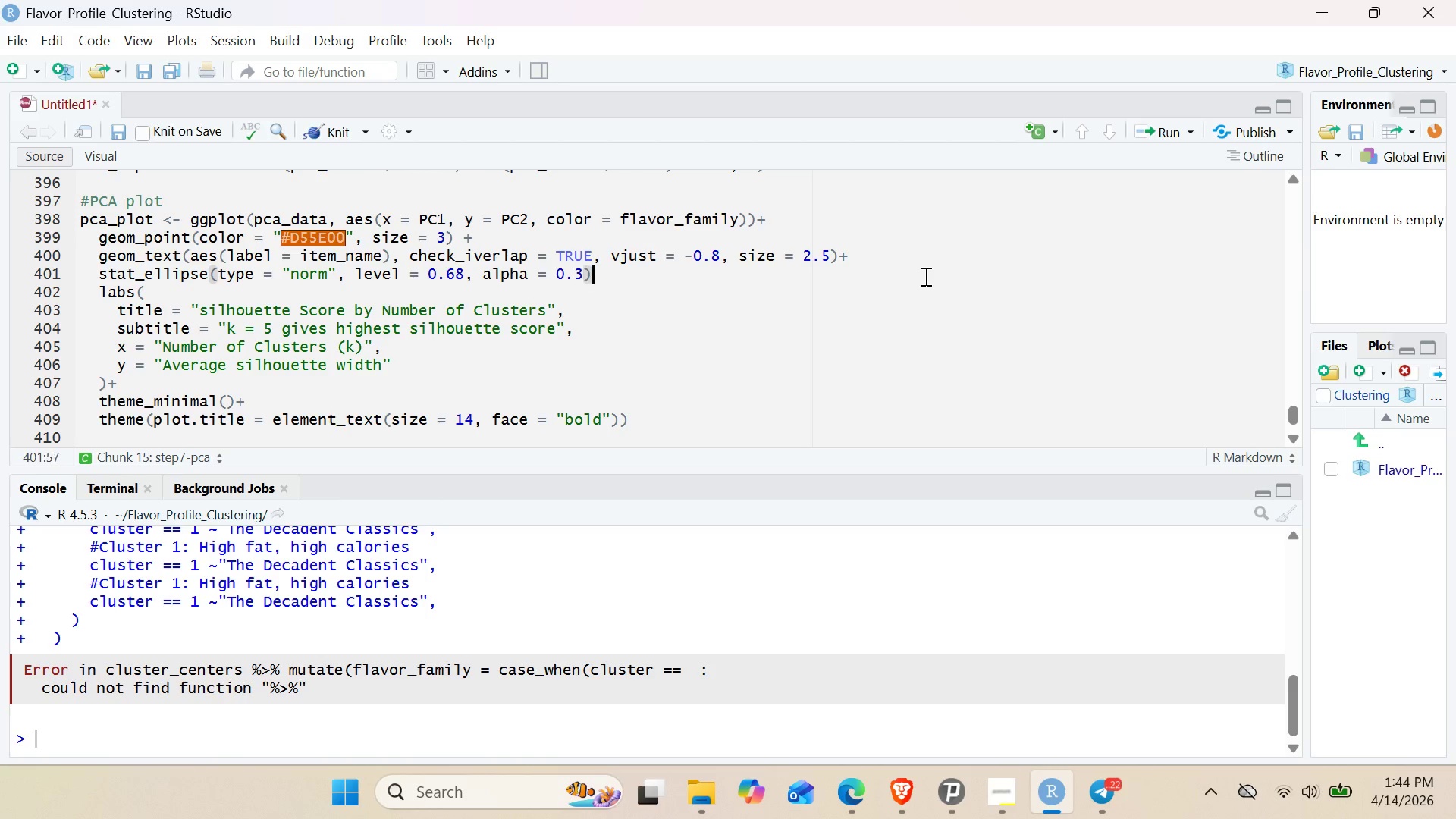 
key(ArrowRight)
 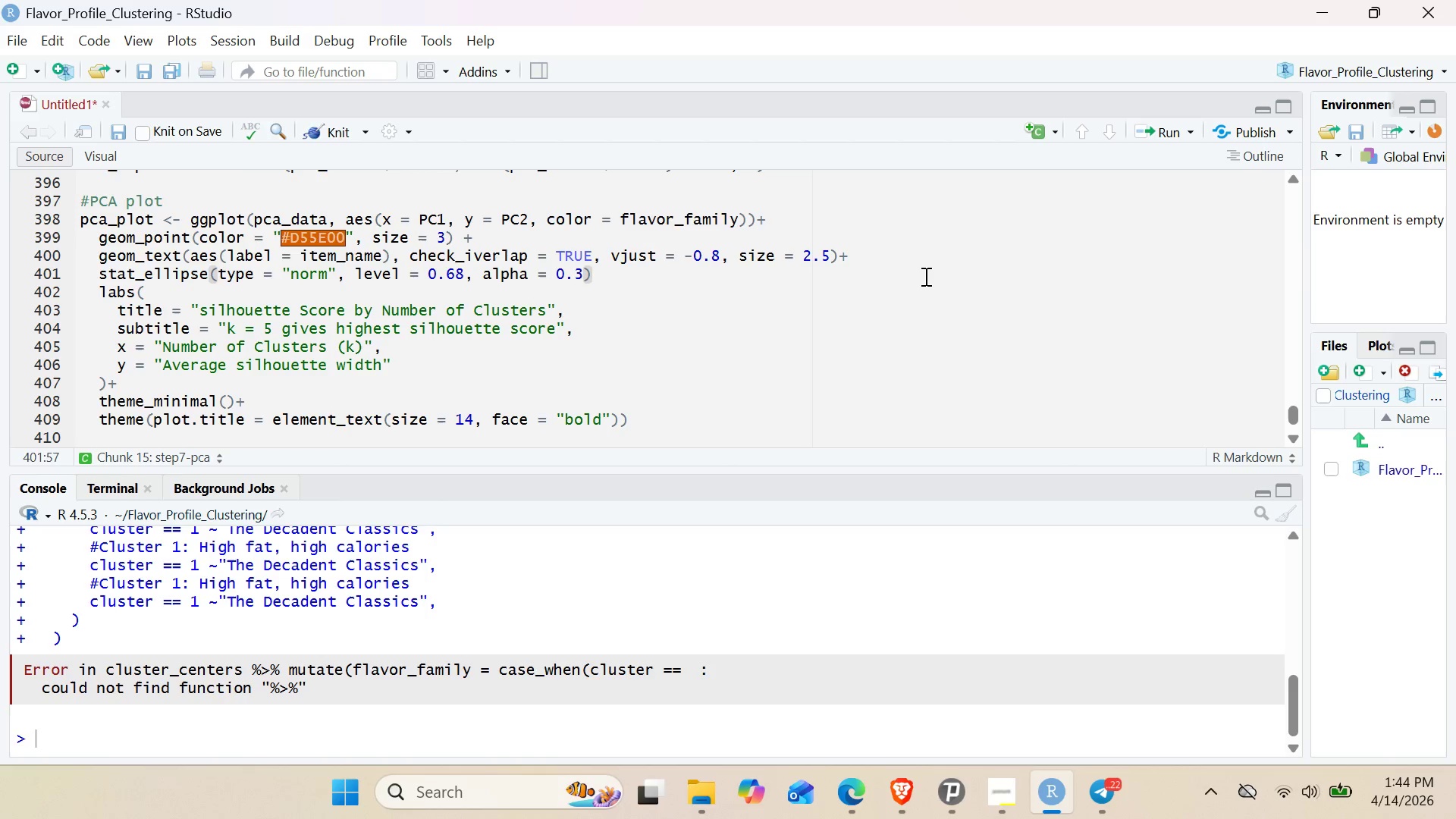 
key(Shift+Equal)
 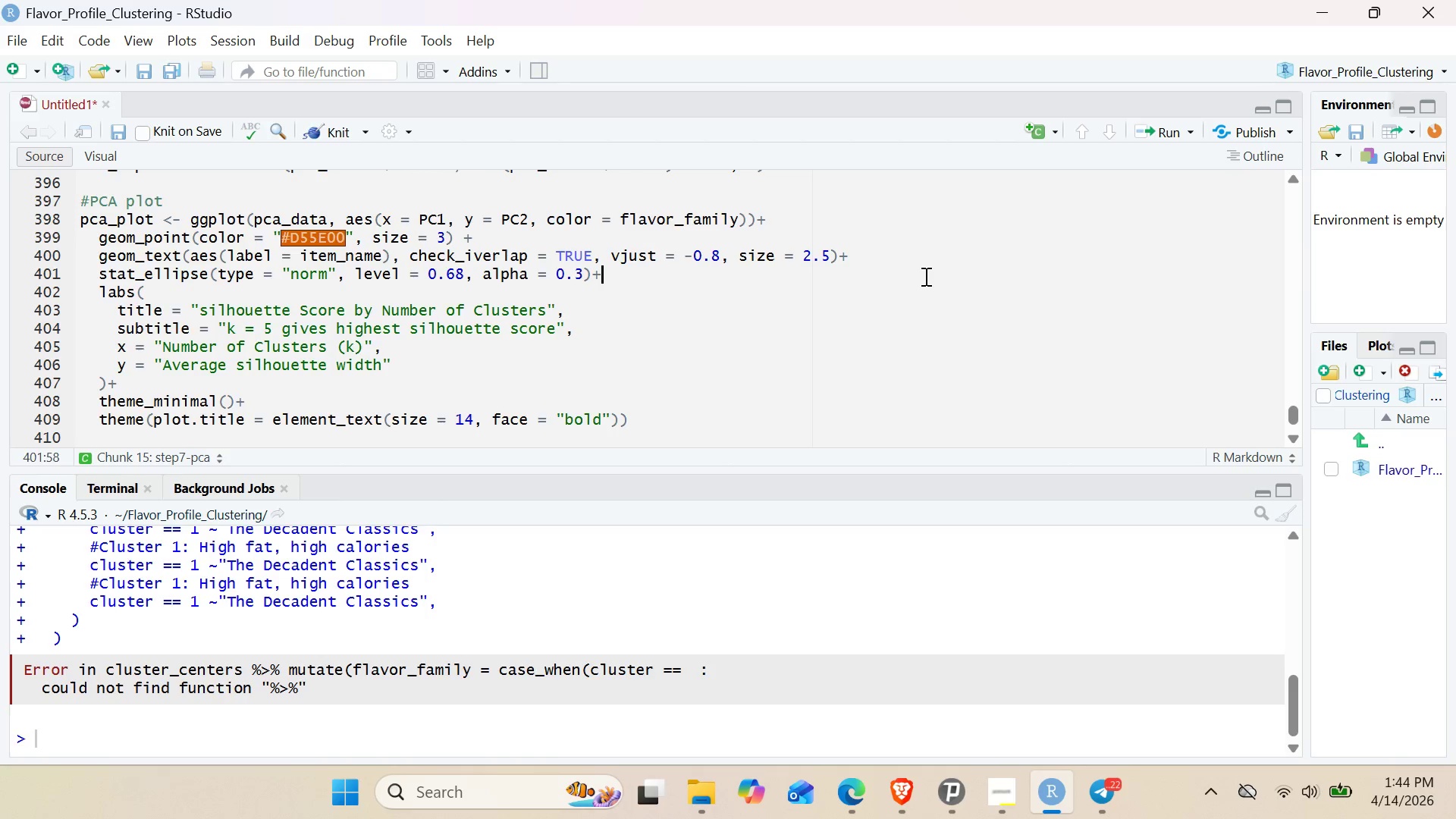 
key(Enter)
 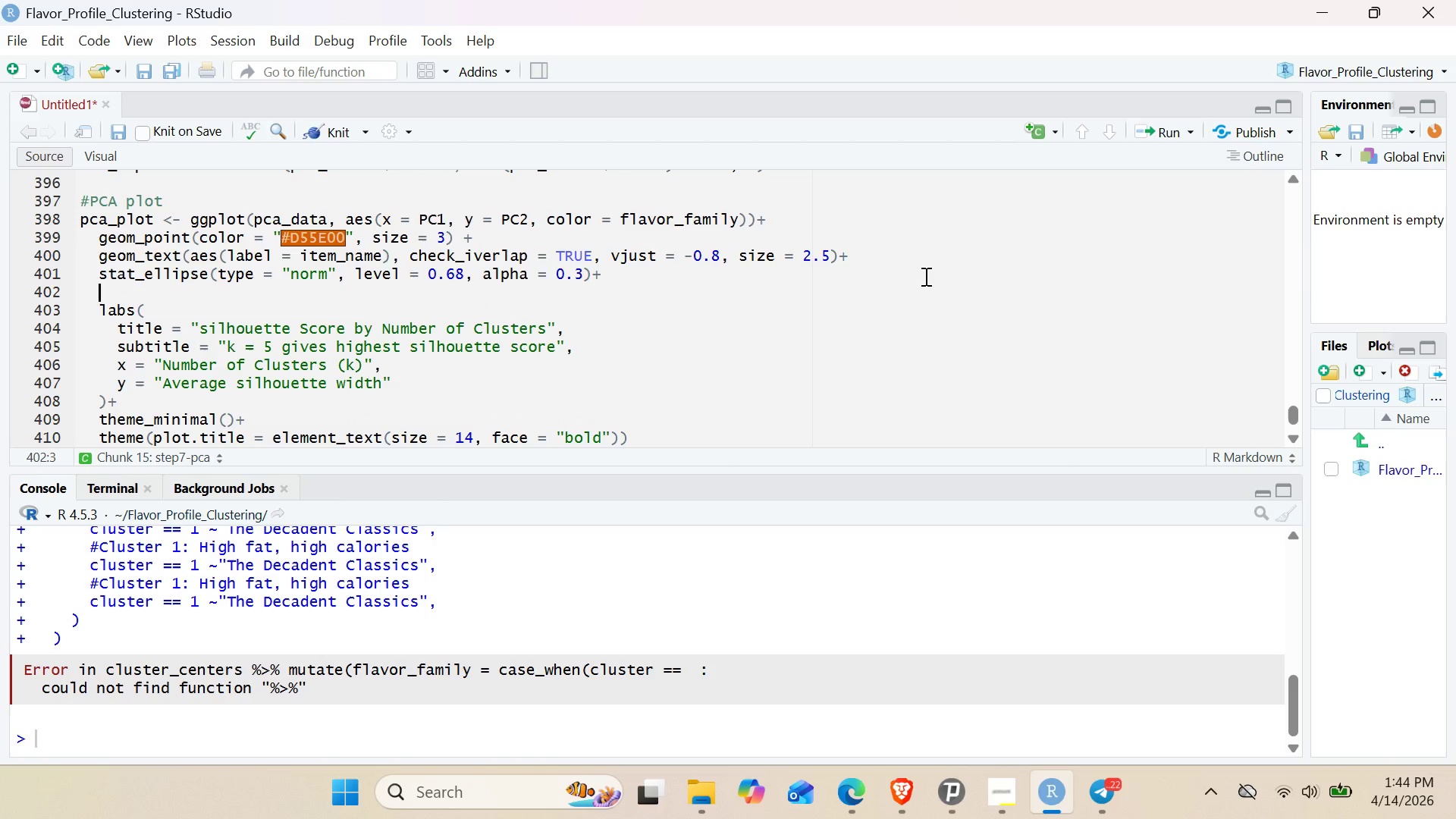 
type(scale_color_manual()
 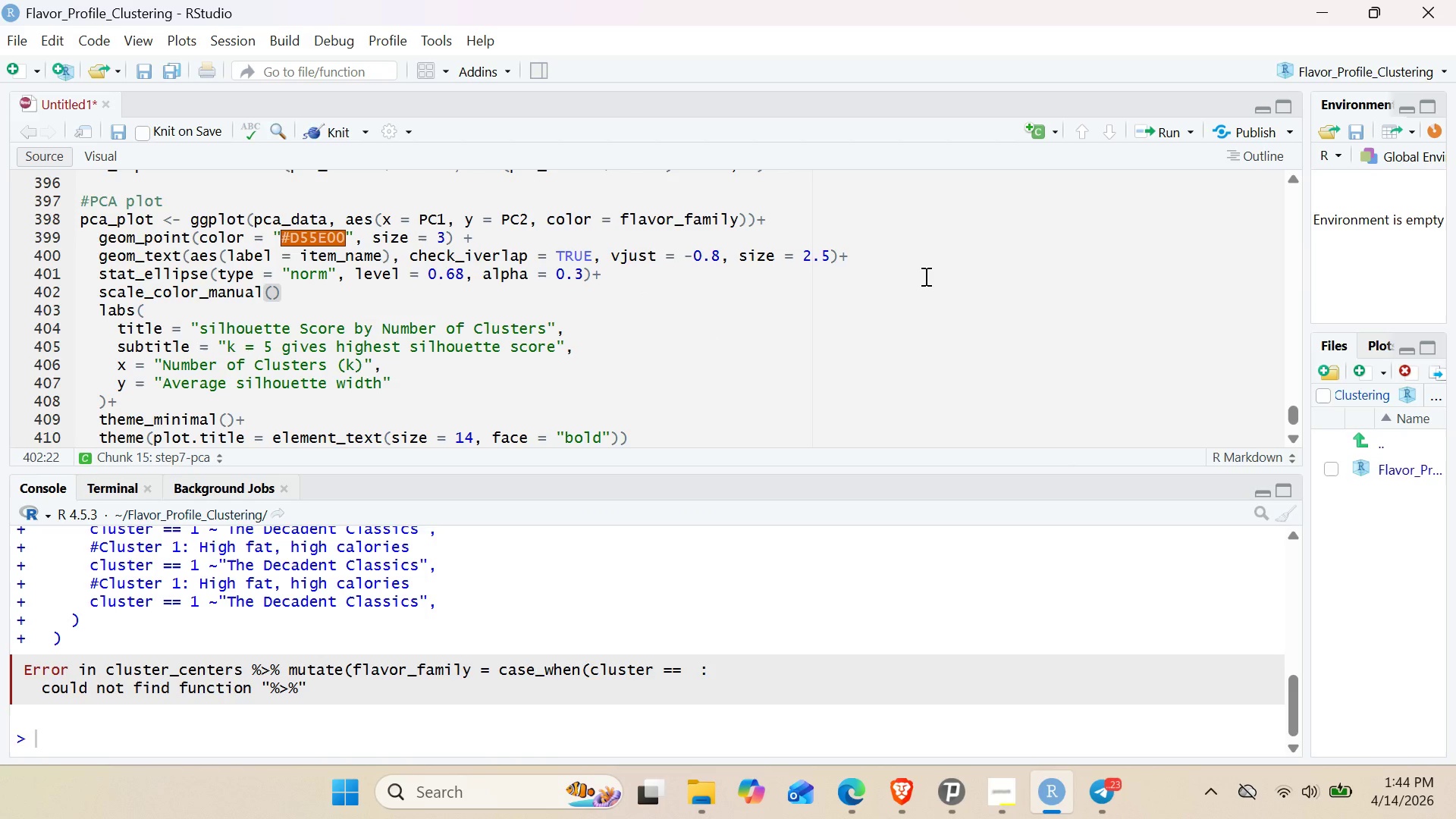 
type(VALUEs = c)
 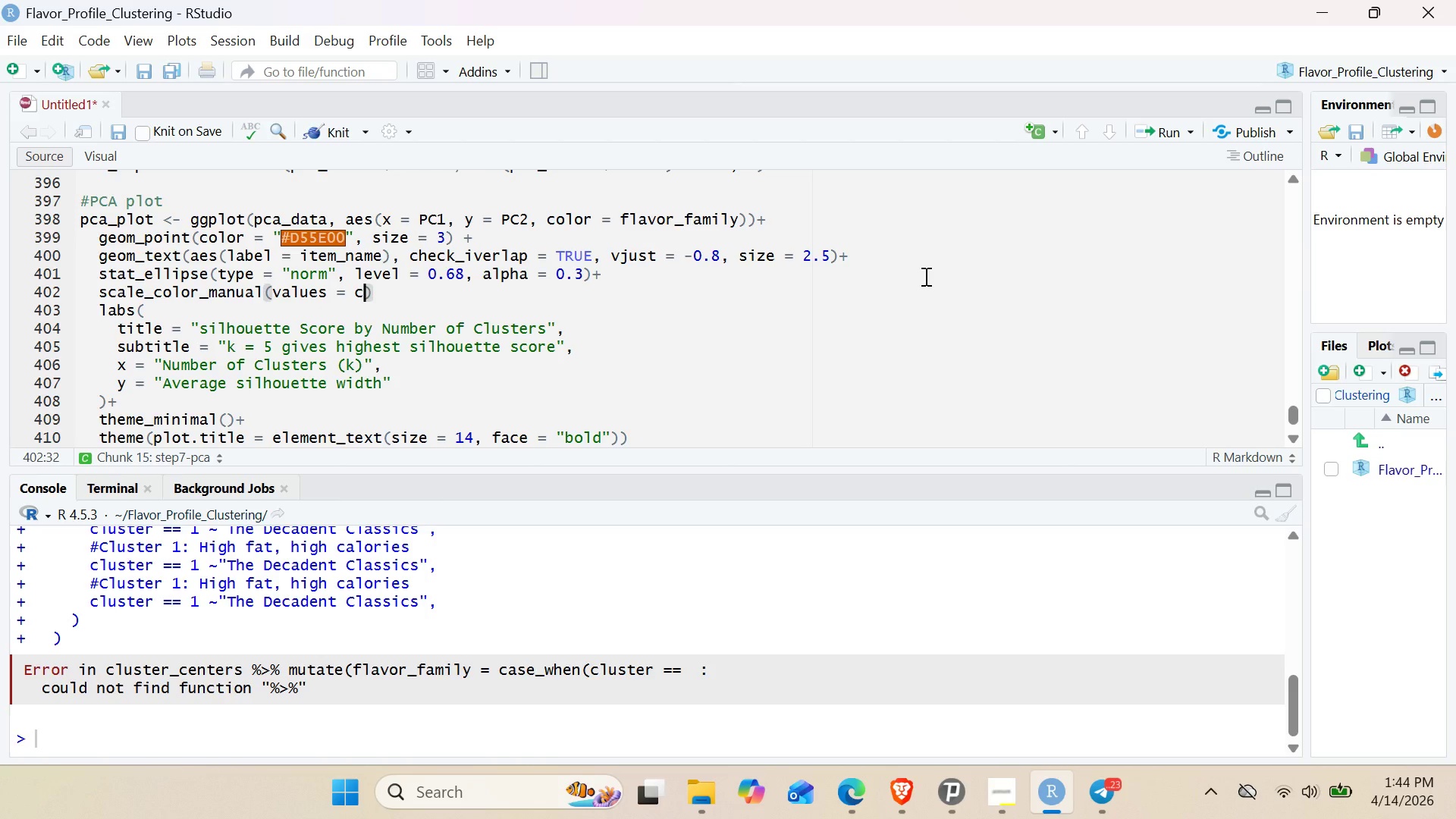 
key(Shift+9)
 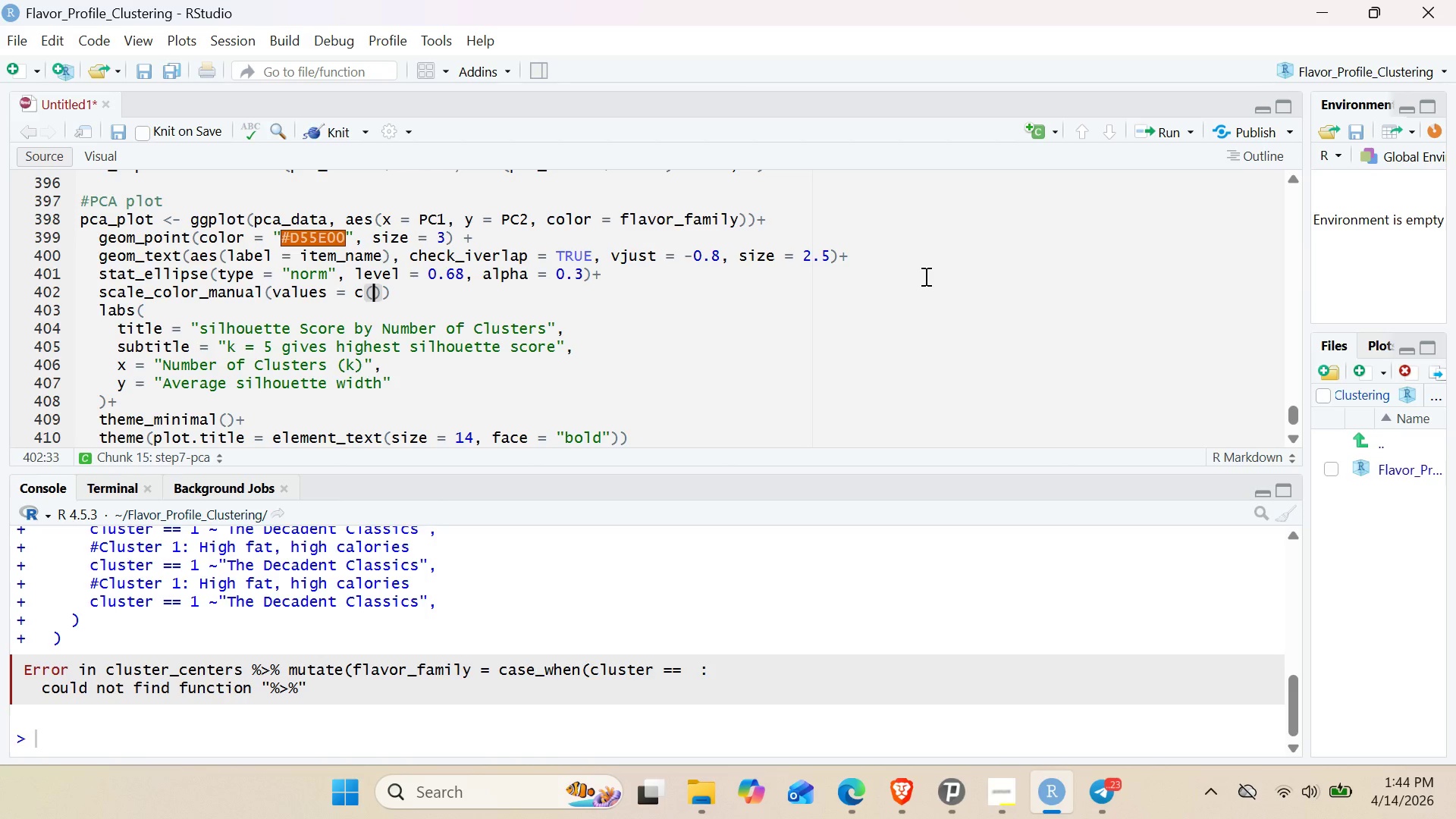 
wait(13.51)
 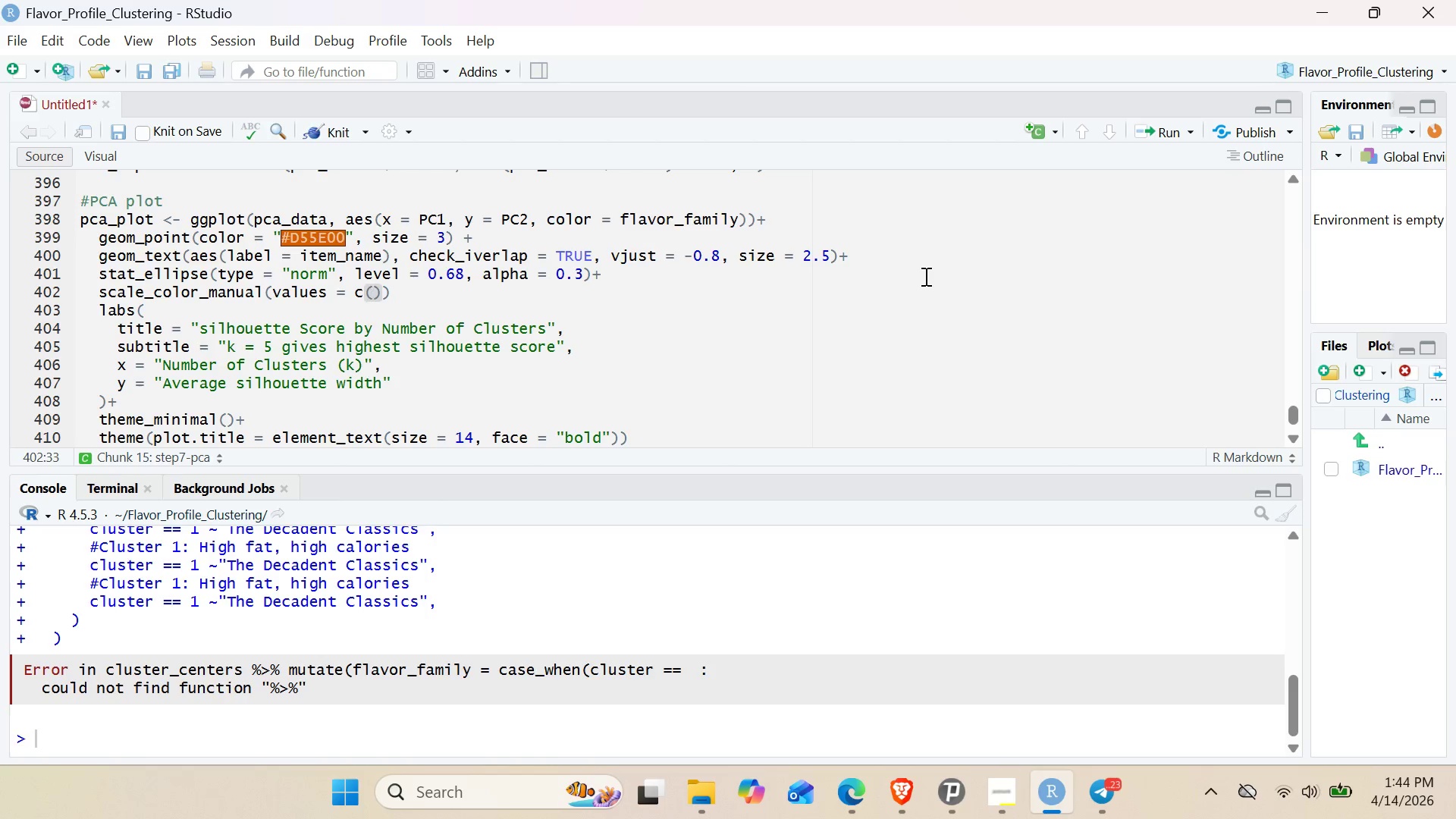 
key(Shift+Quote)
 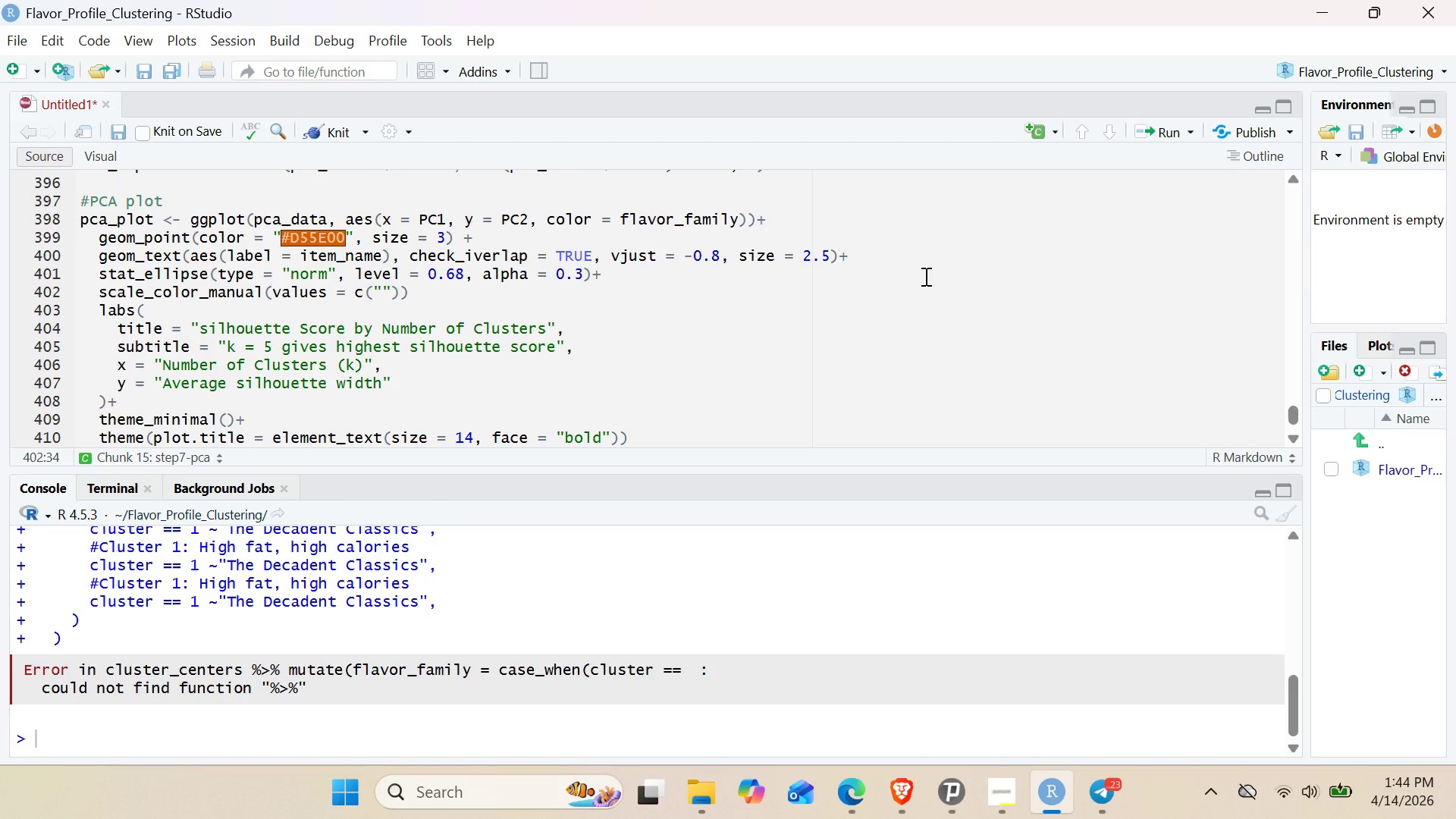 
key(ArrowRight)
 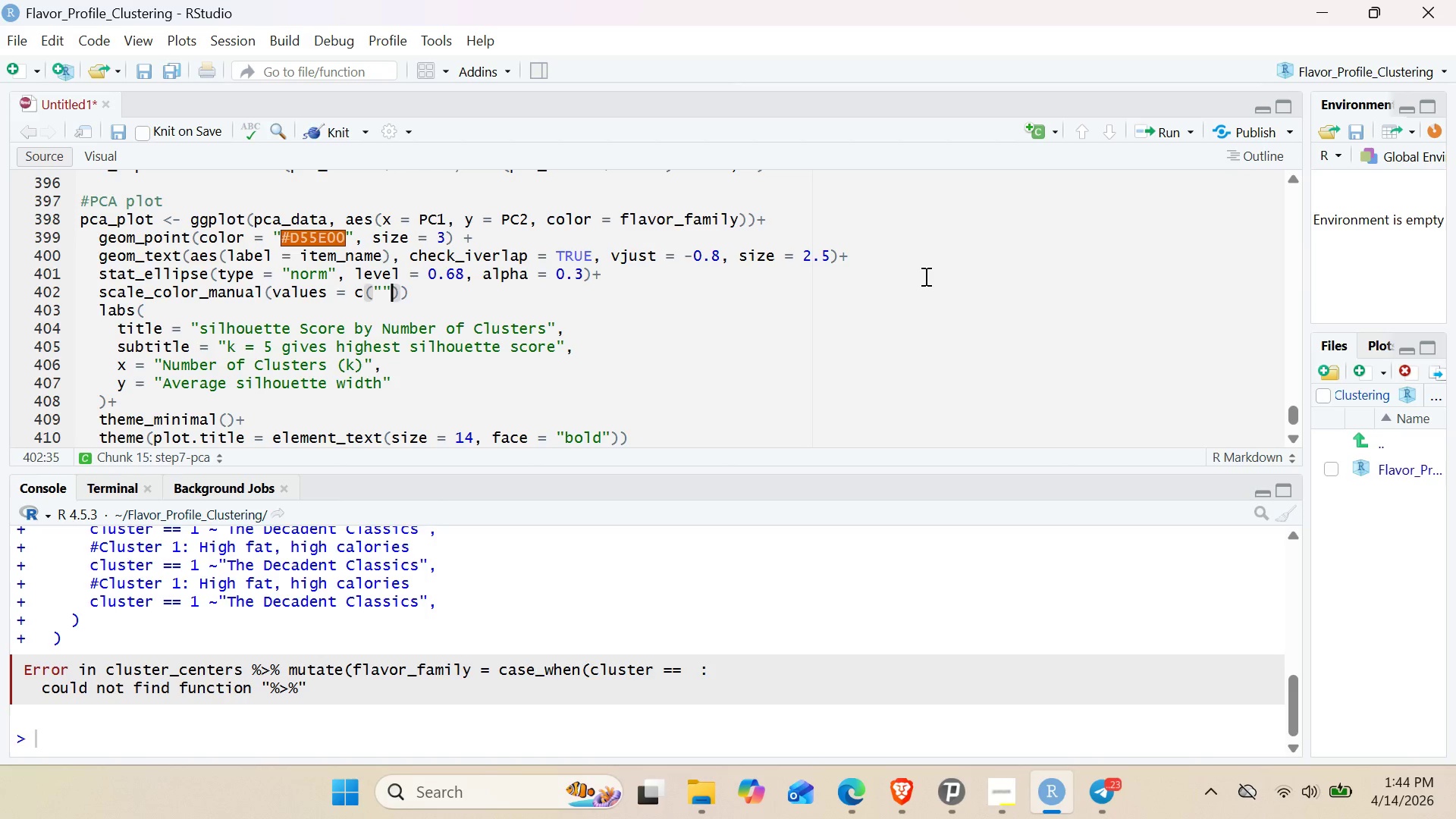 
key(Comma)
 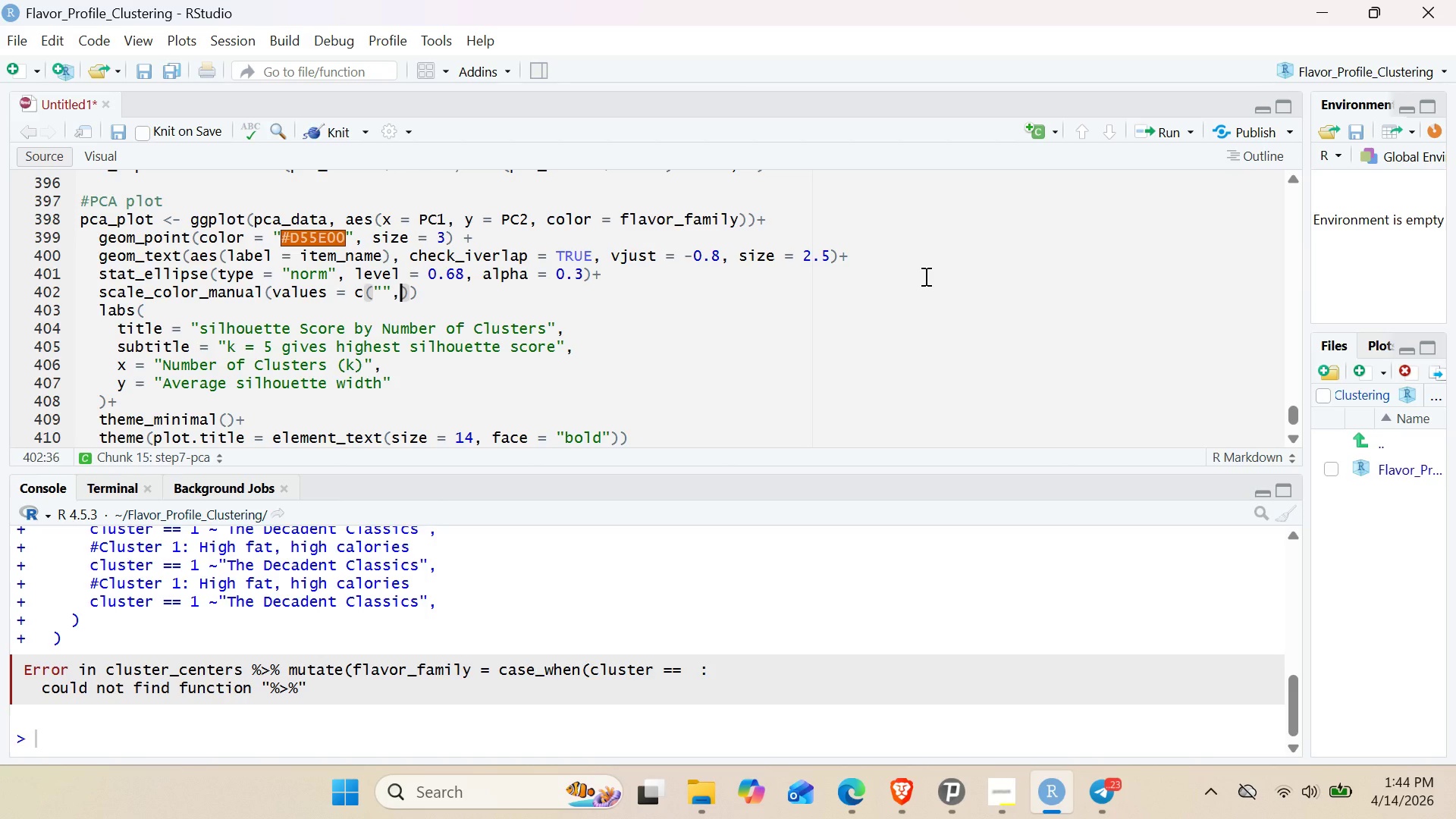 
key(Shift+ShiftRight)
 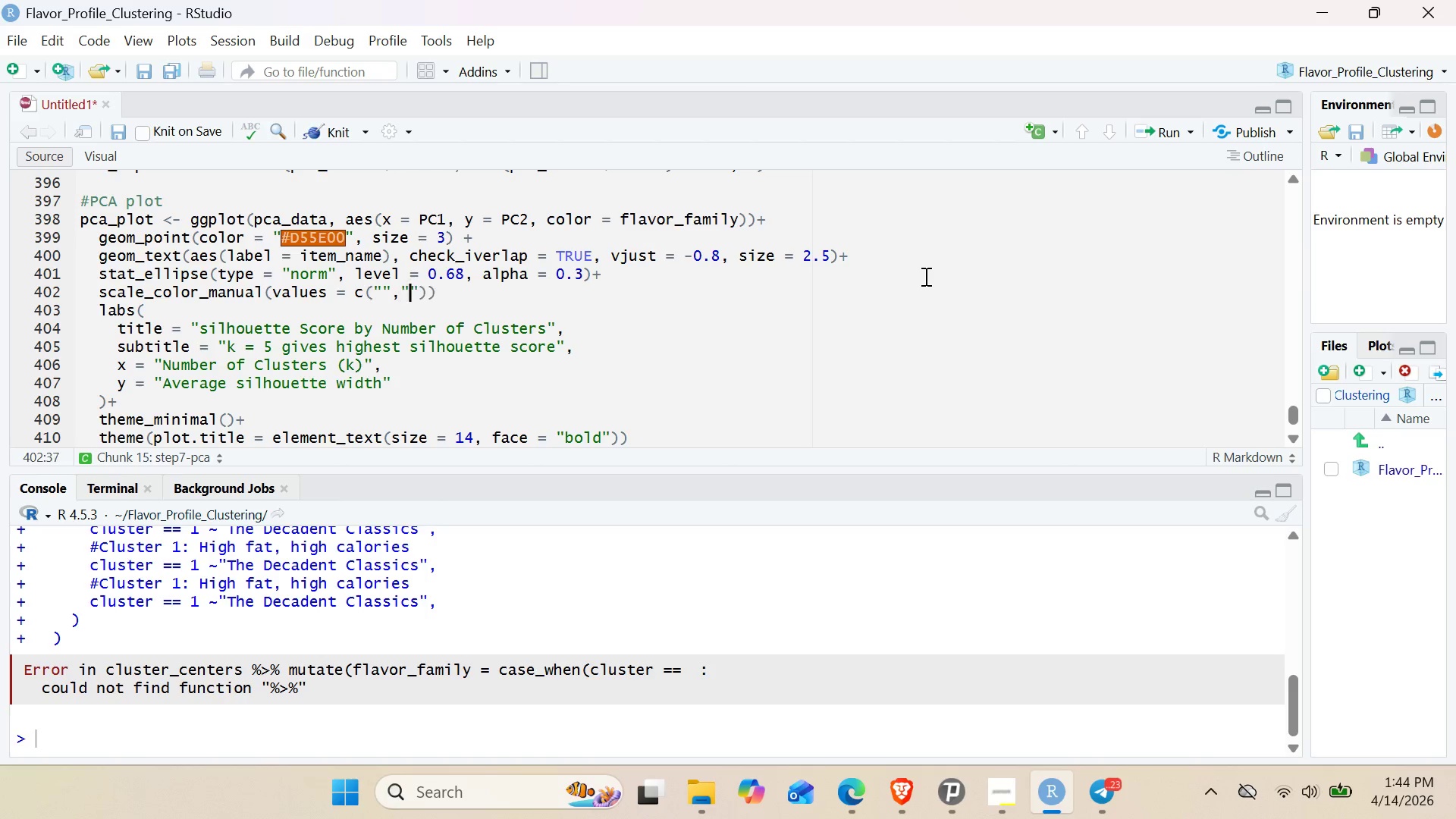 
key(Shift+Quote)
 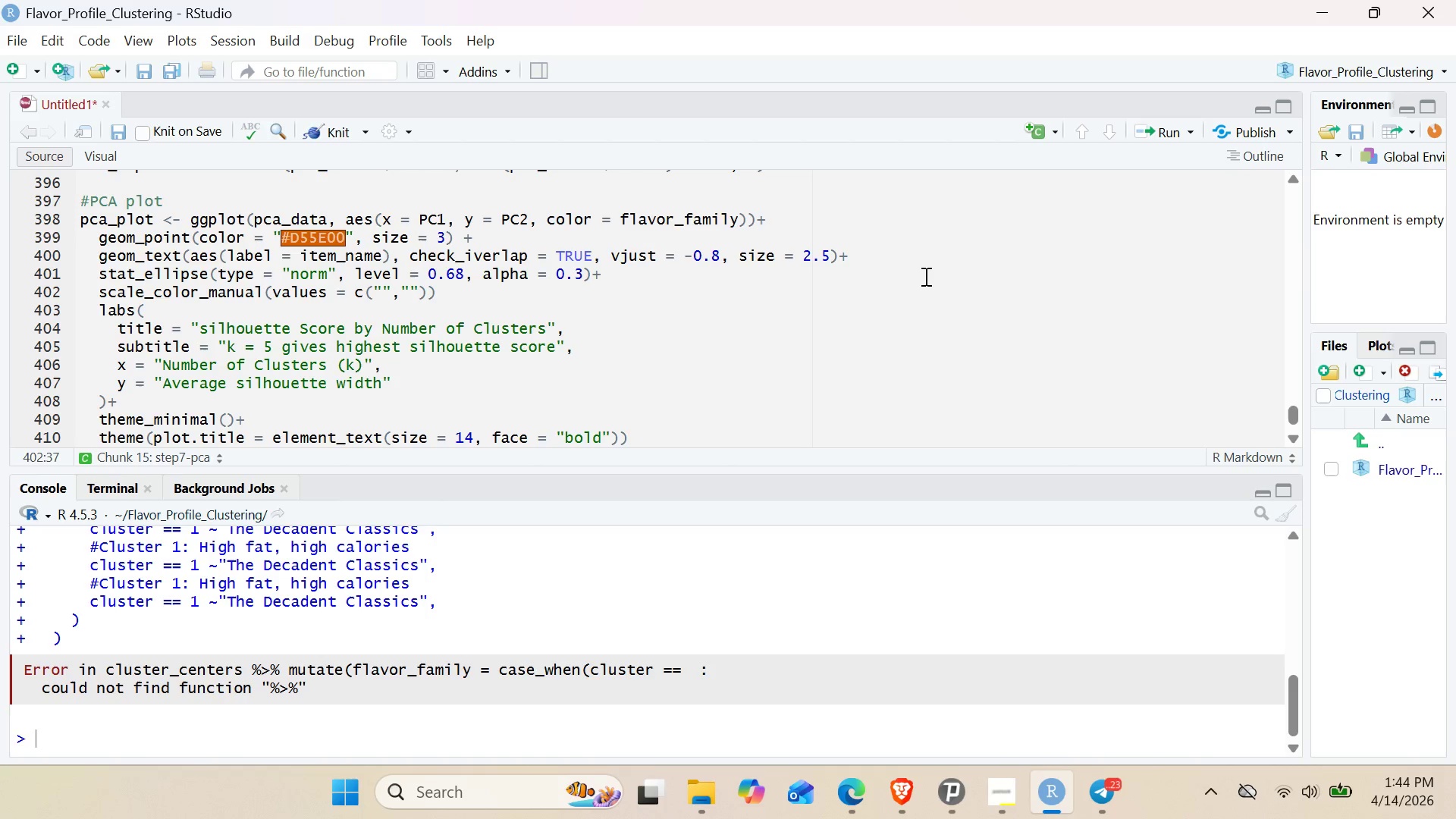 
key(ArrowRight)
 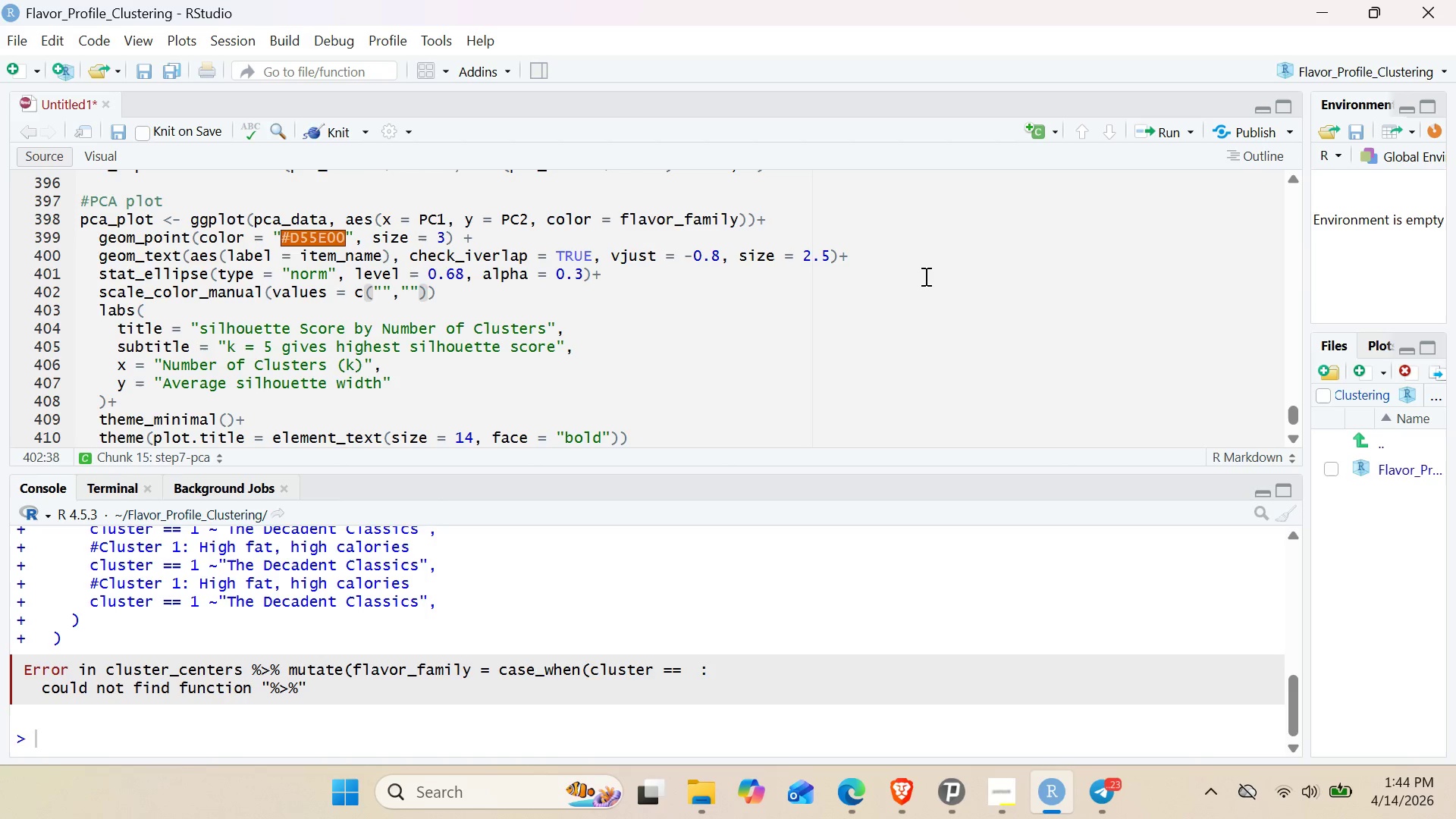 
key(Comma)
 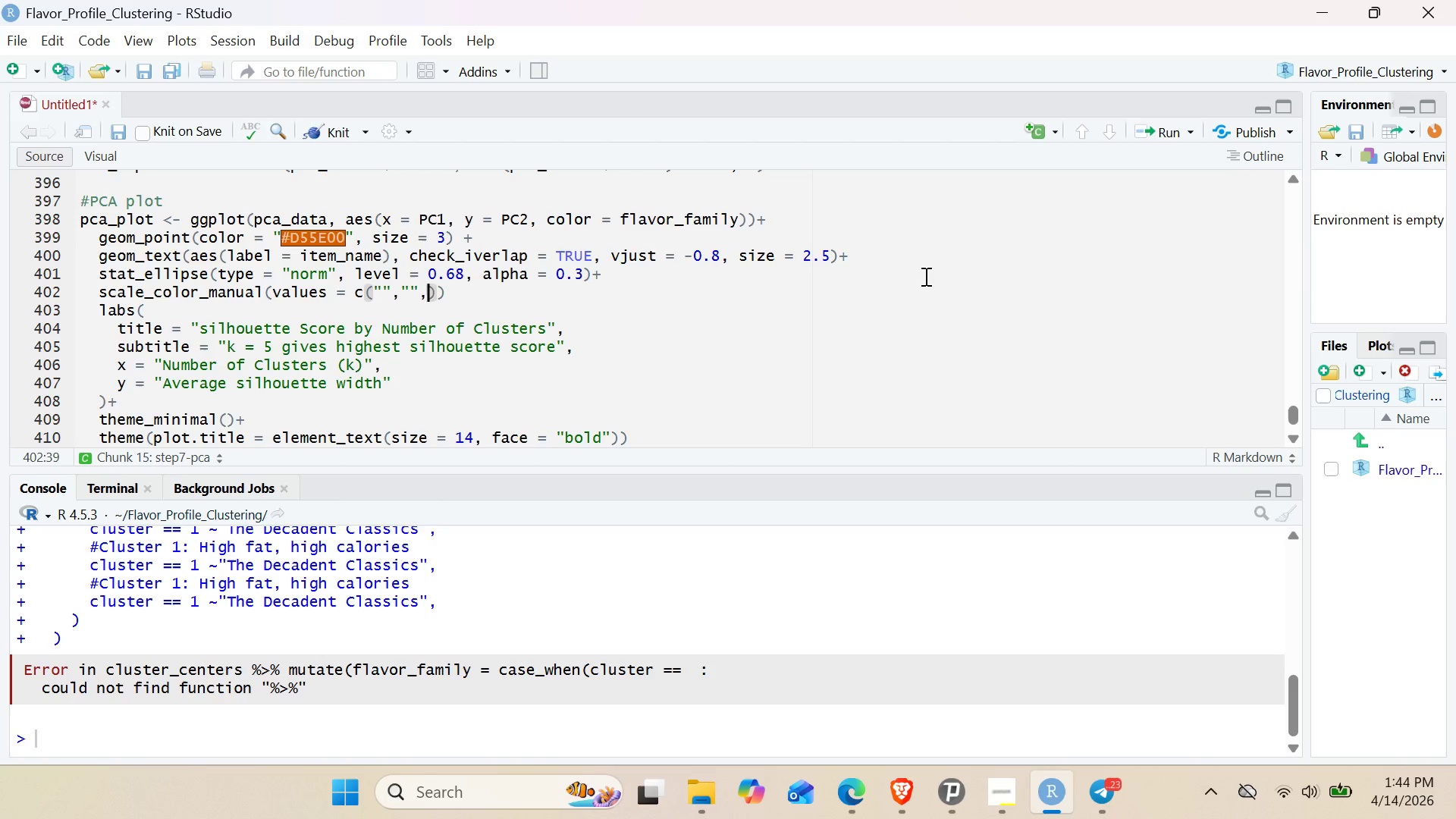 
key(Shift+Quote)
 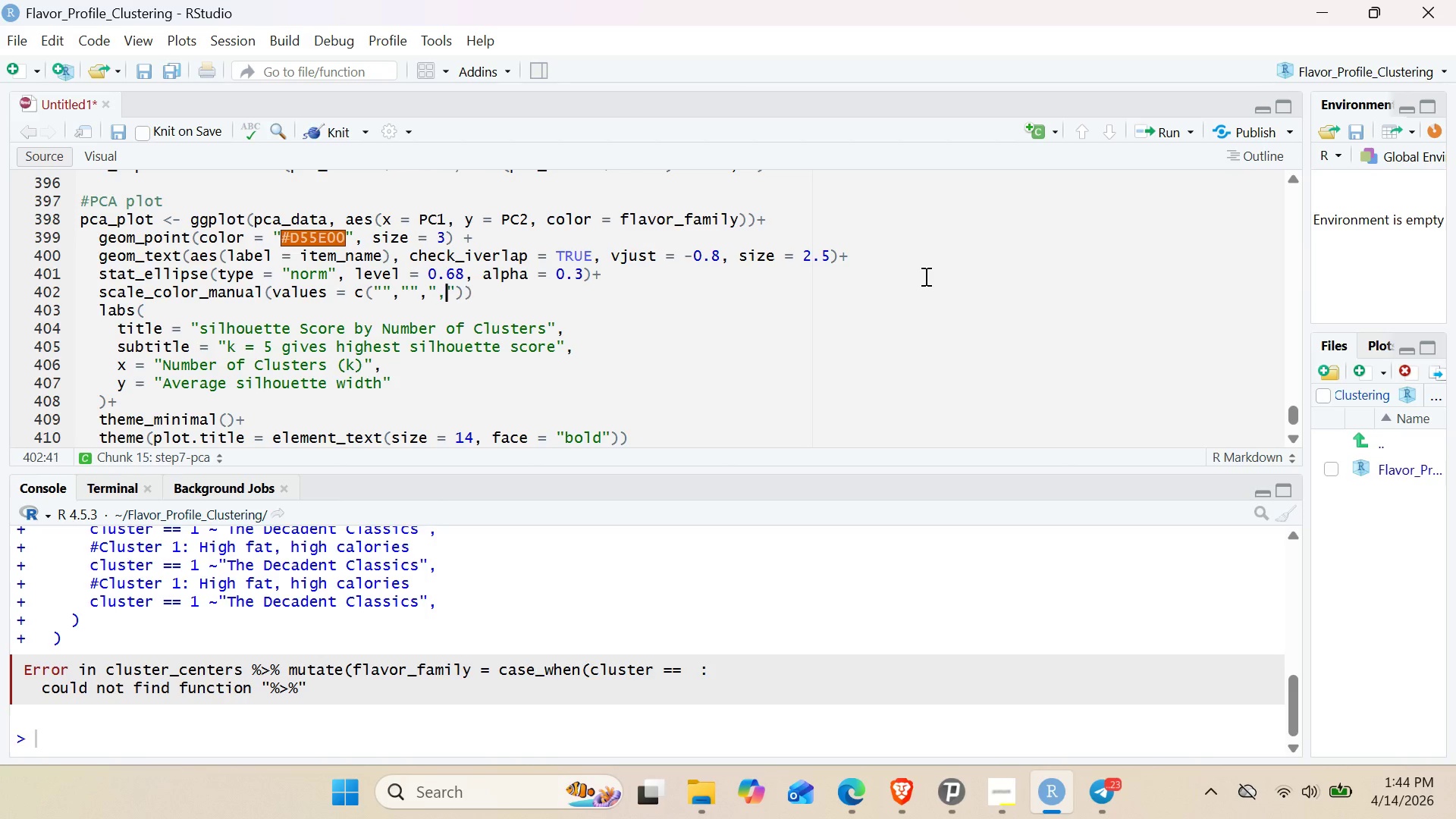 
key(Shift+Comma)
 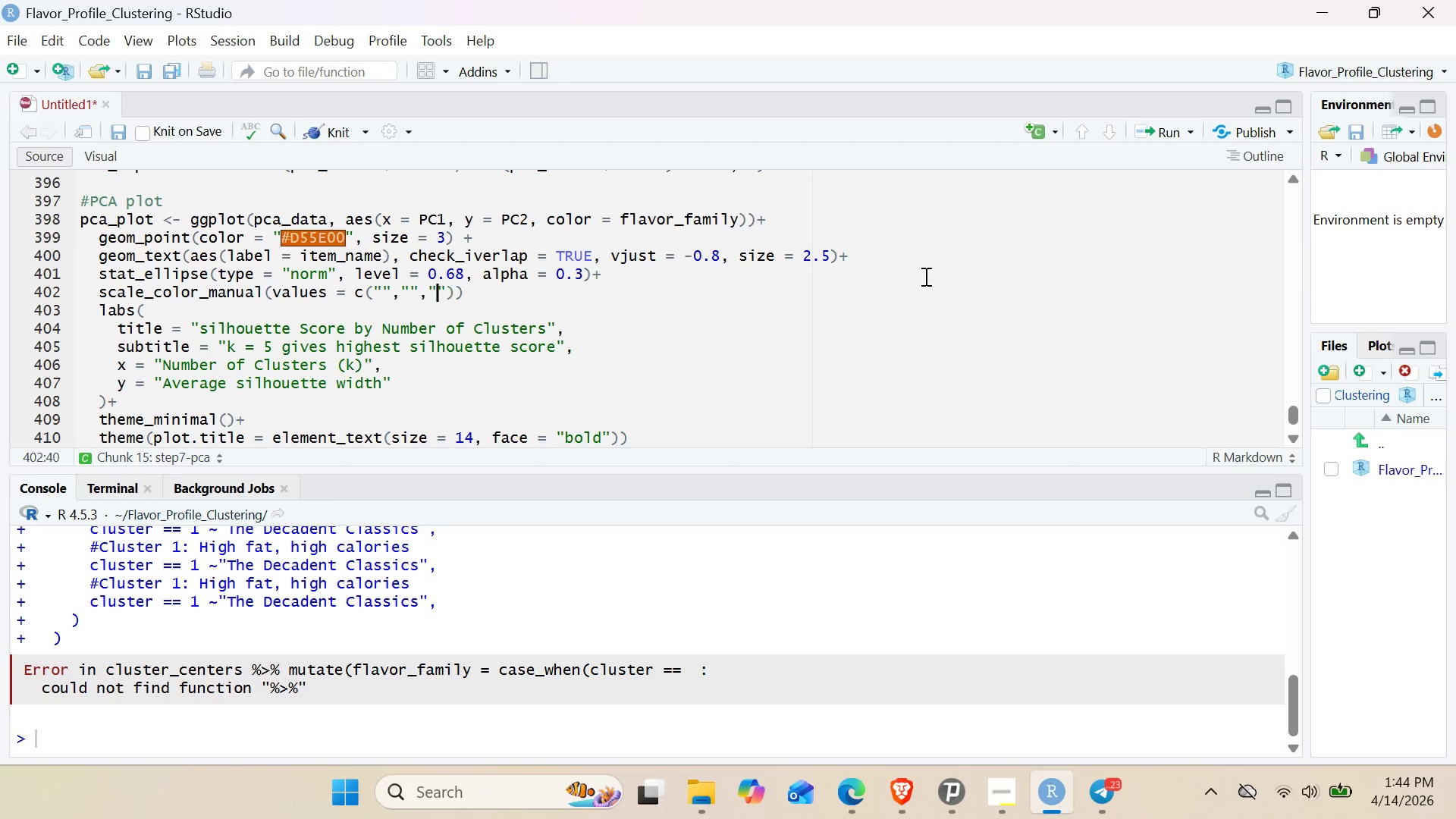 
key(Shift+Backspace)
 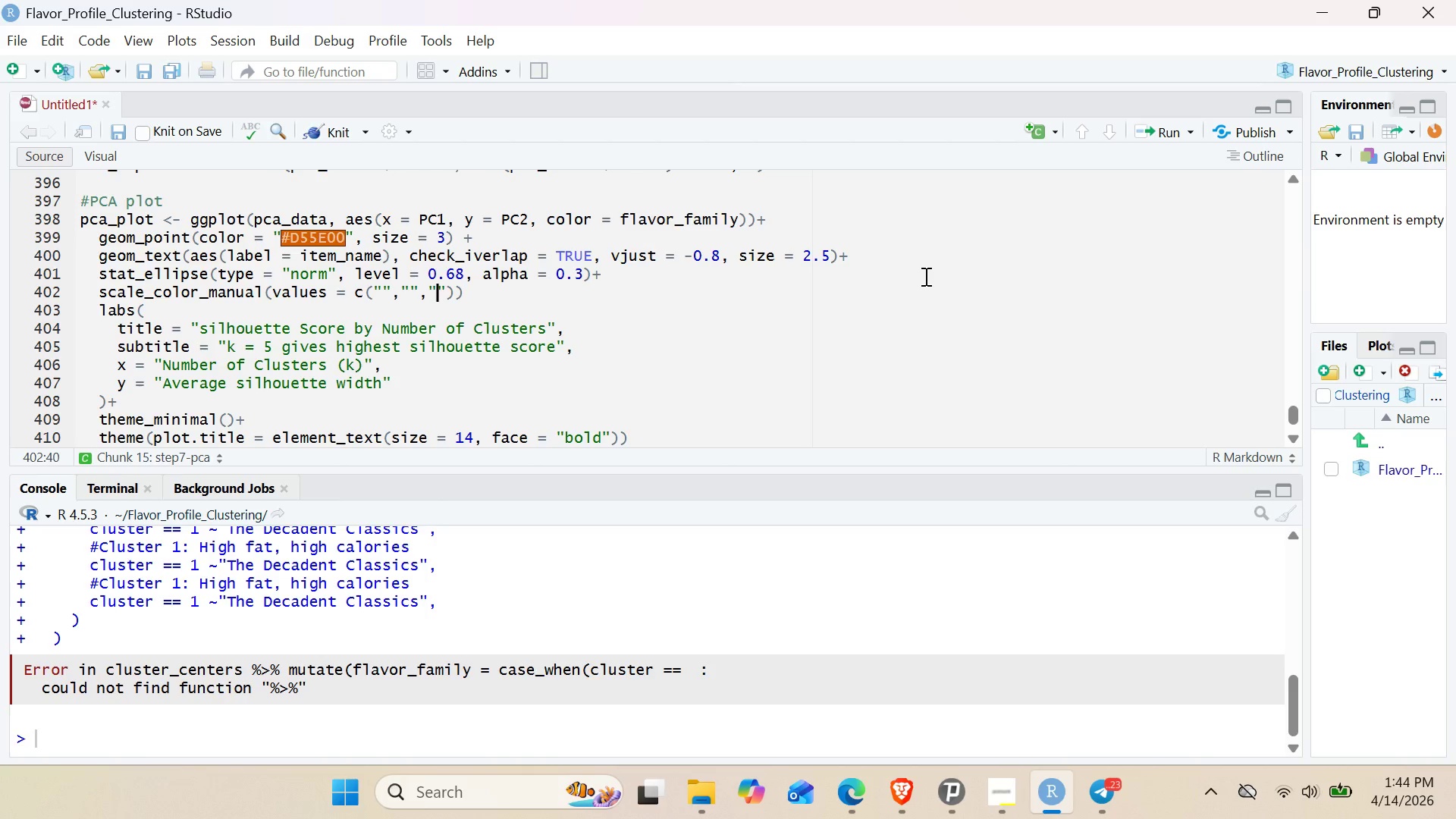 
key(Shift+ArrowRight)
 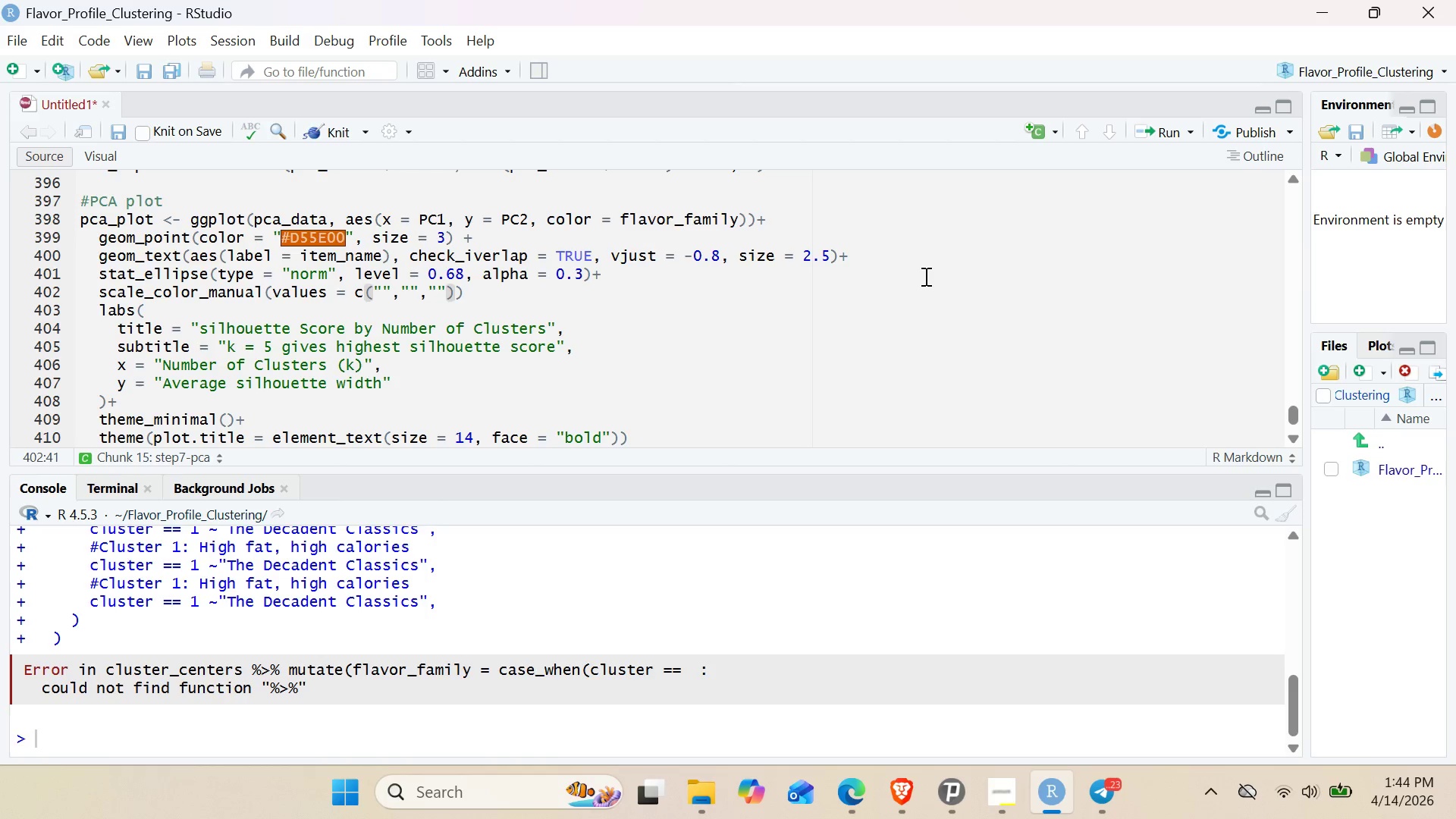 
key(Comma)
 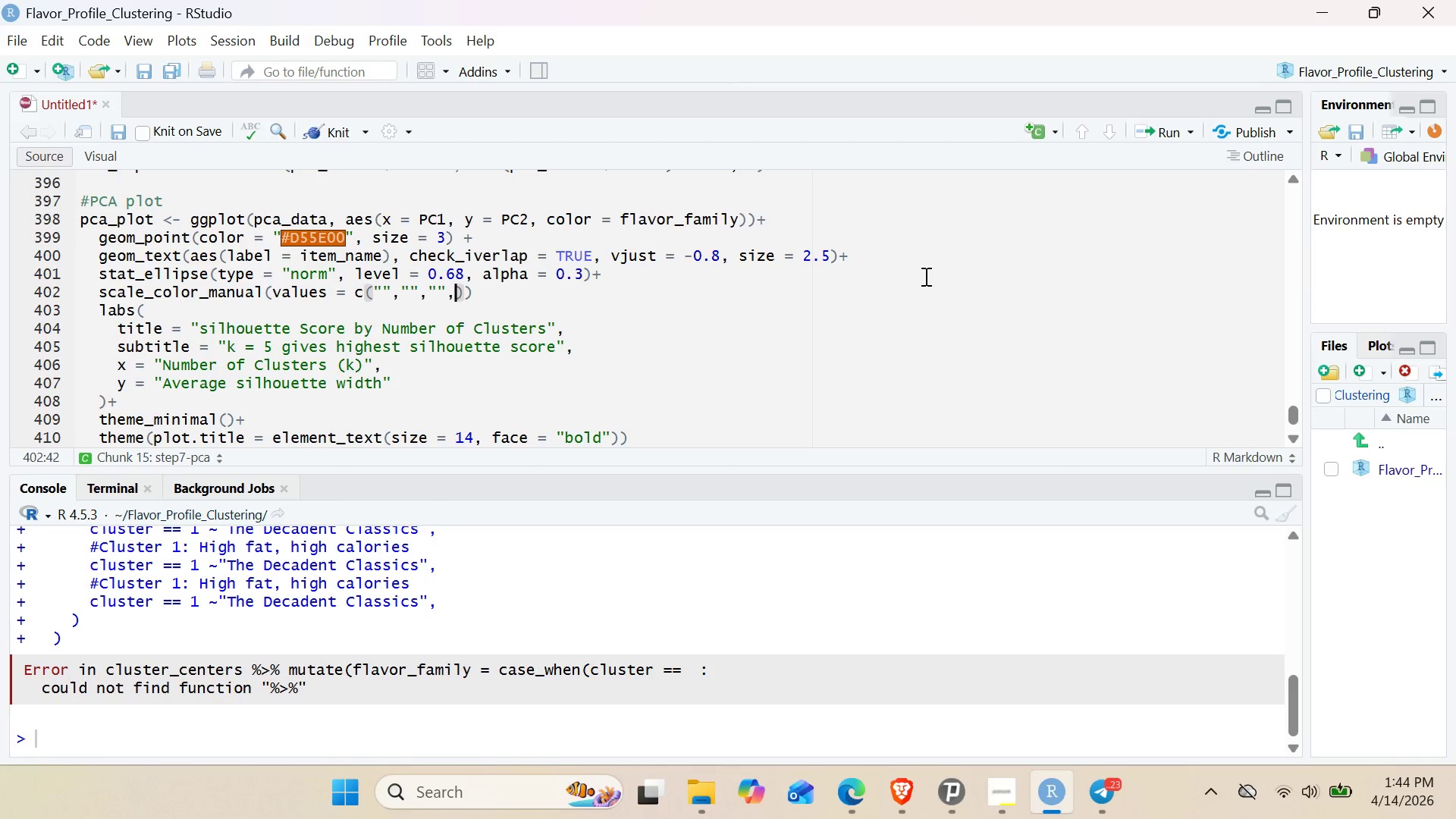 
key(Space)
 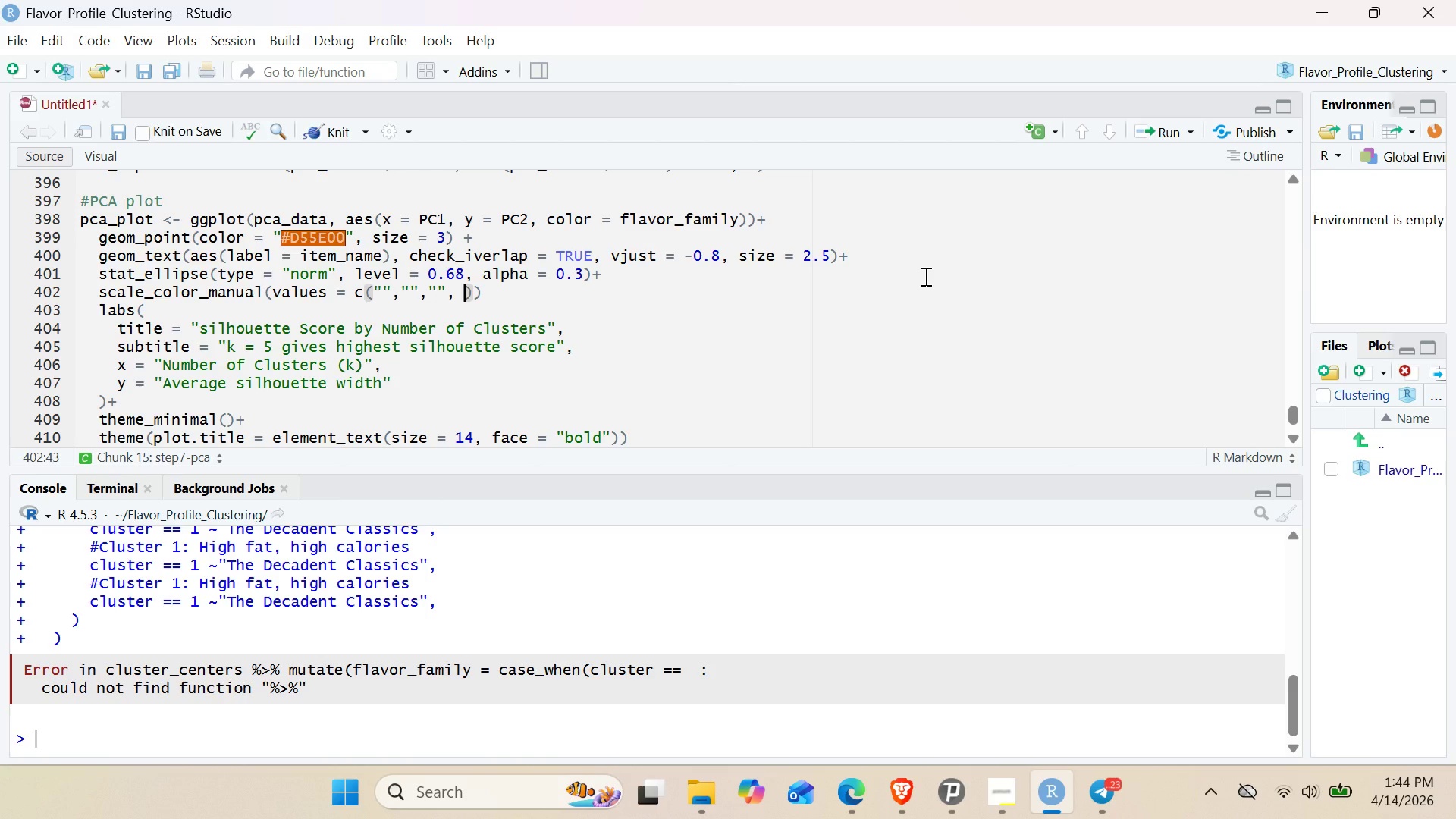 
key(Shift+Quote)
 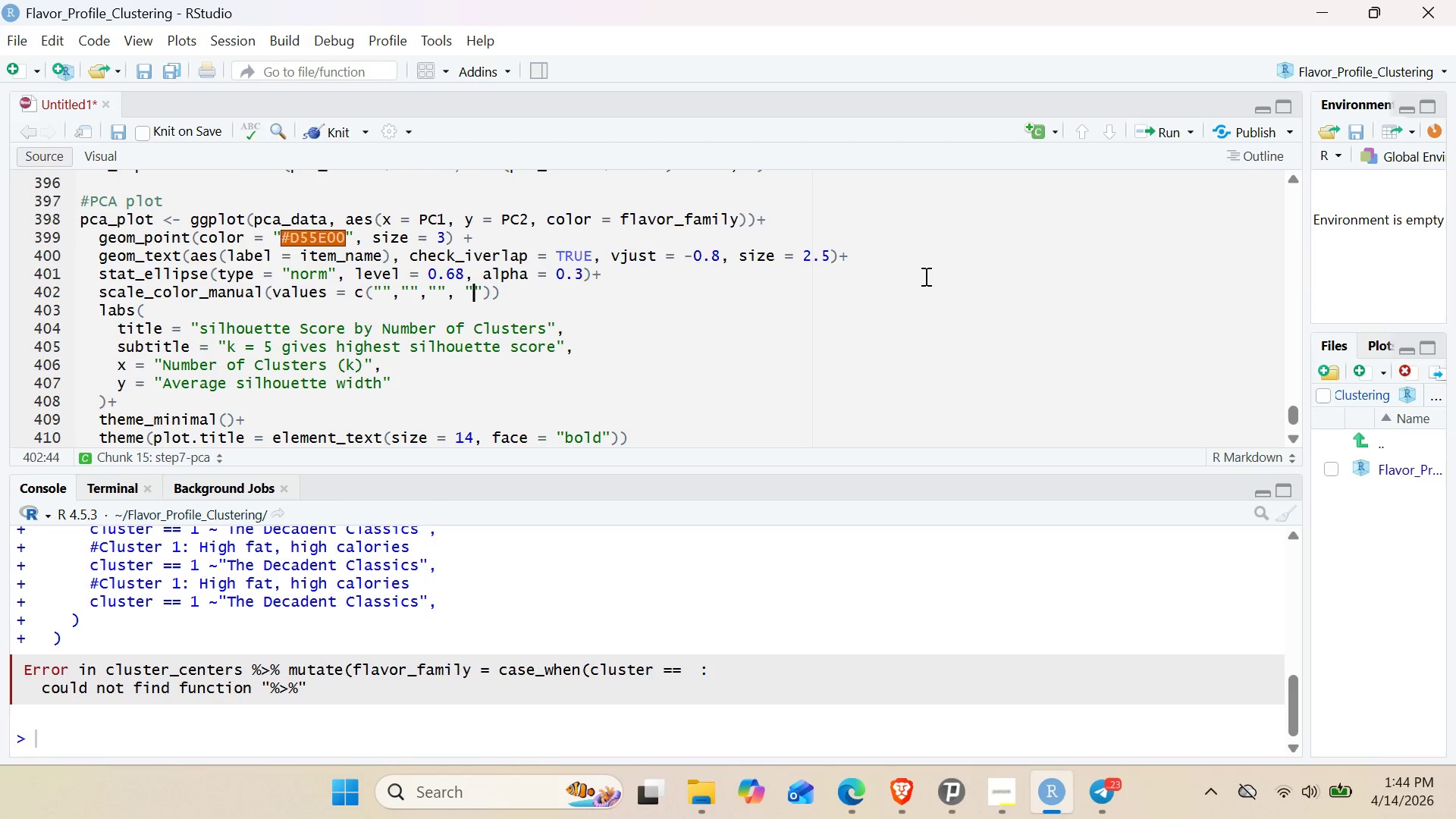 
key(ArrowRight)
 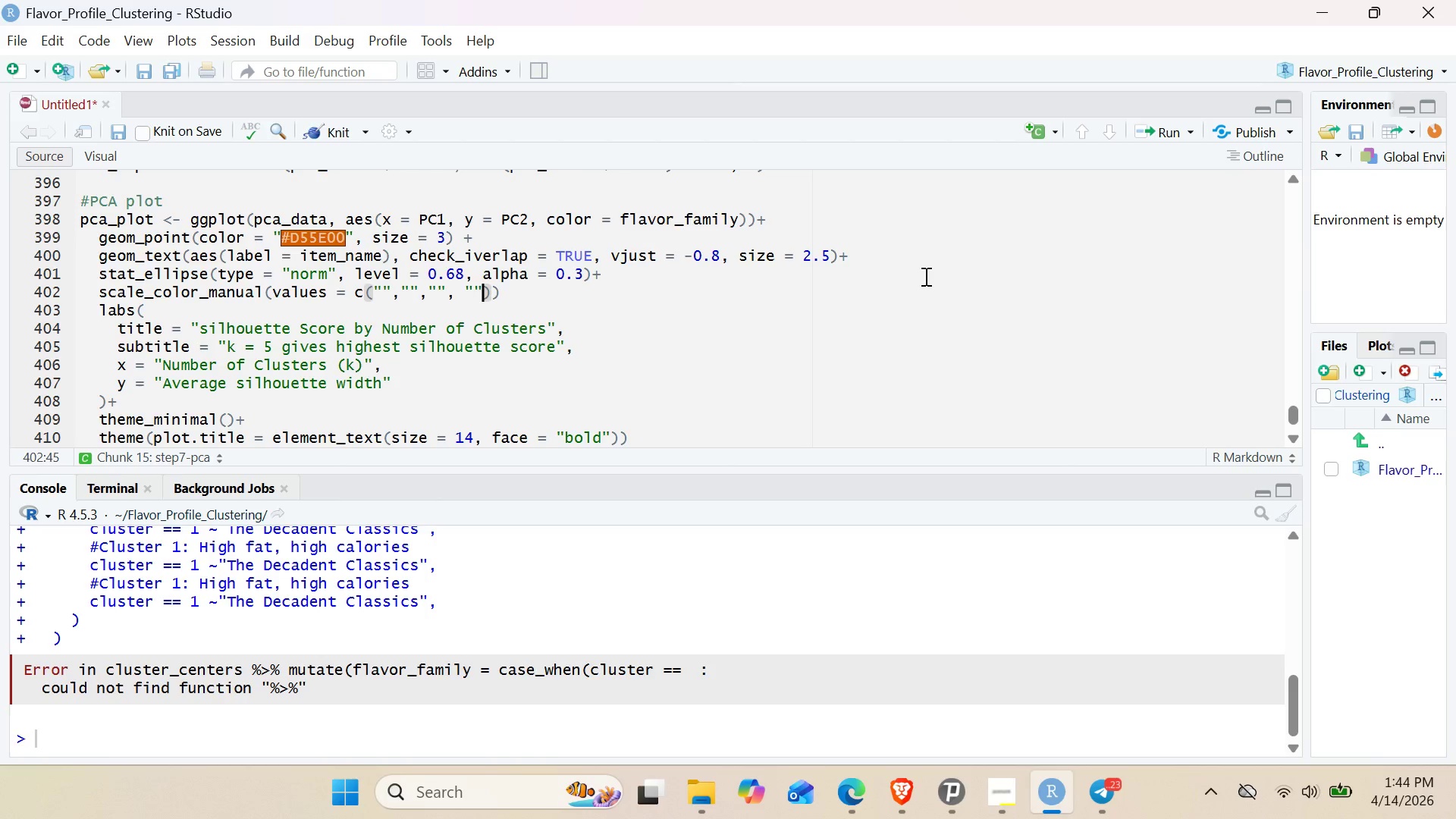 
key(Comma)
 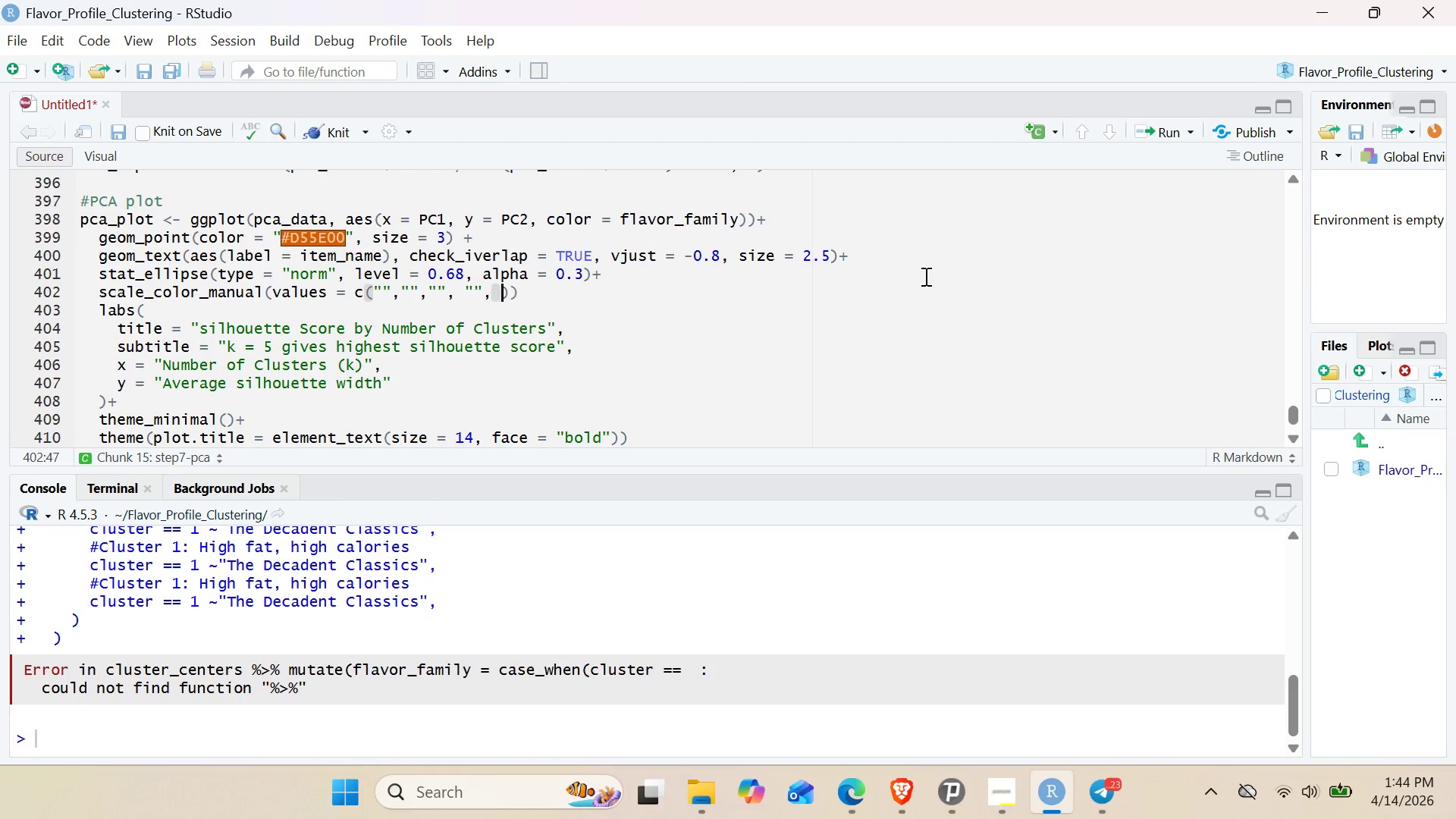 
key(Space)
 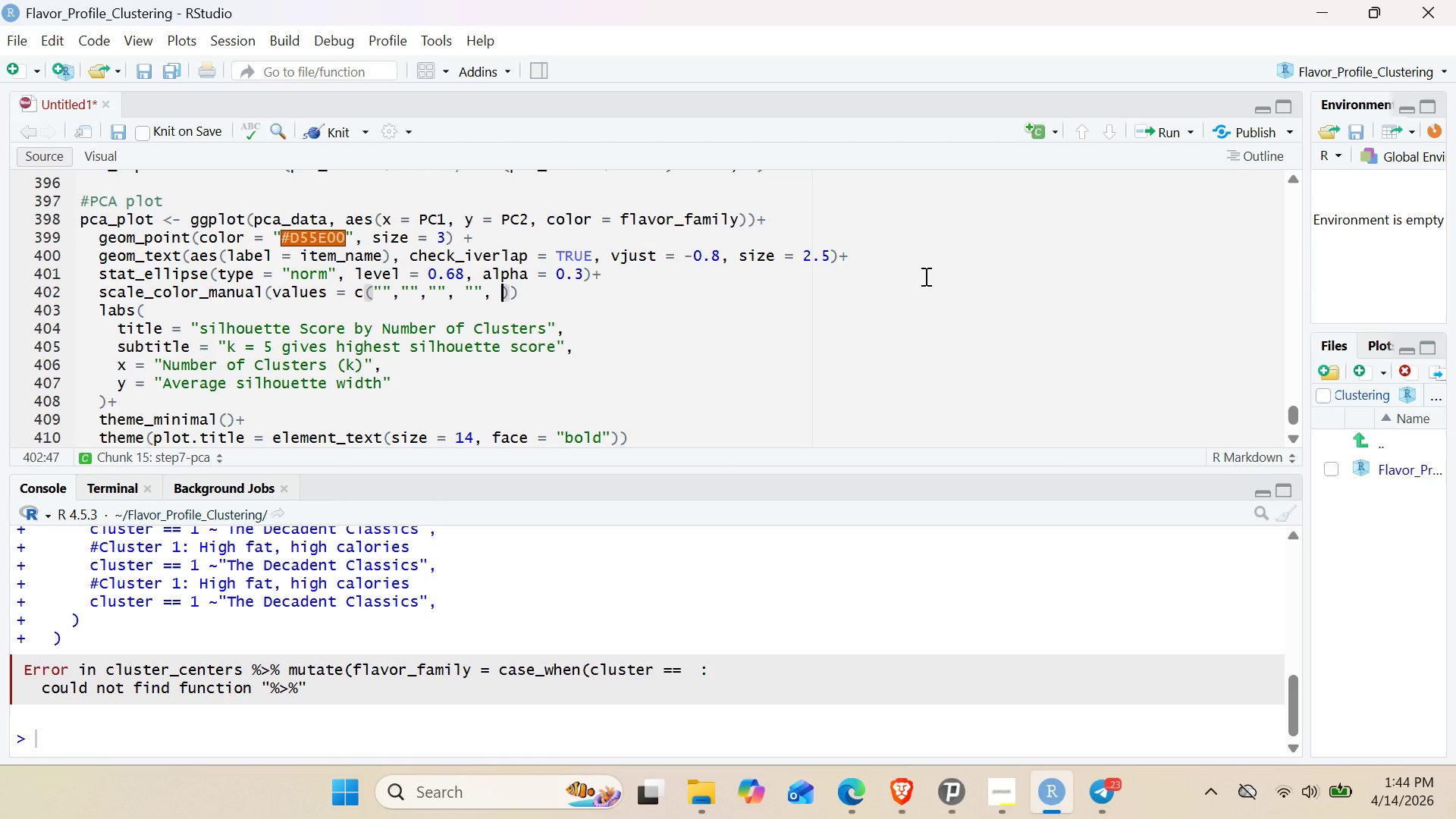 
key(Shift+Quote)
 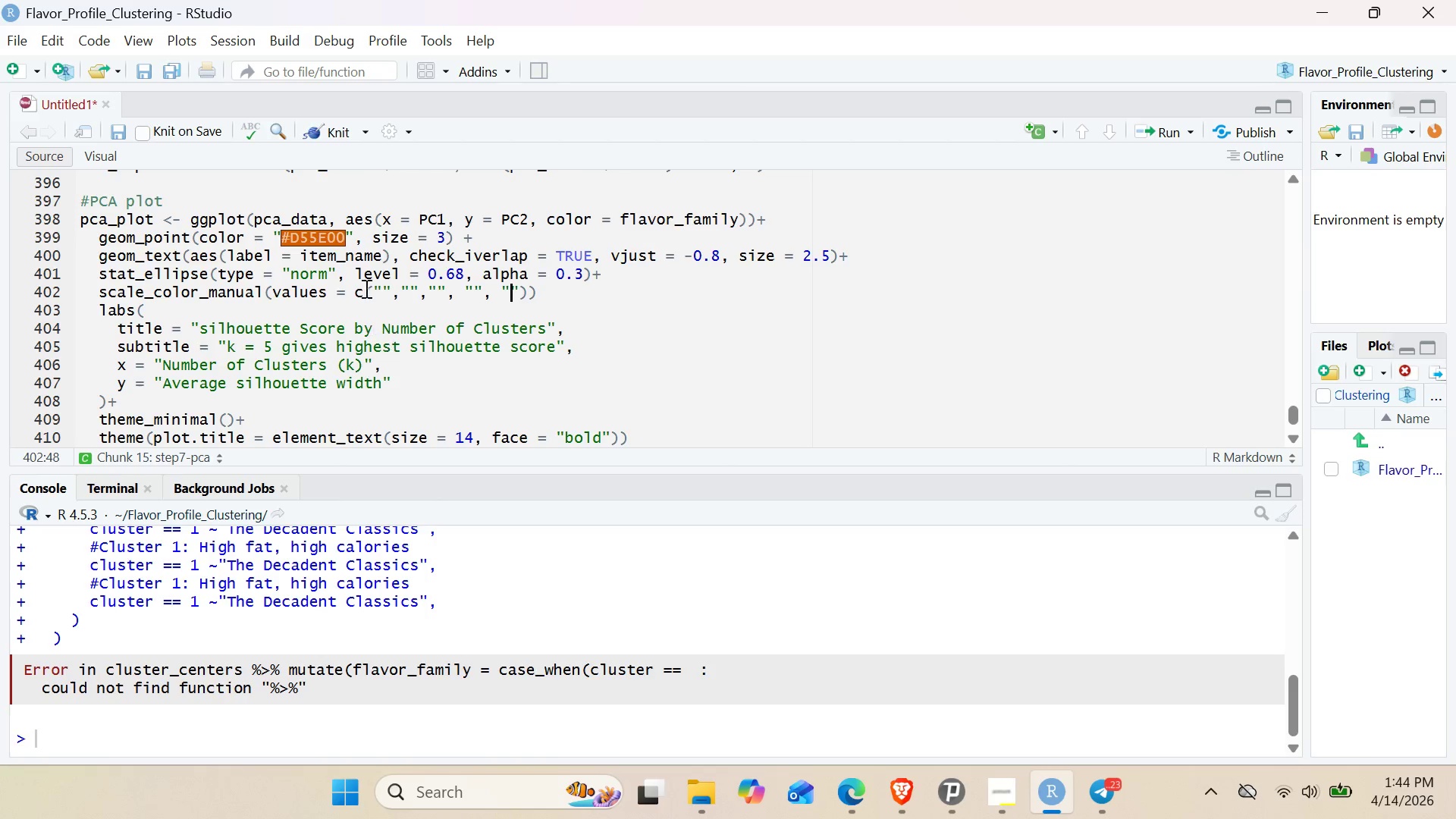 
left_click([377, 292])
 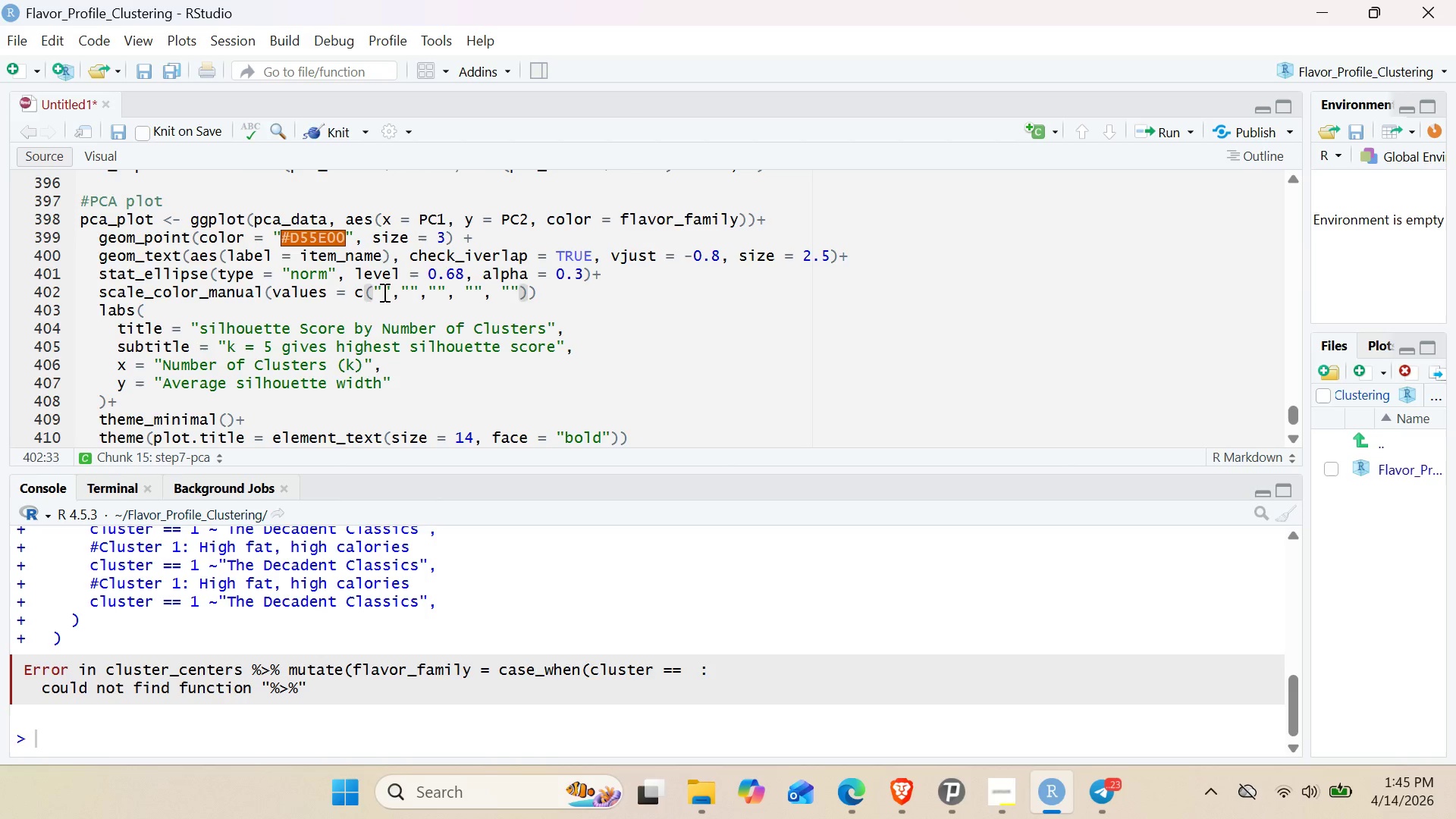 
left_click([383, 292])
 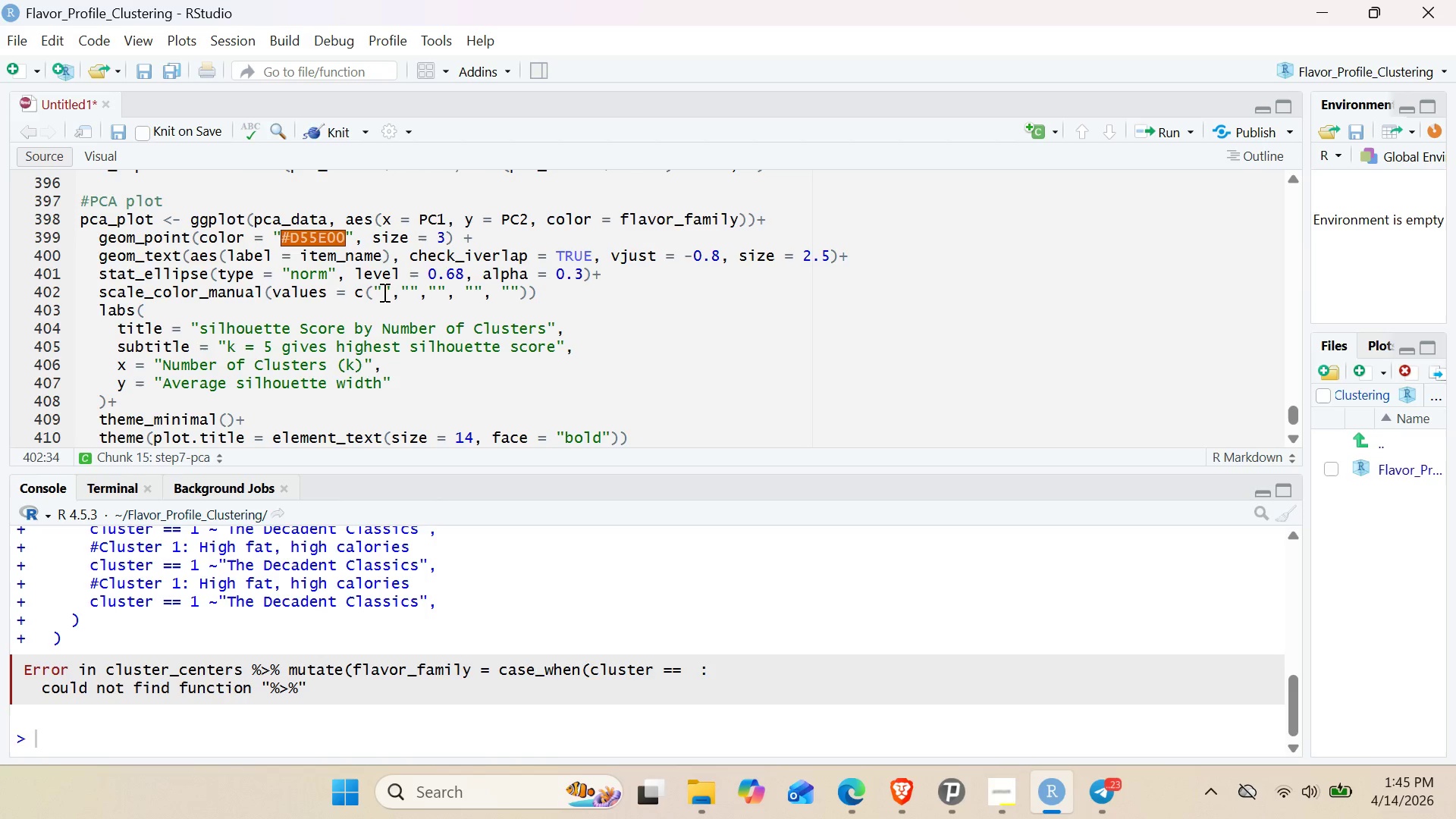 
type(#D55E)))
 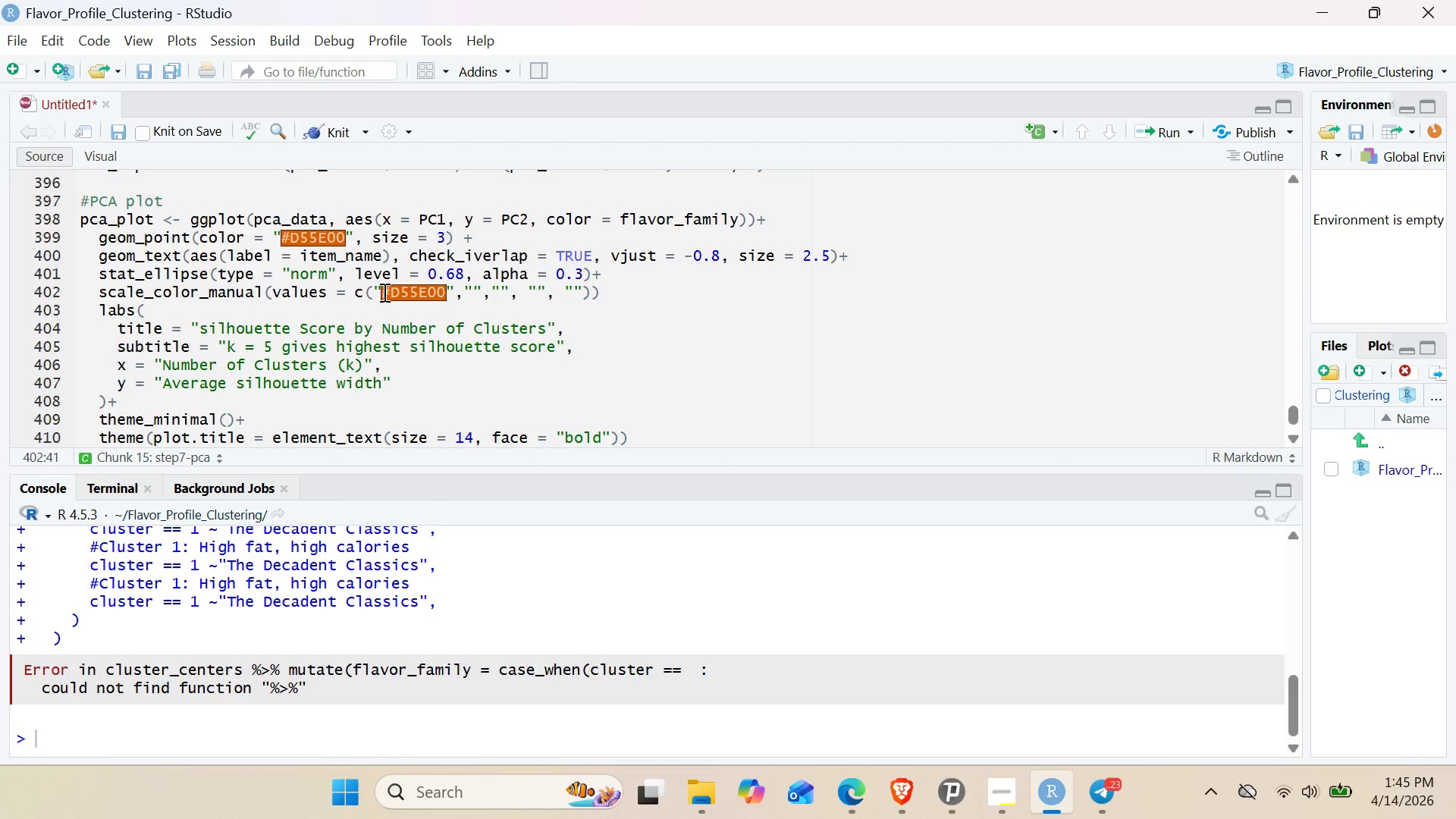 
key(Shift+ArrowRight)
 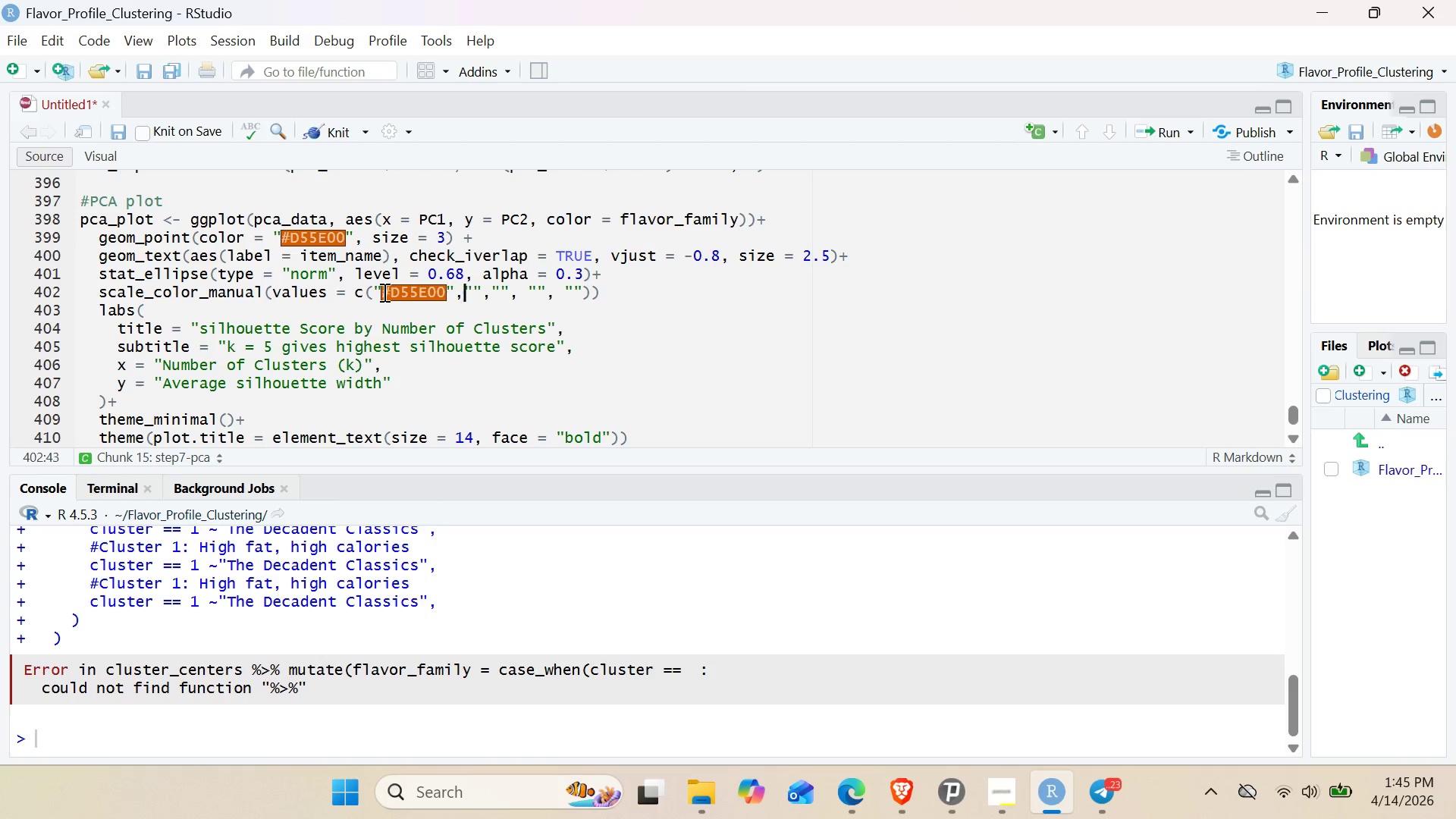 
key(Shift+ArrowRight)
 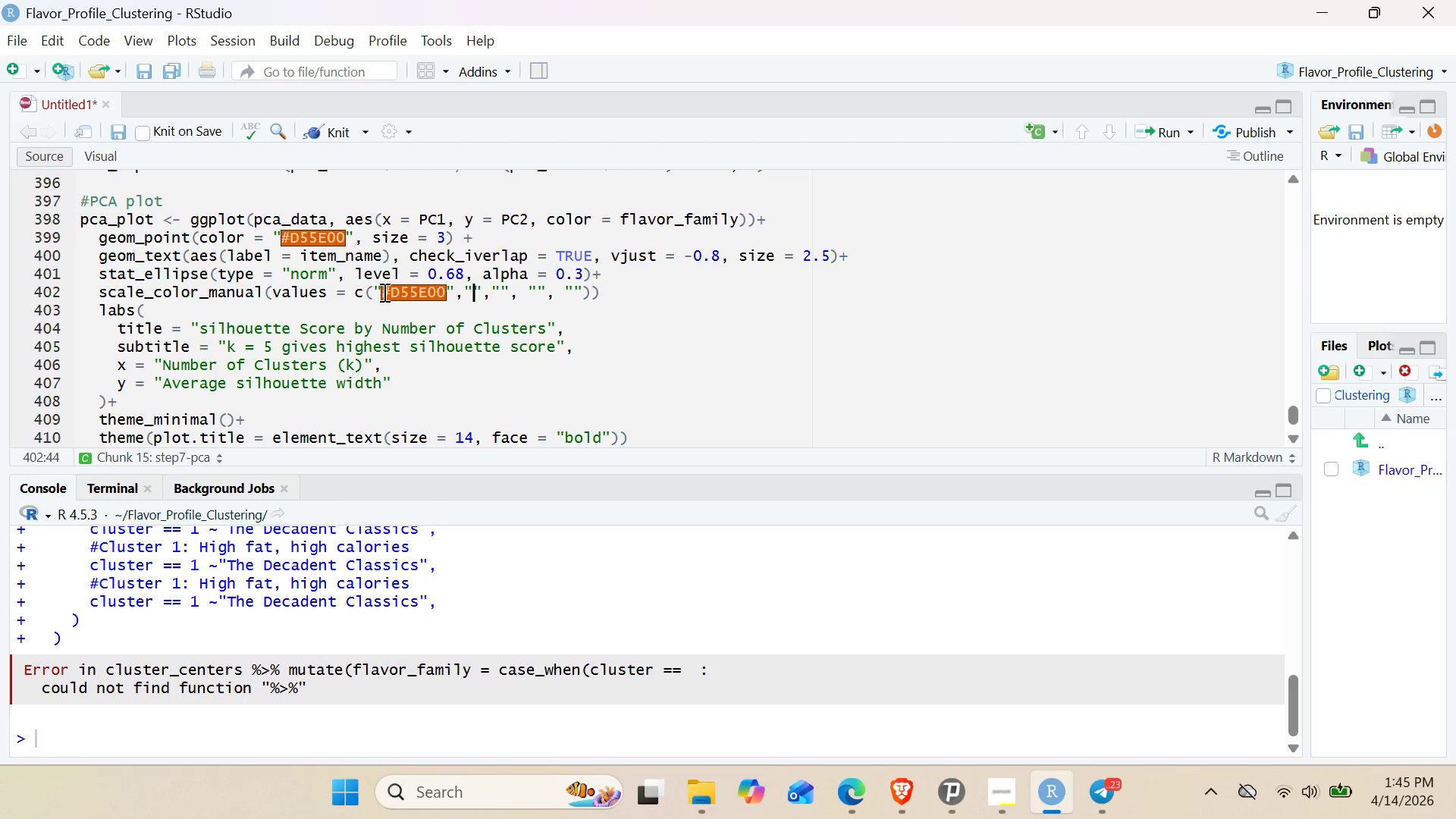 
key(Shift+ArrowRight)
 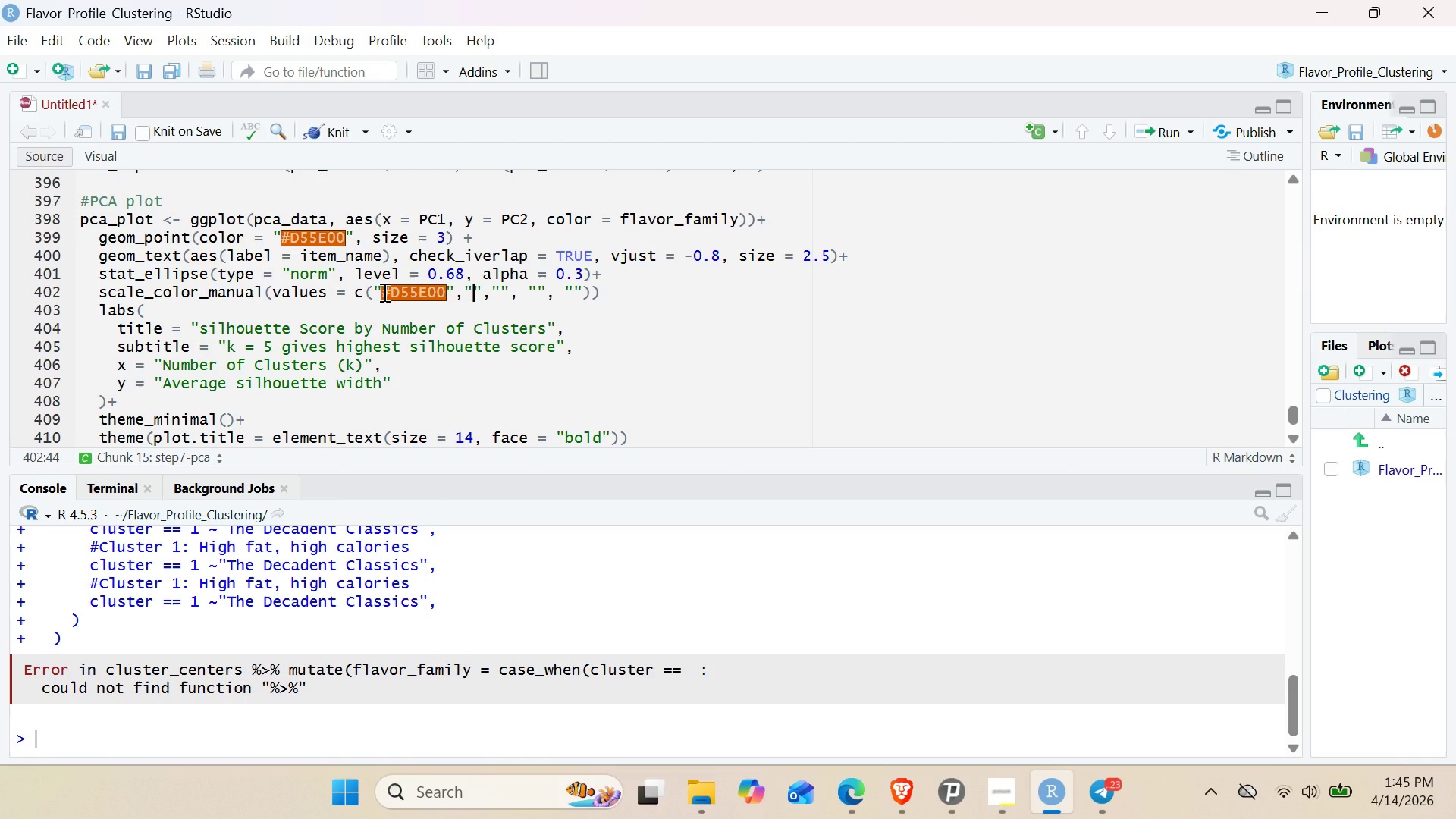 
type(#0072B2)
 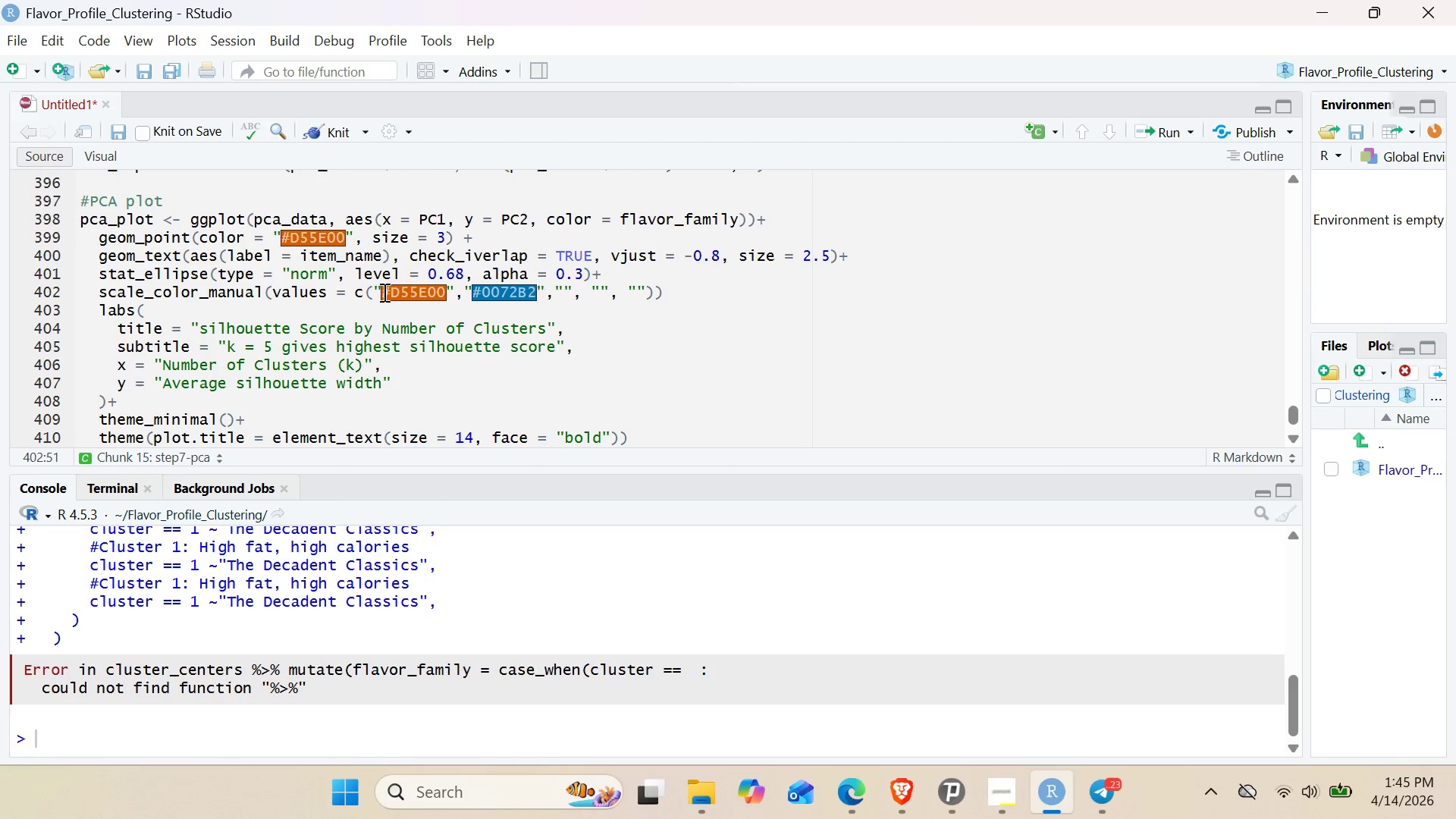 
left_click([565, 286])
 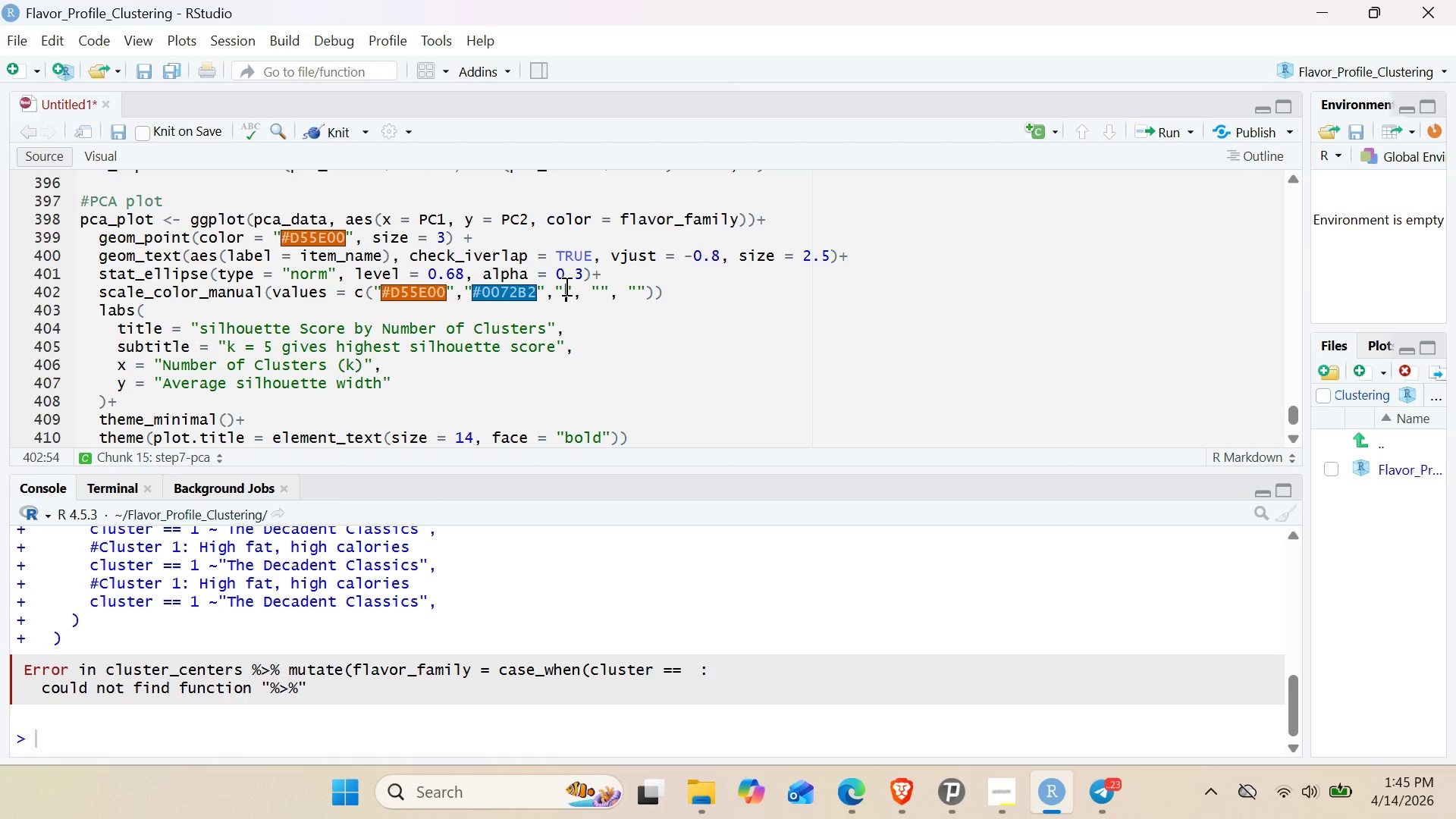 
type(00)
 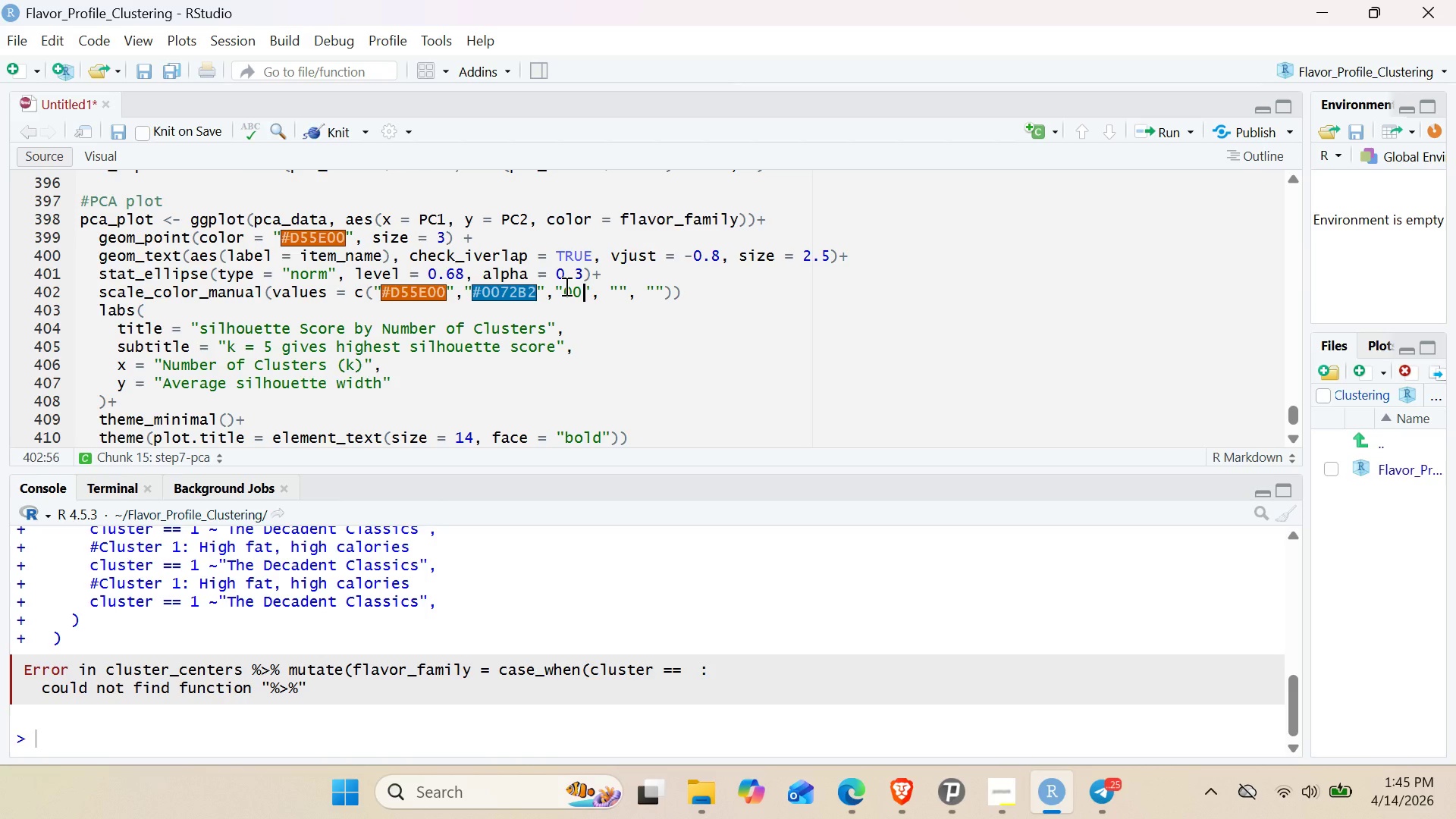 
key(ArrowLeft)
 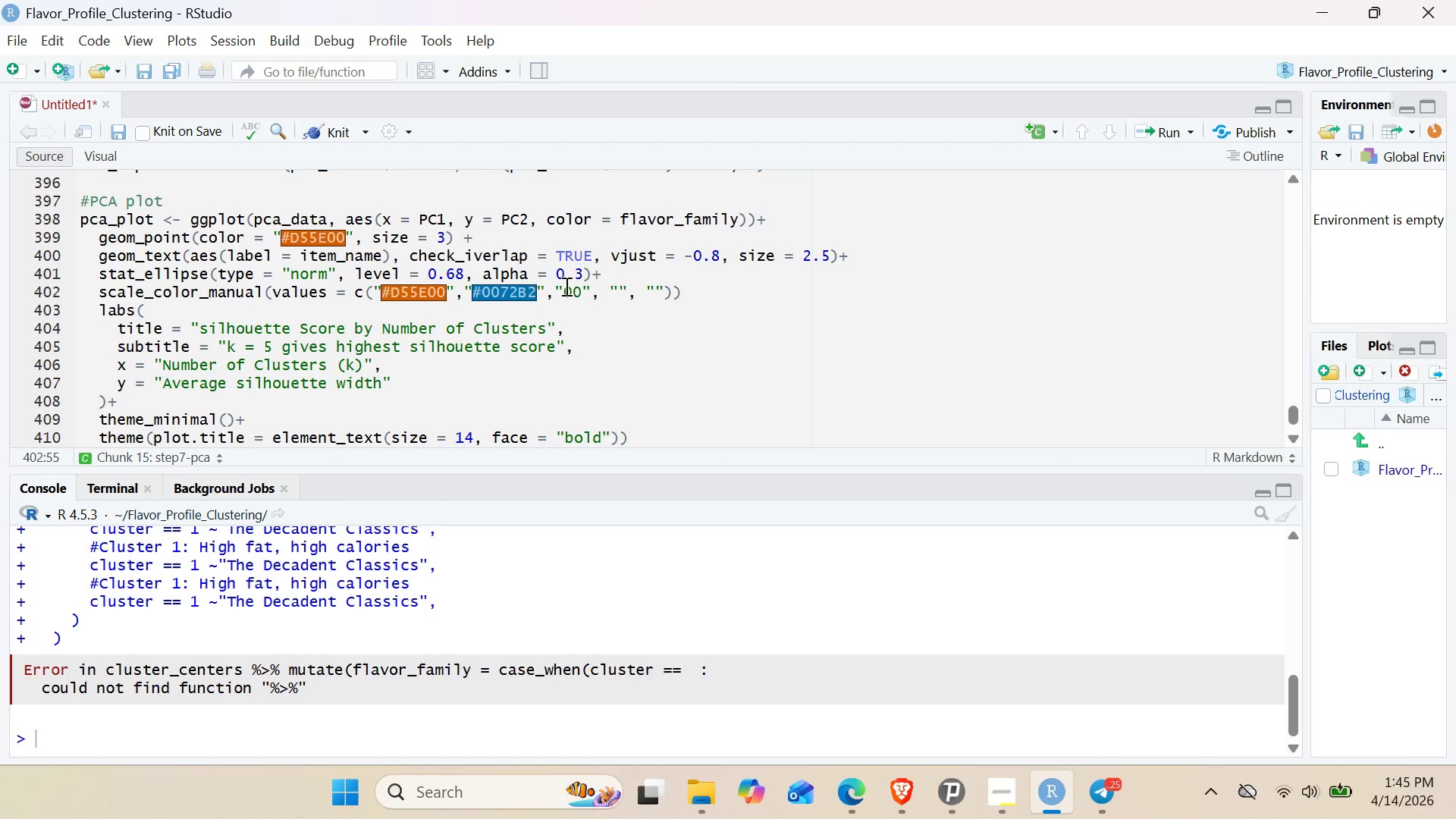 
key(ArrowLeft)
 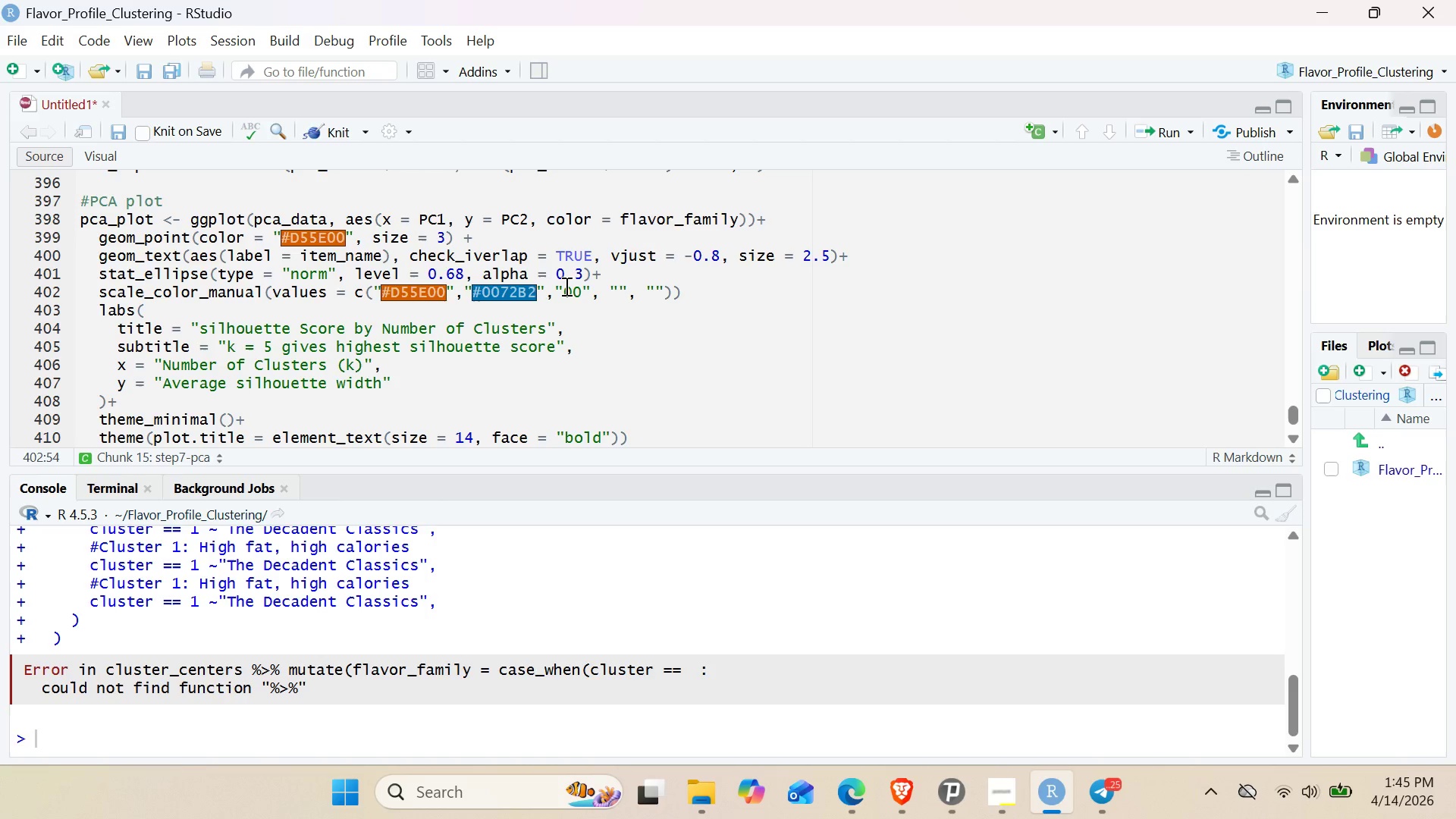 
key(Shift+3)
 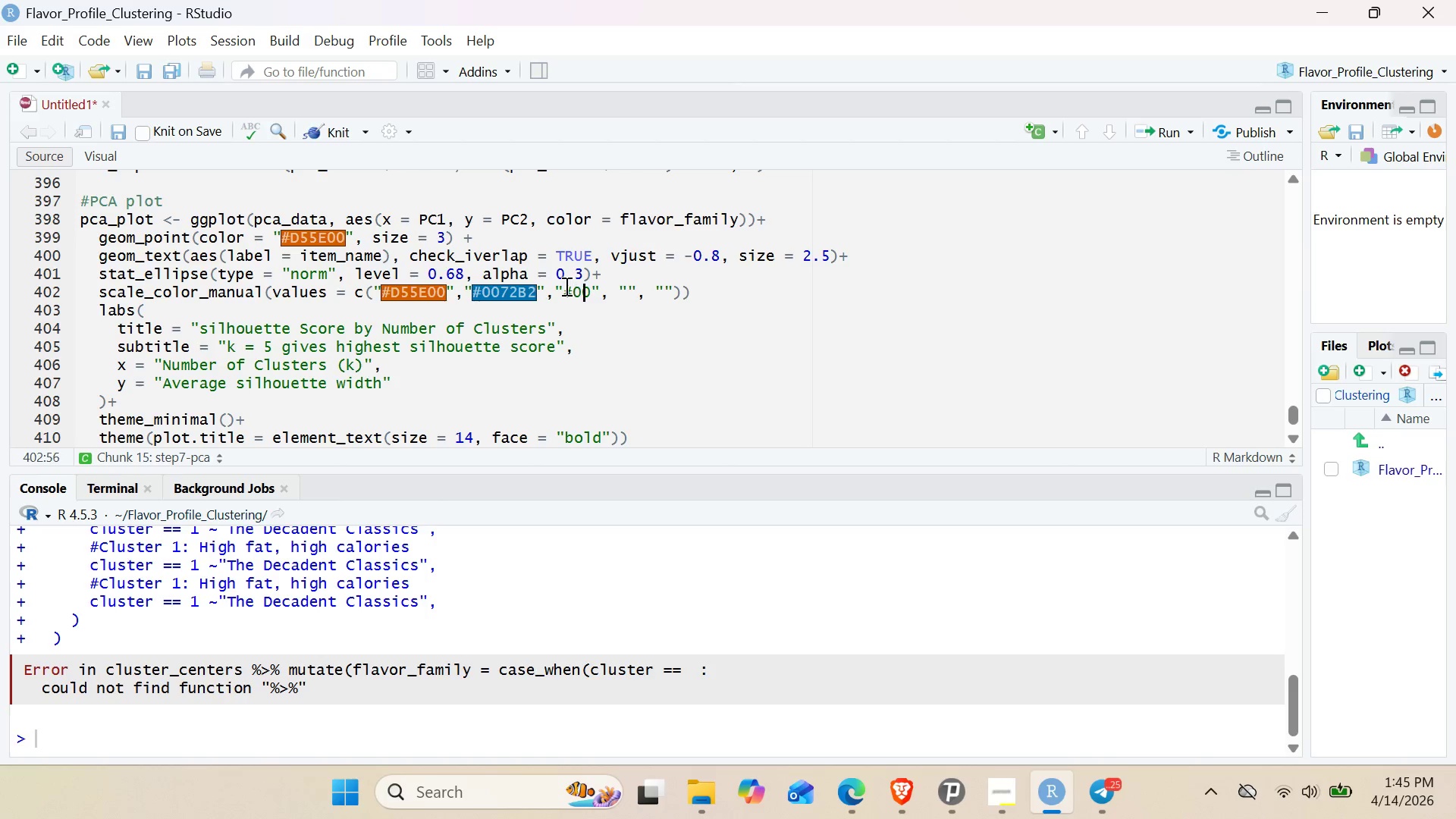 
key(ArrowRight)
 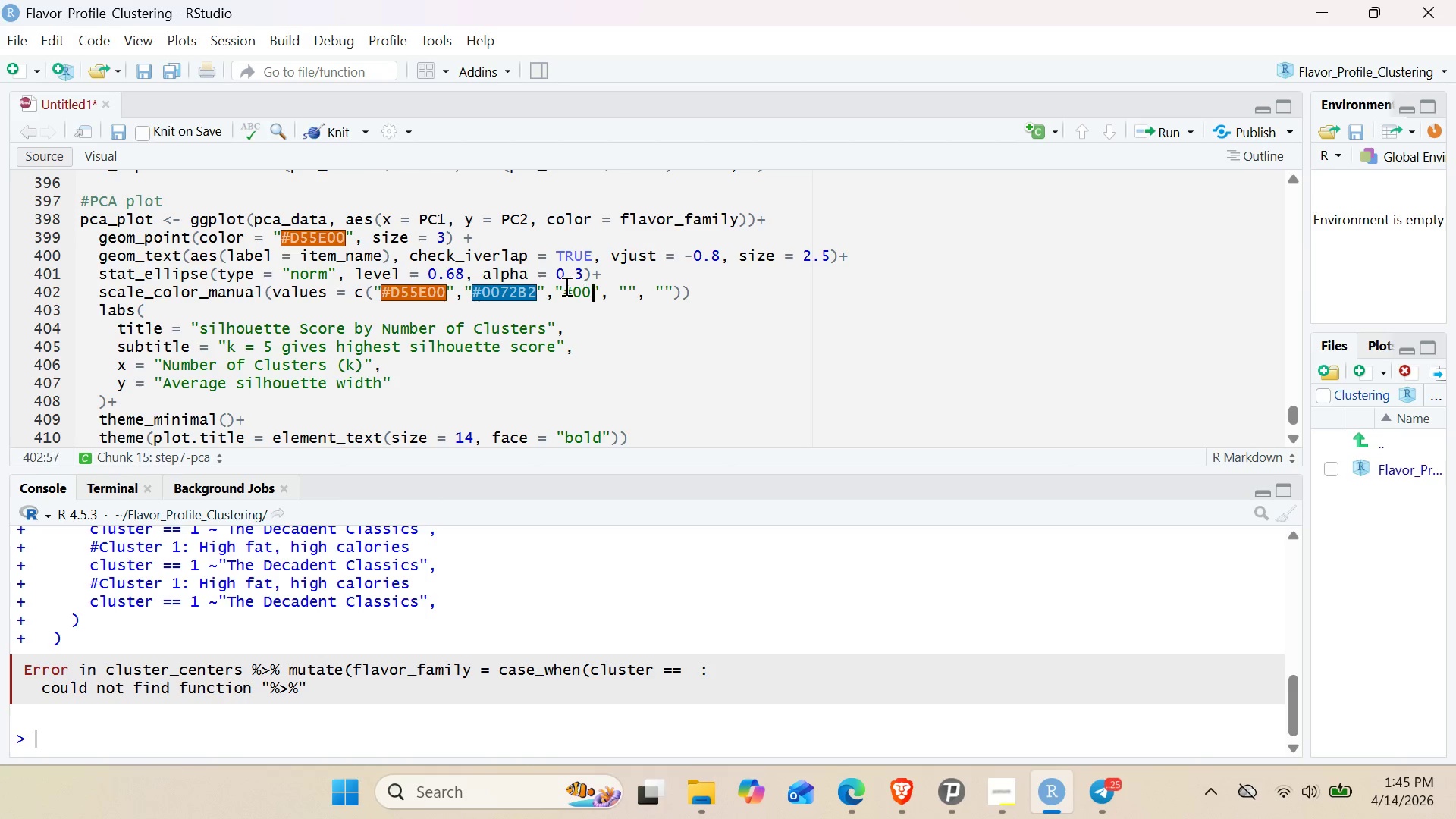 
key(ArrowRight)
 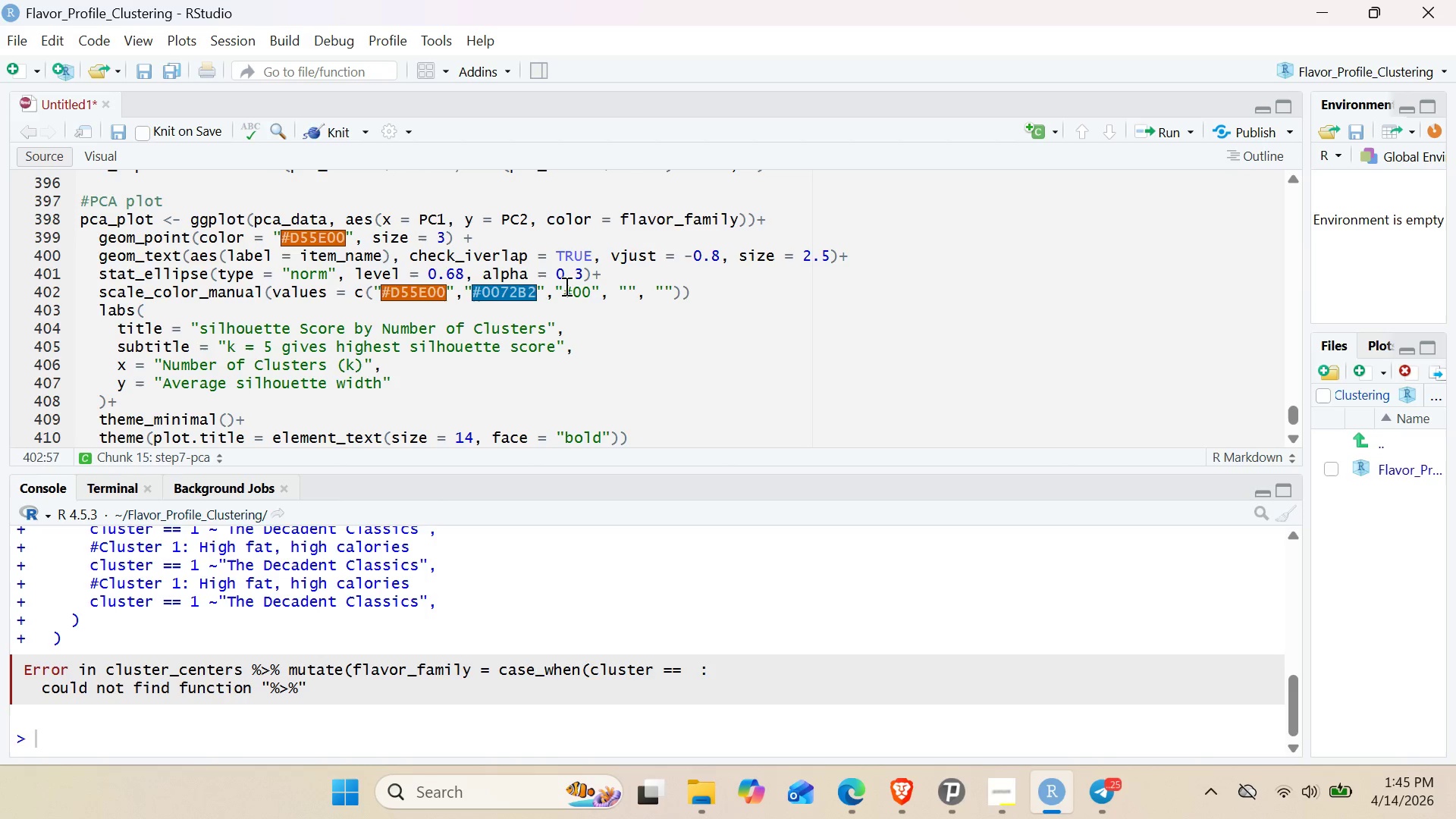 
type(9E73)
 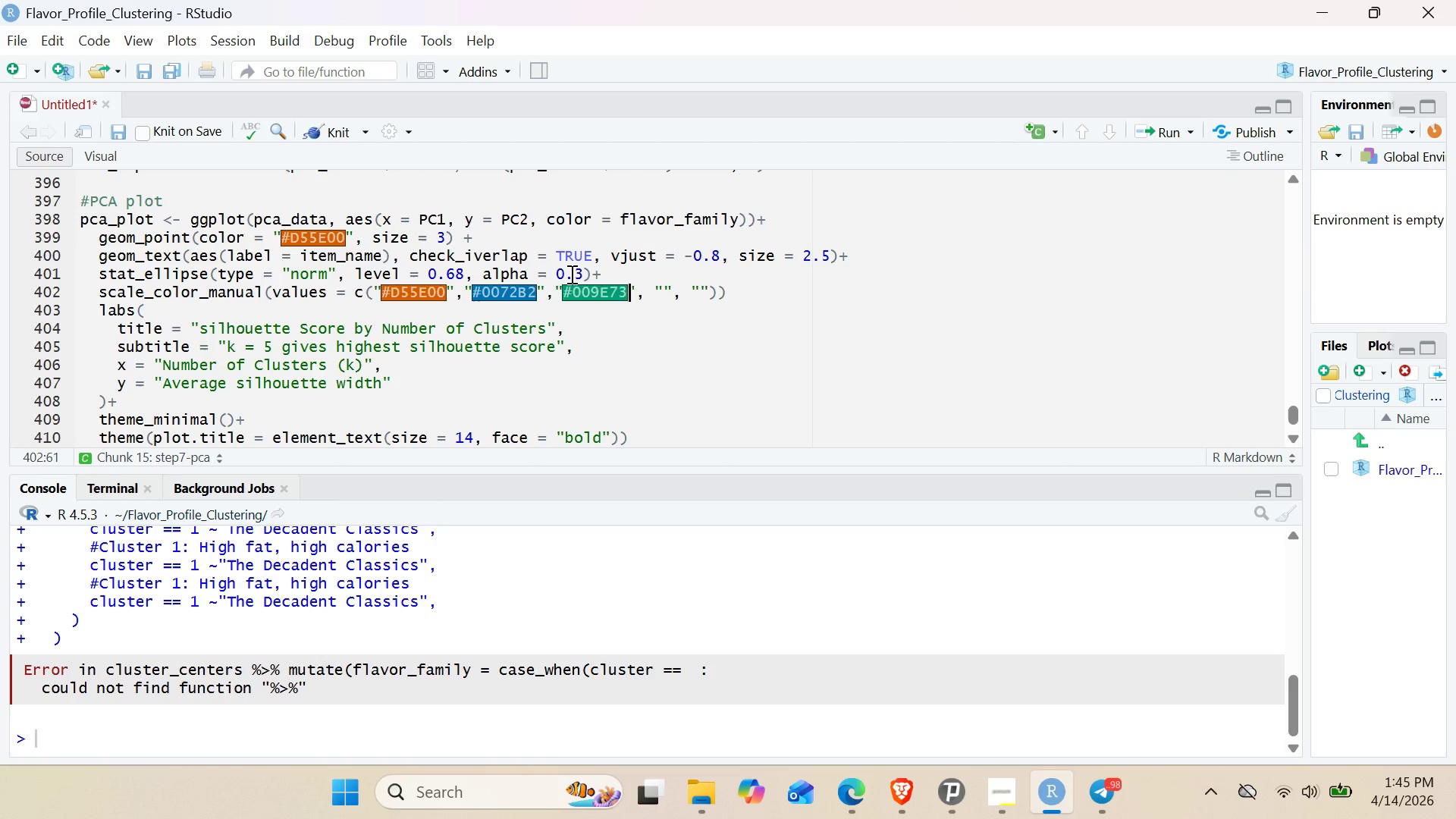 
key(ArrowRight)
 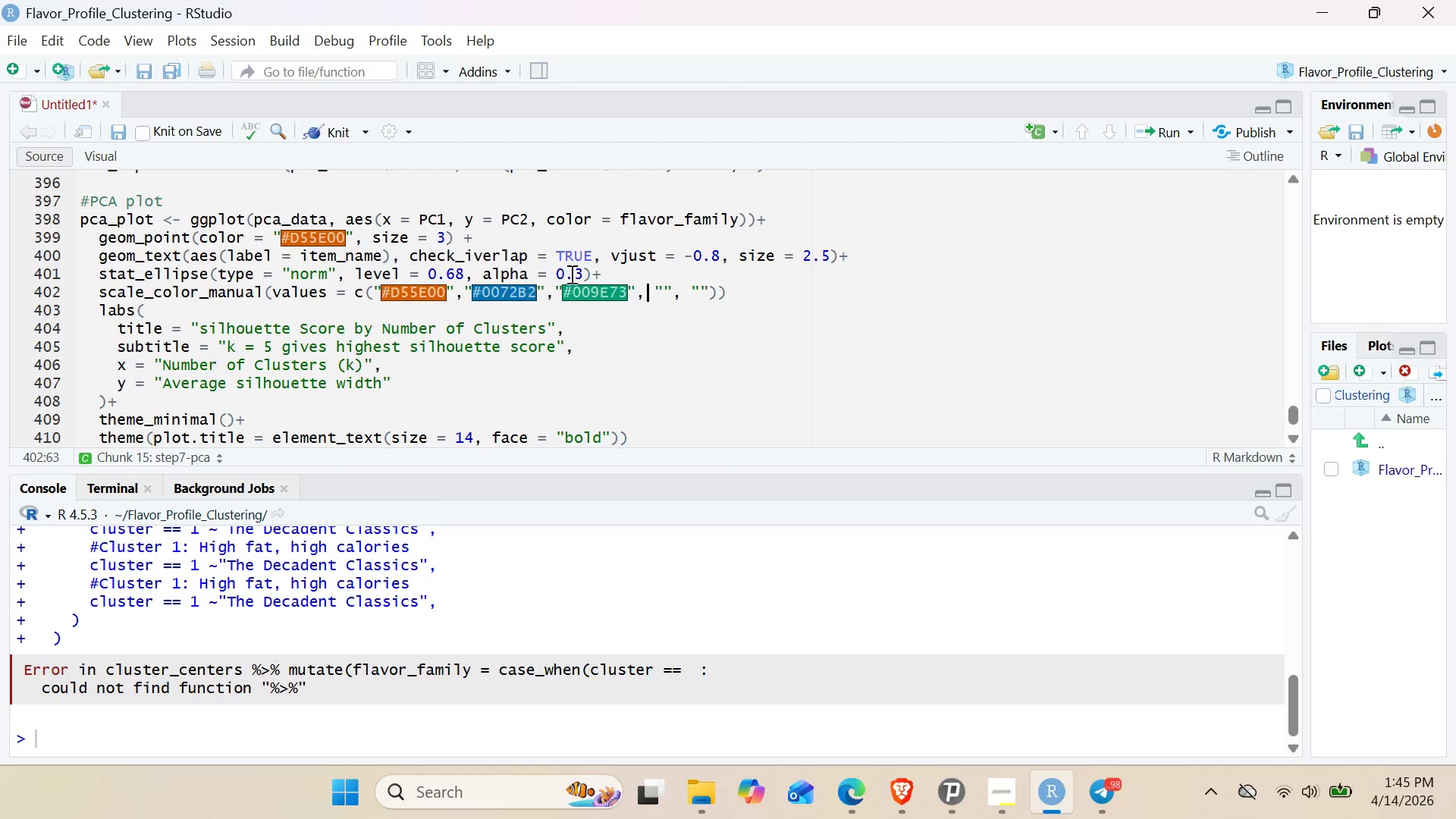 
key(ArrowRight)
 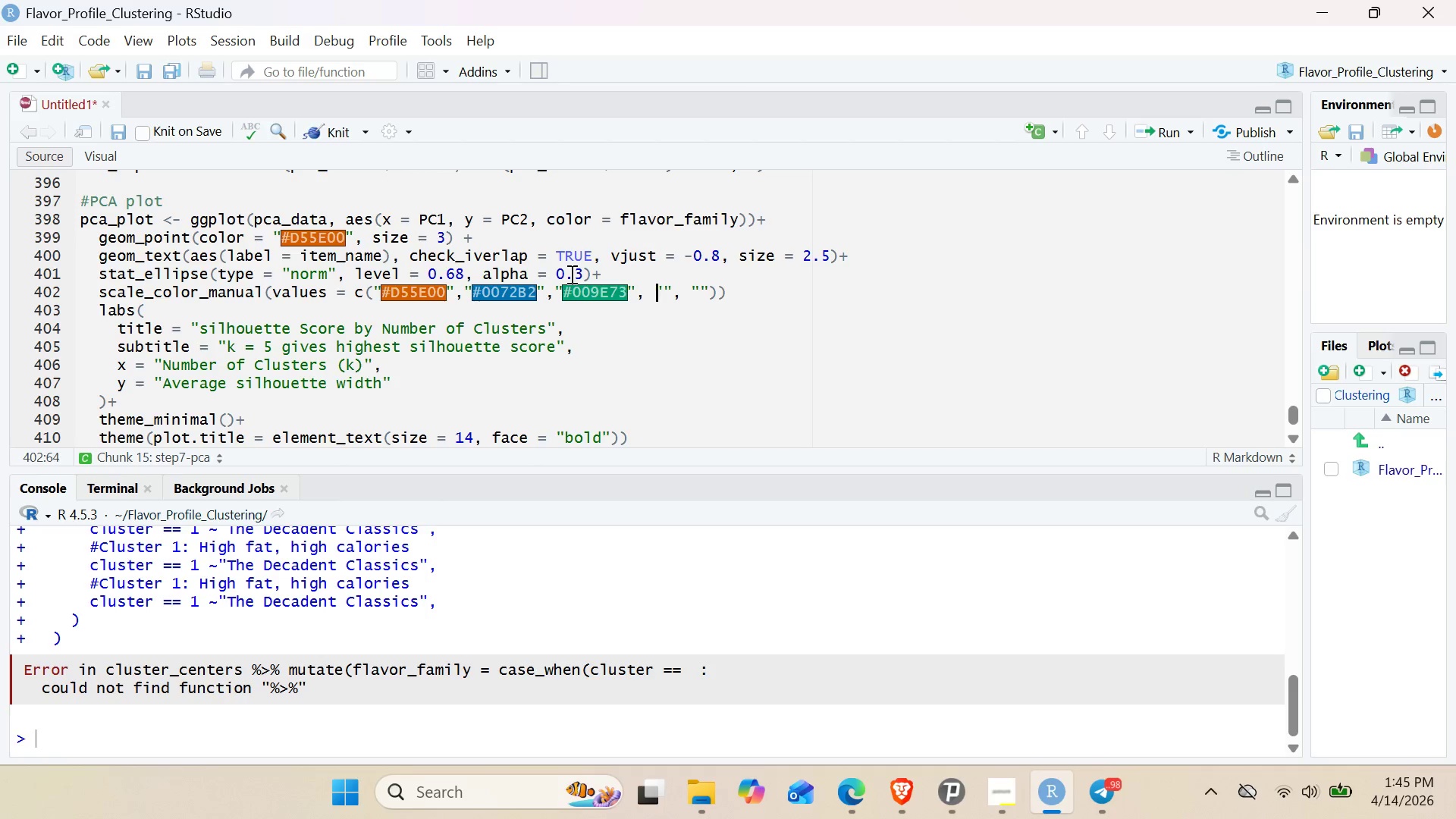 
key(ArrowRight)
 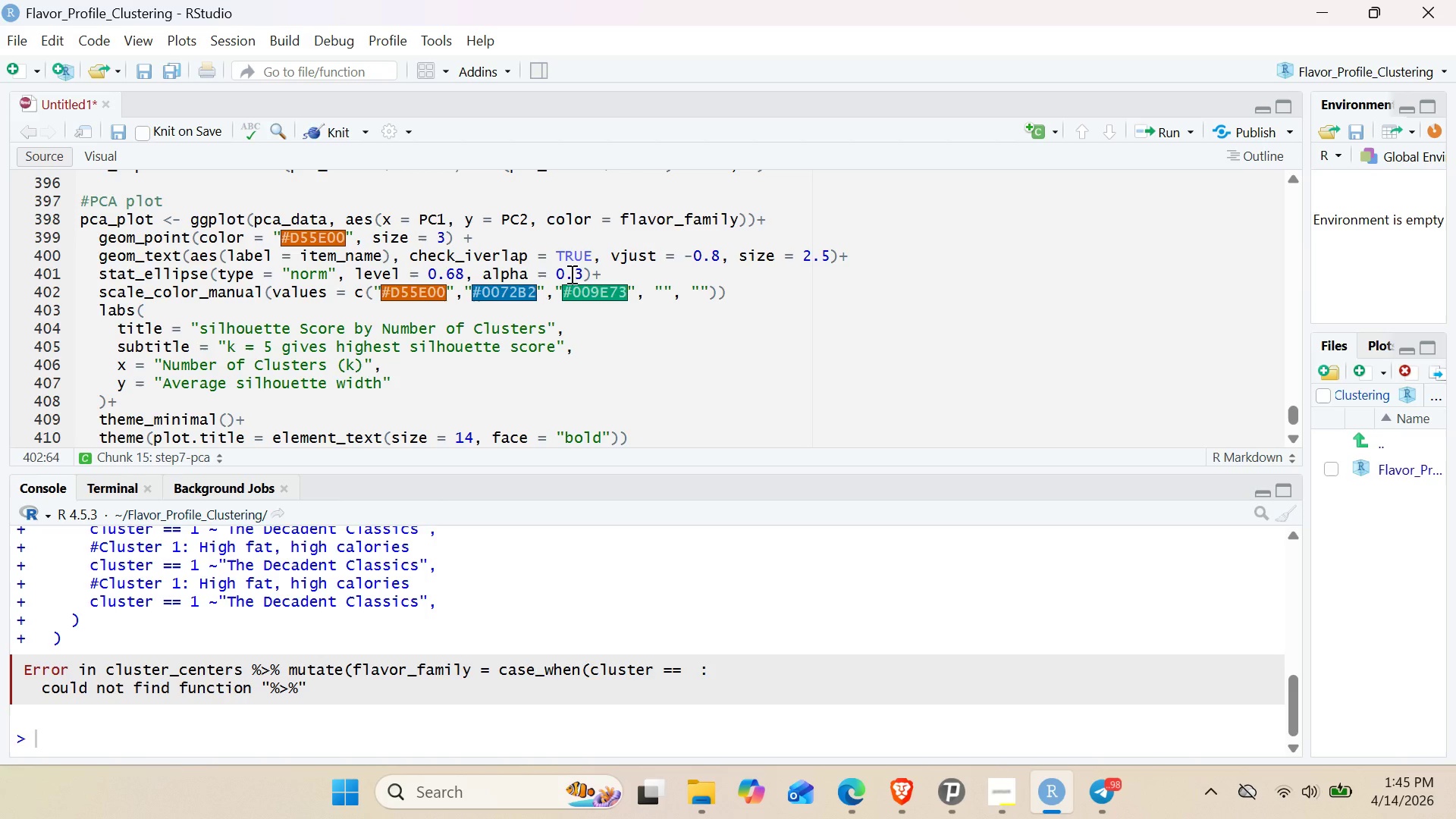 
key(ArrowRight)
 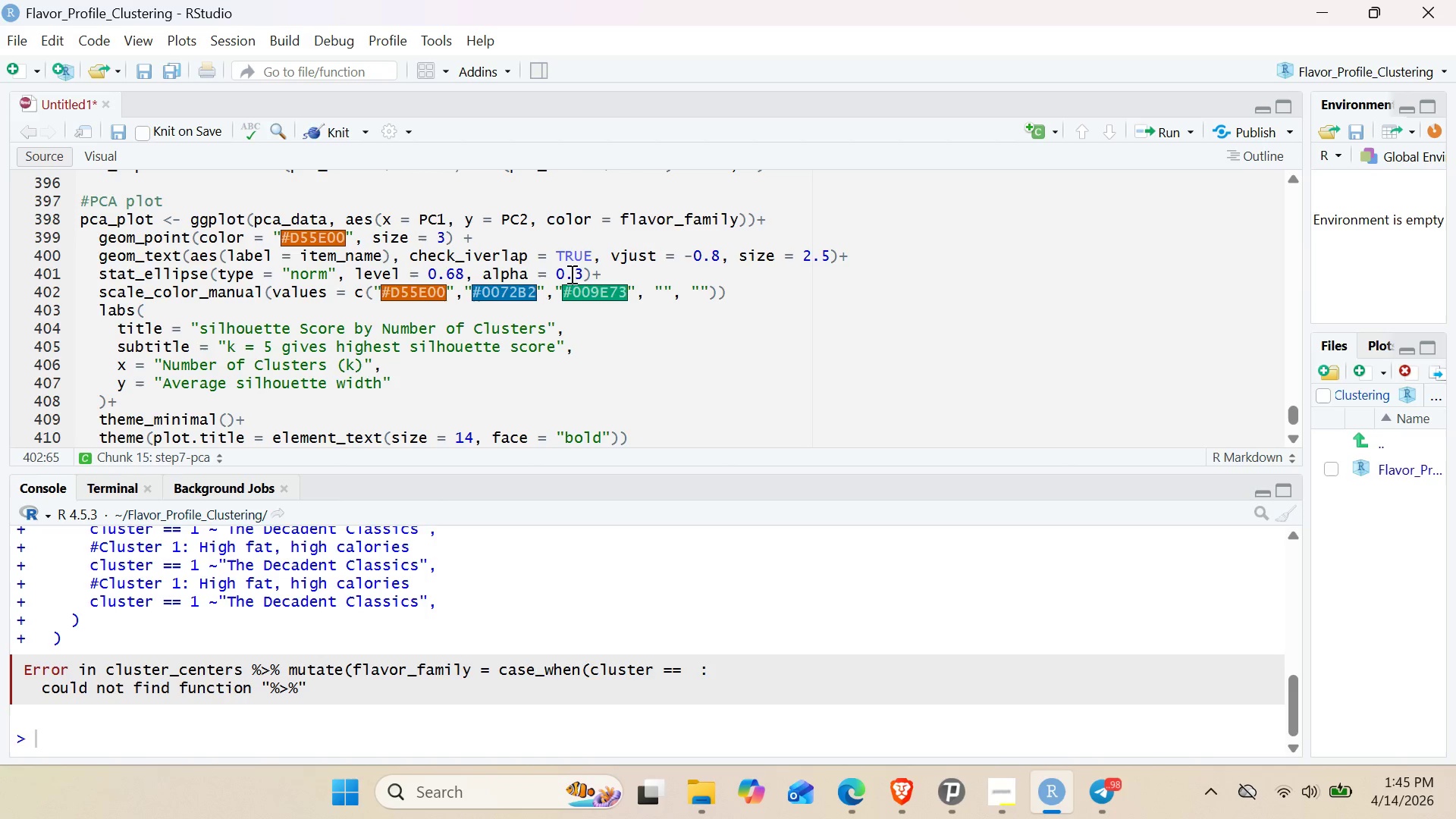 
type(3CC&(a7)
 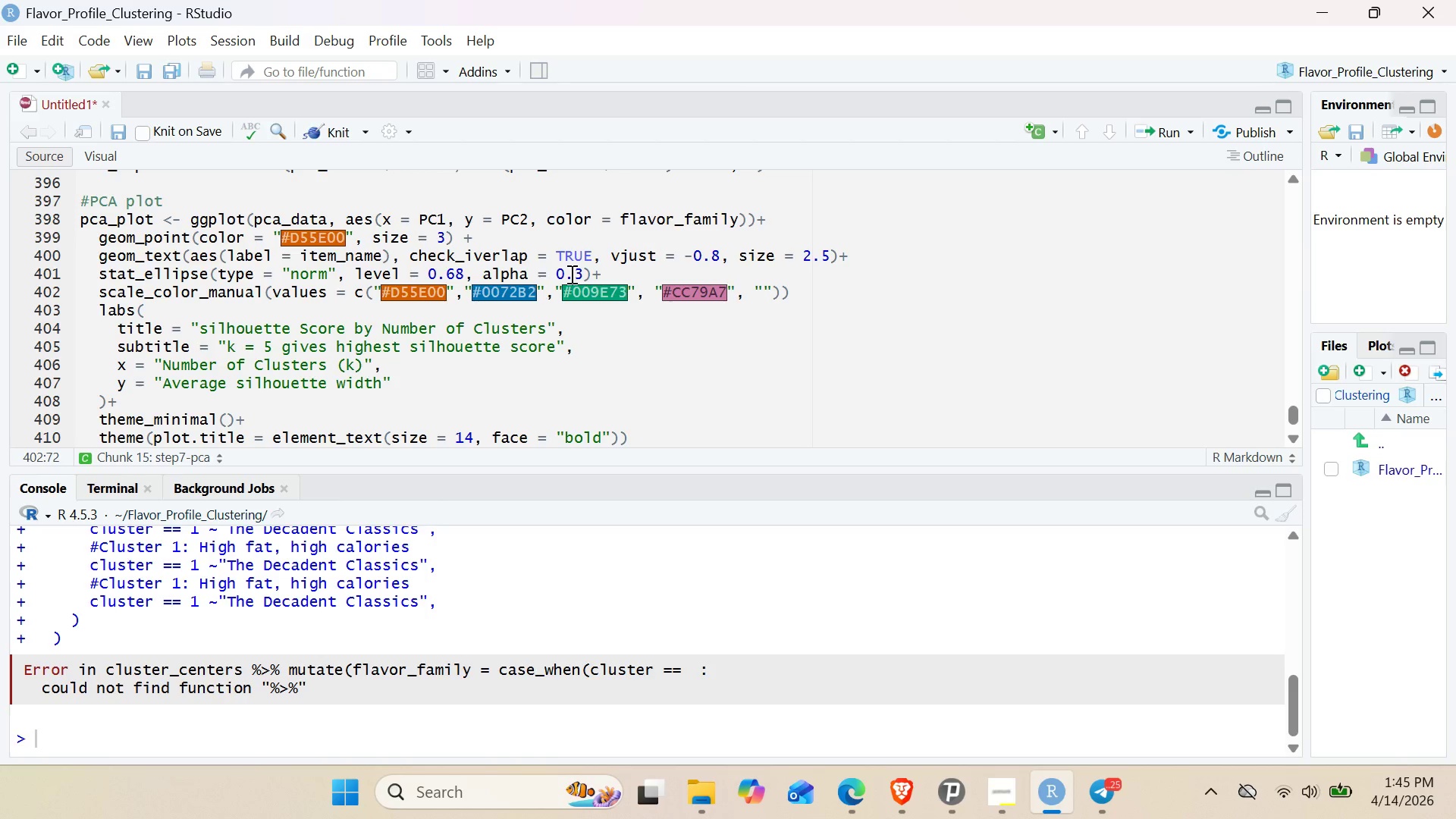 
key(ArrowRight)
 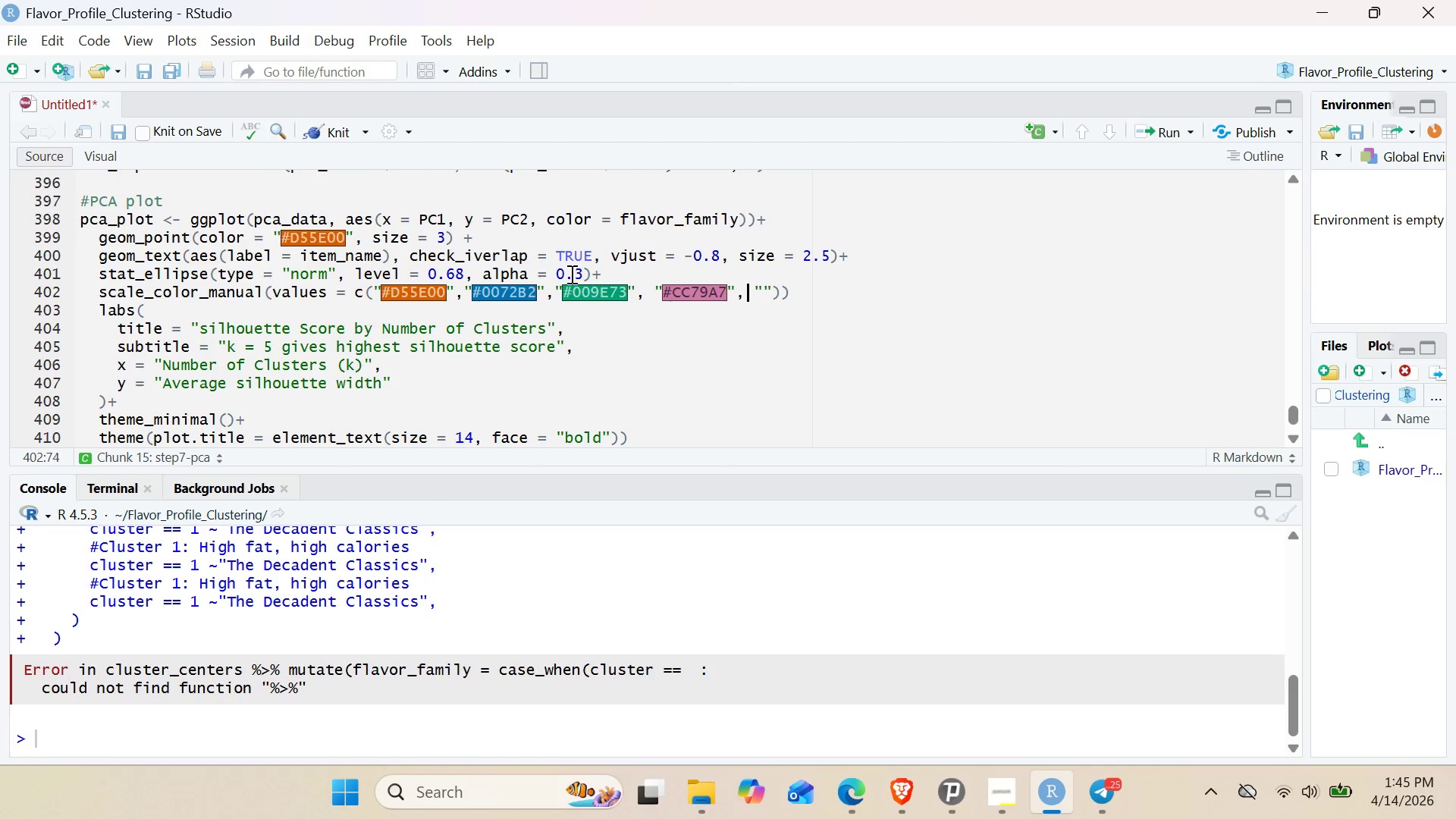 
key(ArrowRight)
 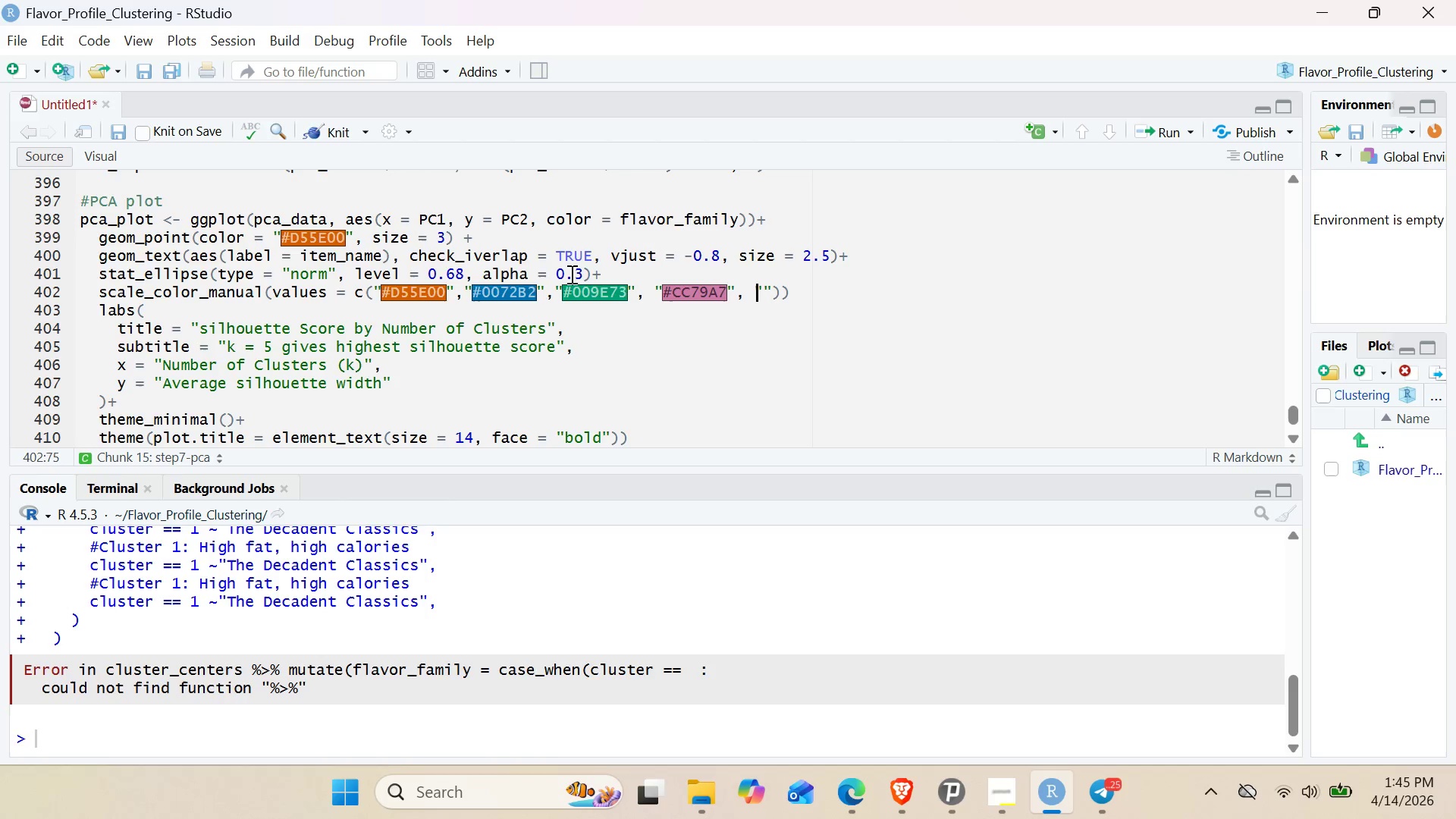 
key(ArrowRight)
 